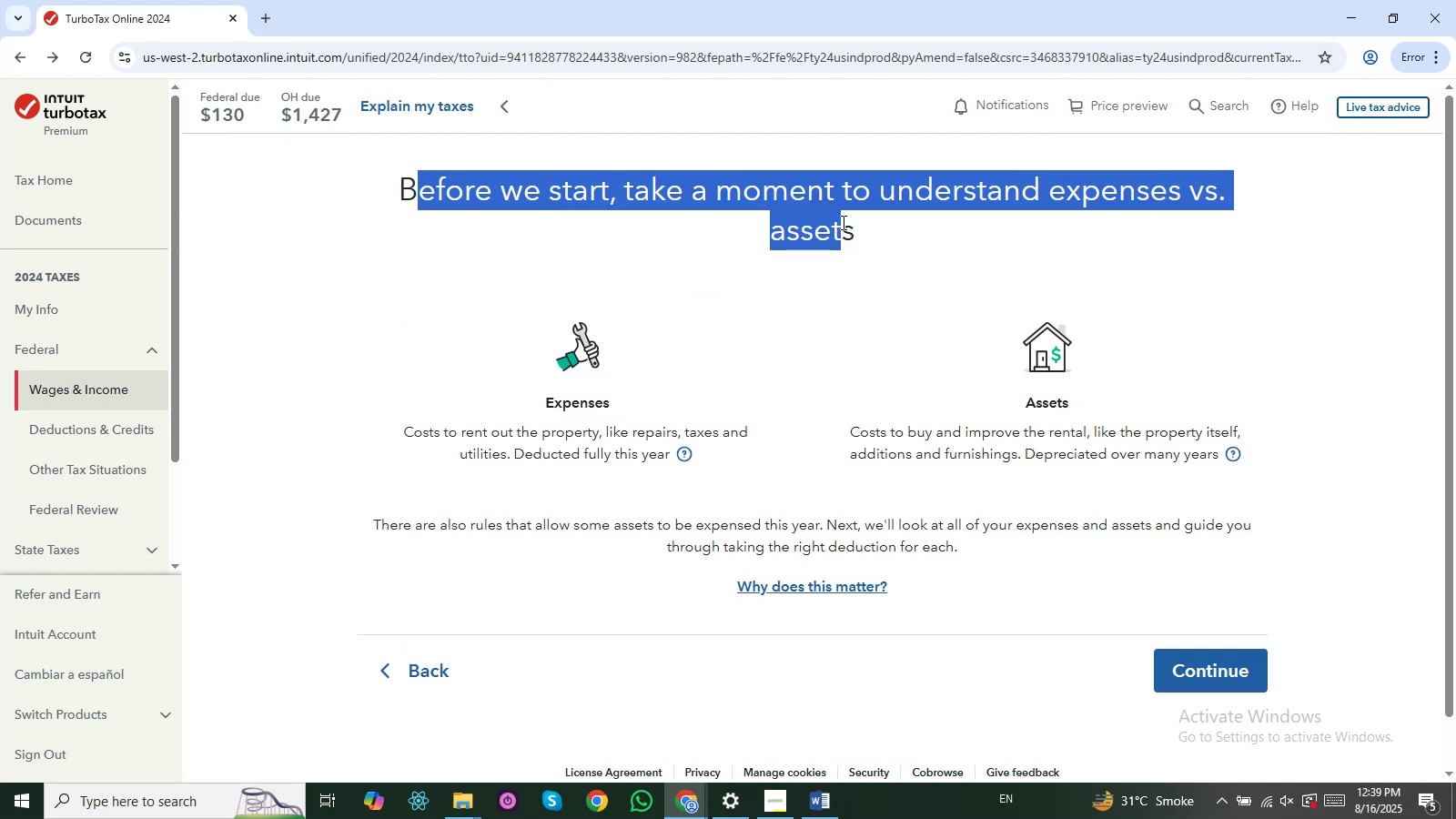 
wait(6.07)
 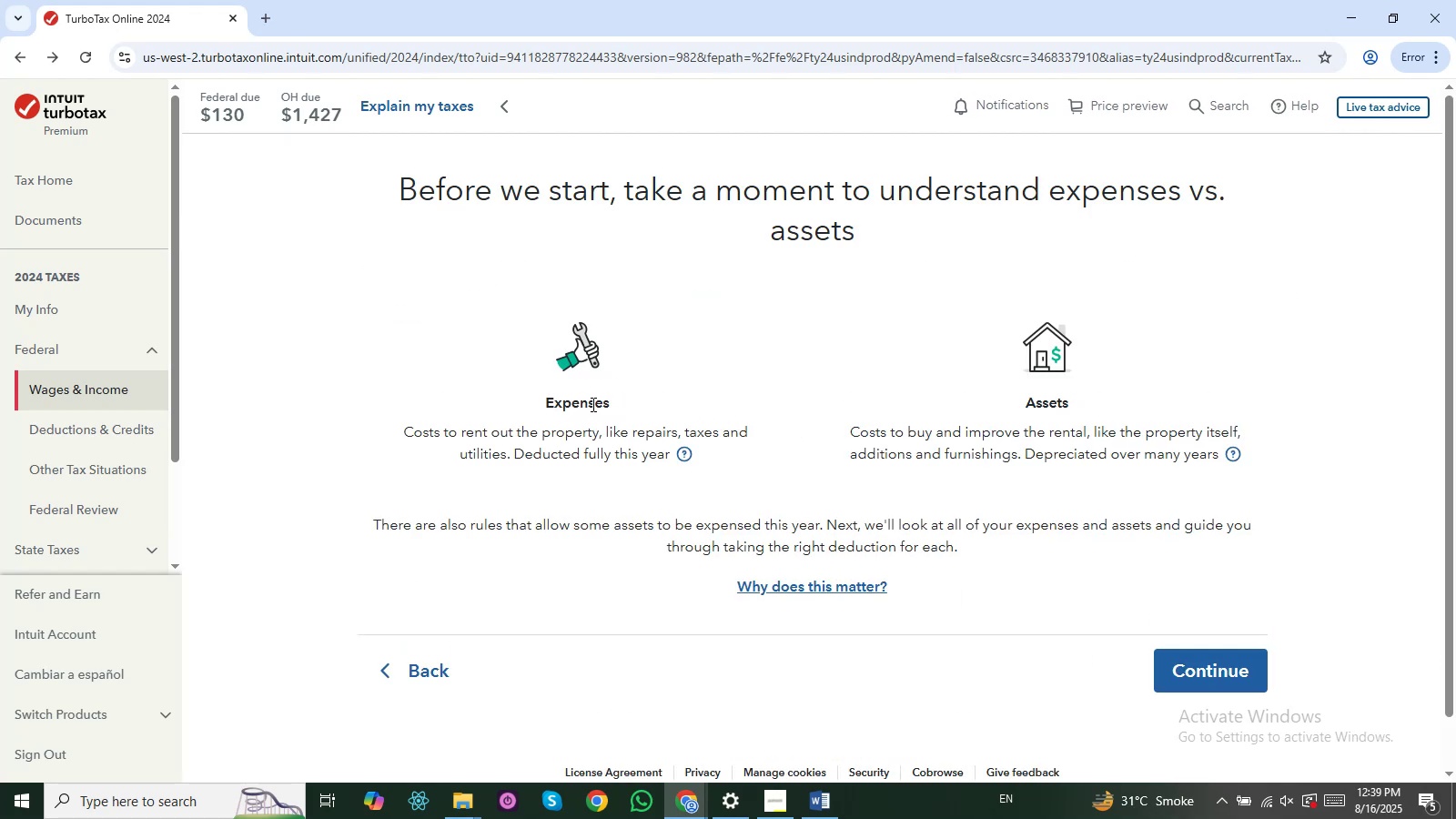 
left_click([535, 439])
 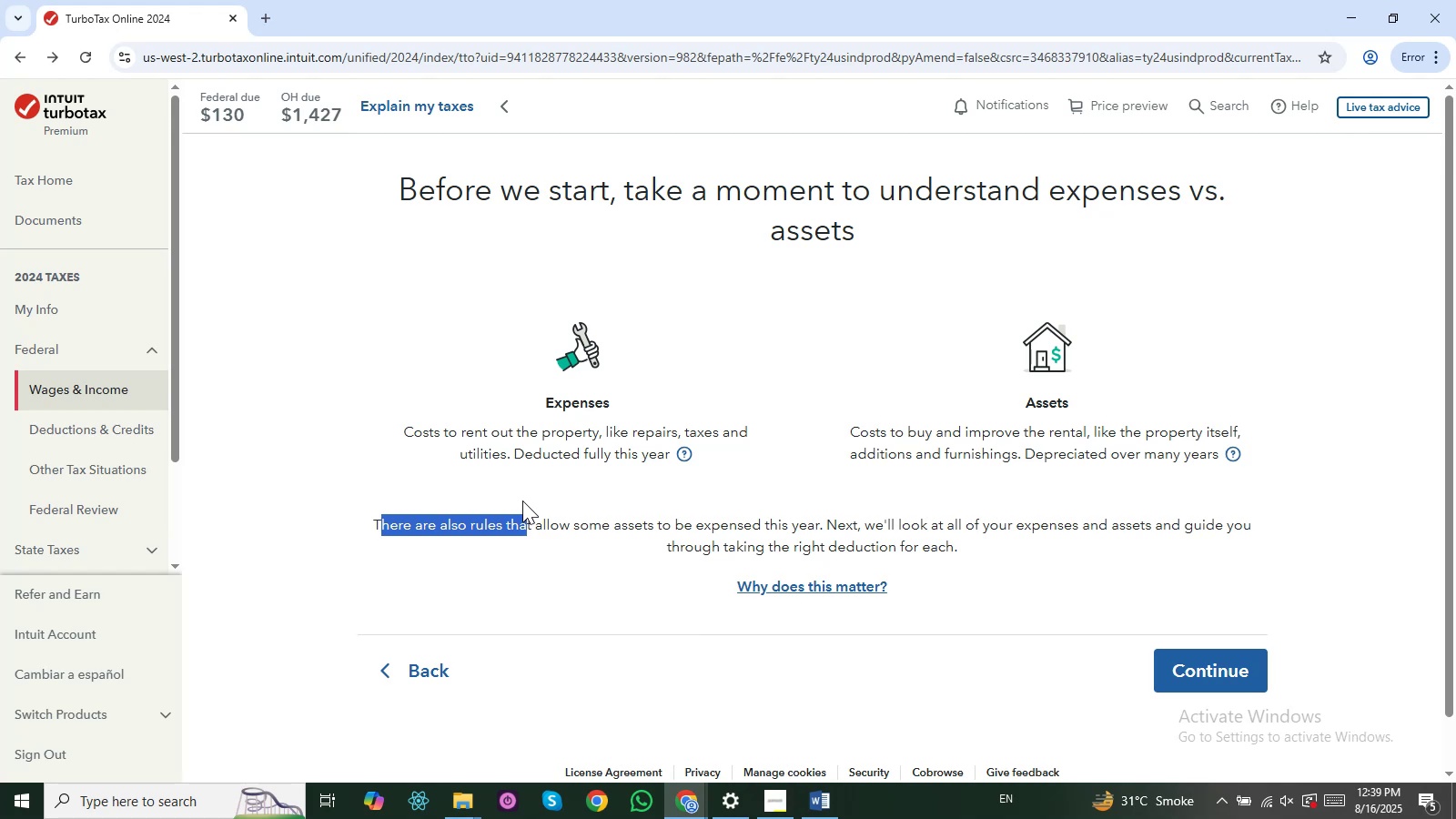 
wait(30.17)
 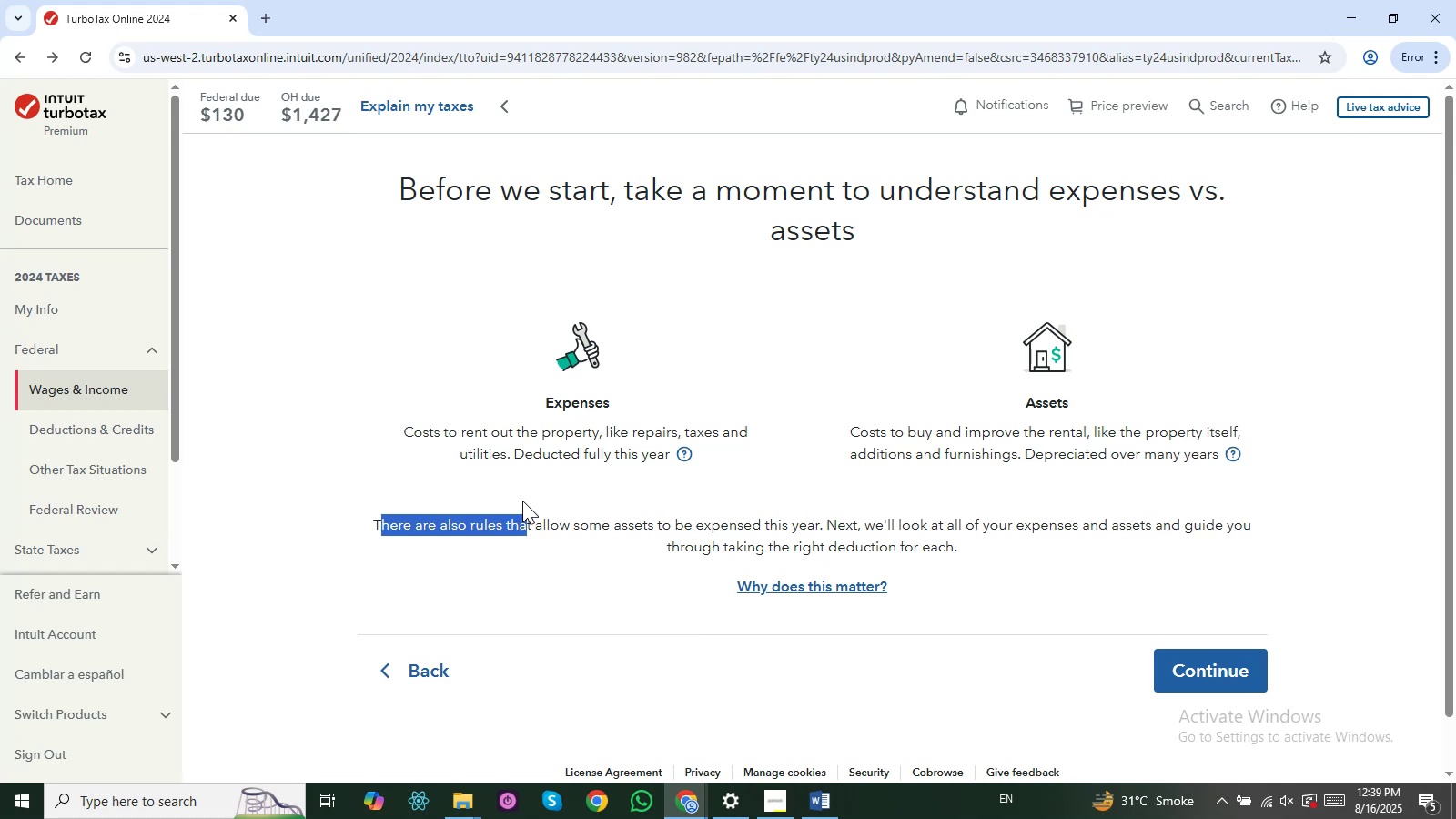 
left_click([1041, 425])
 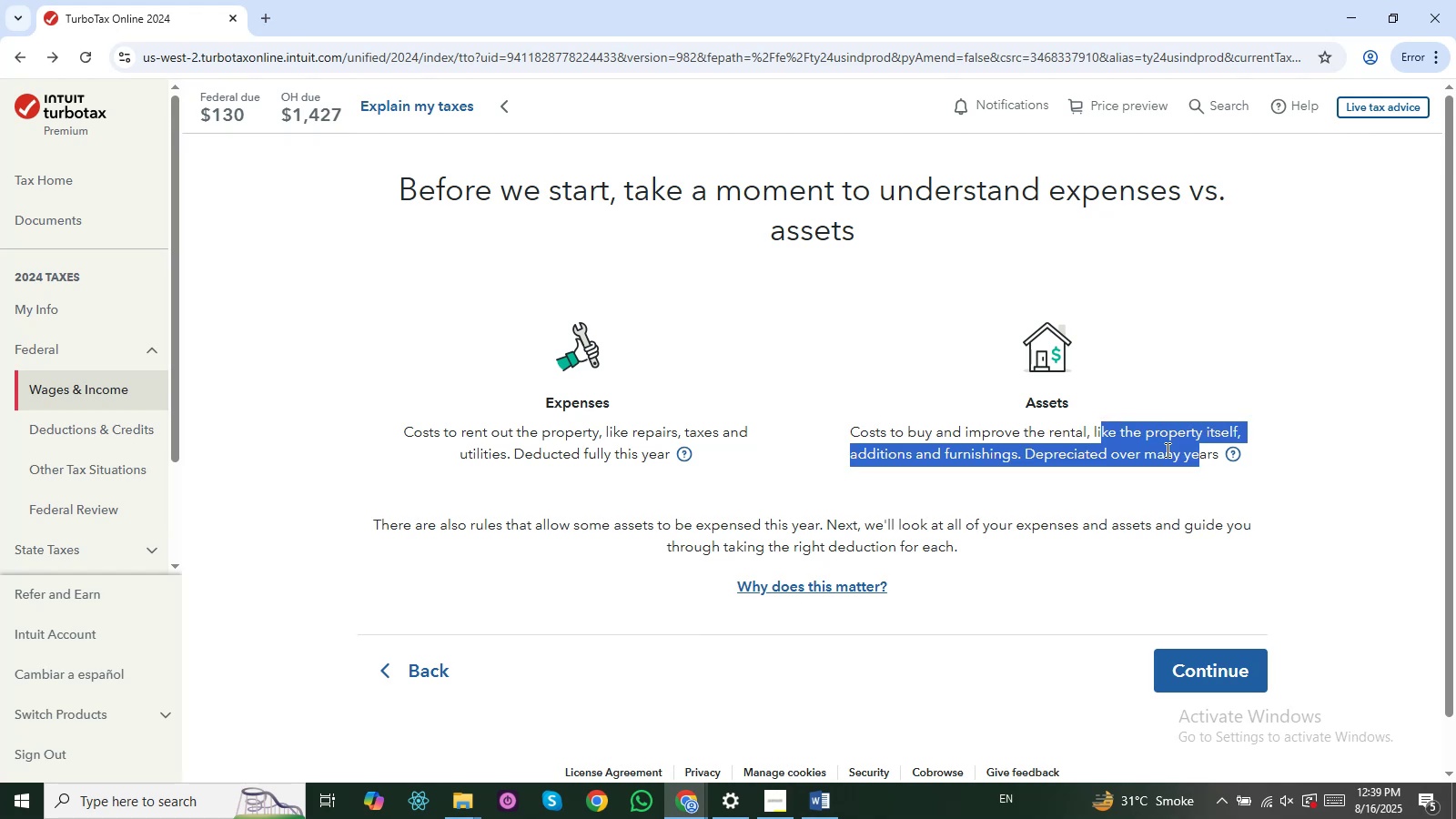 
left_click([976, 452])
 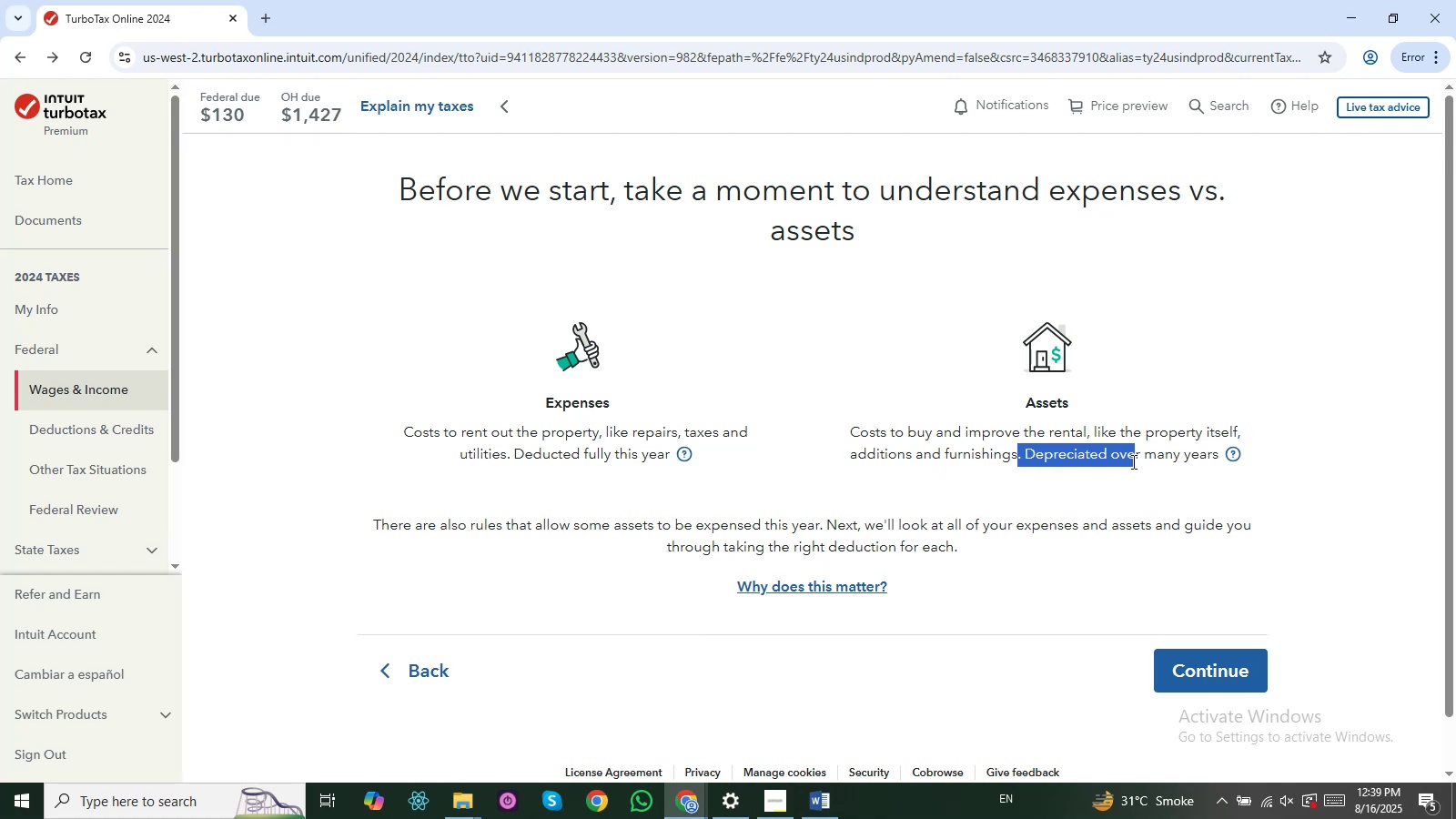 
left_click([940, 461])
 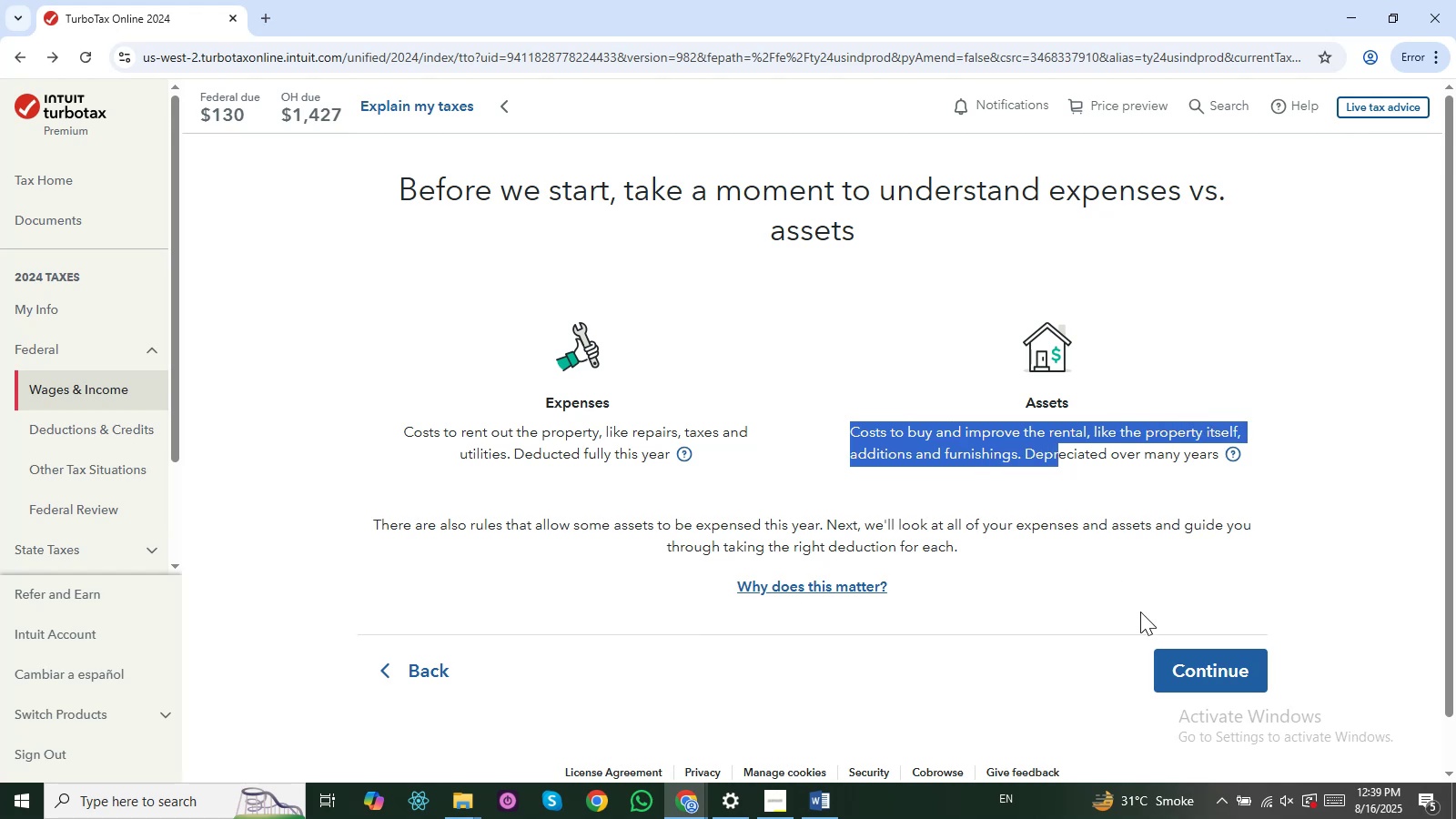 
wait(6.57)
 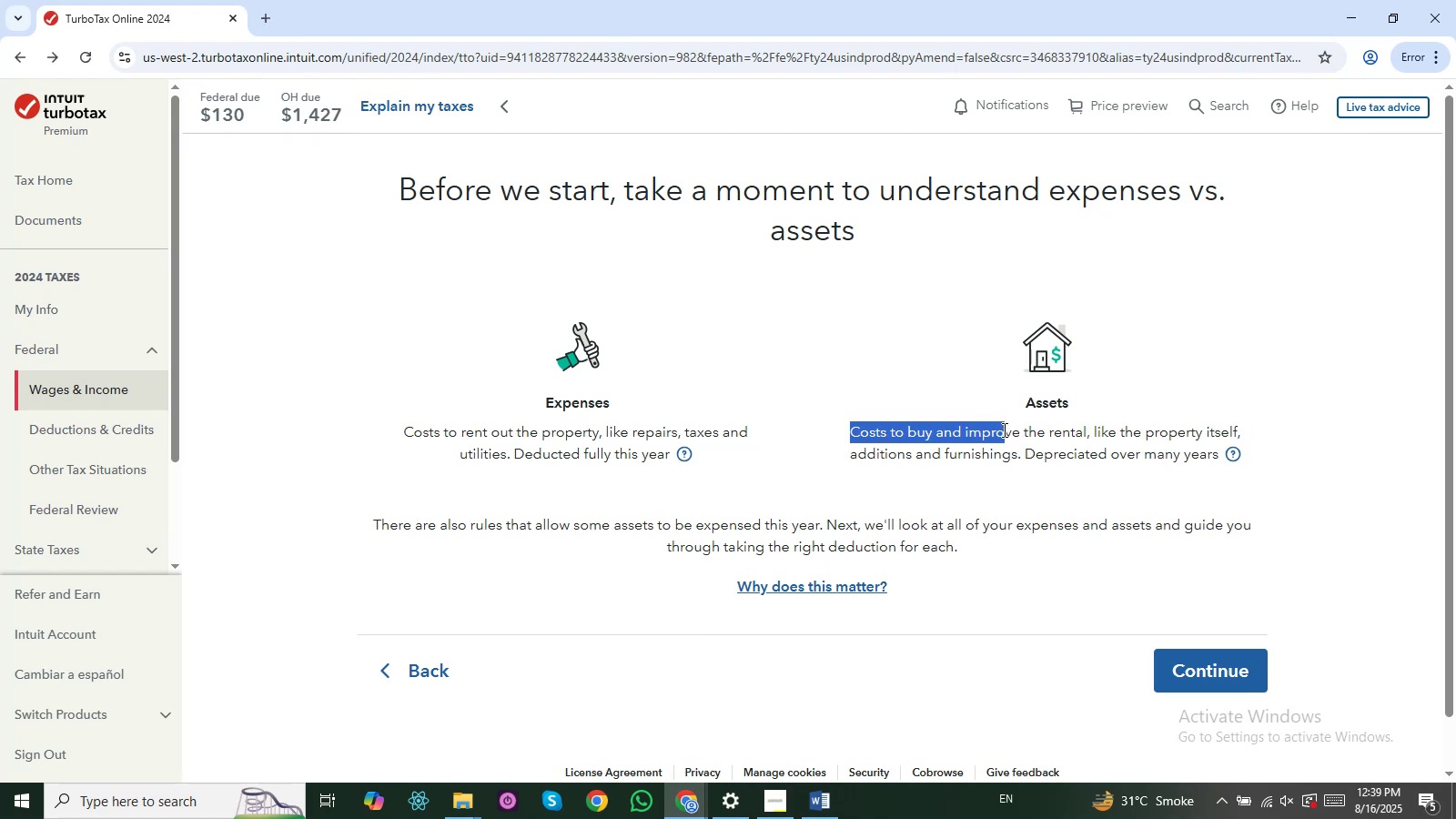 
left_click([1190, 662])
 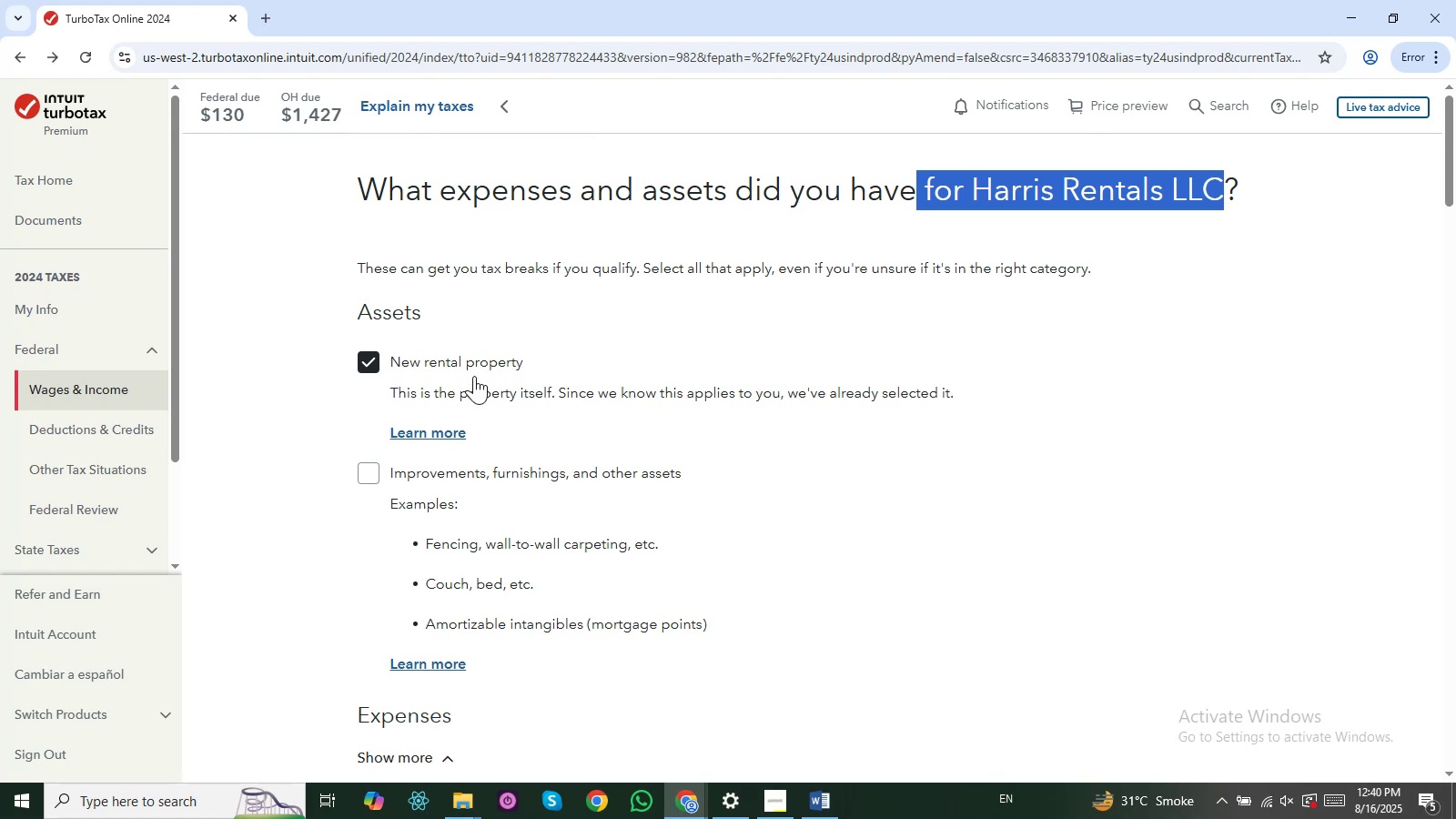 
wait(19.91)
 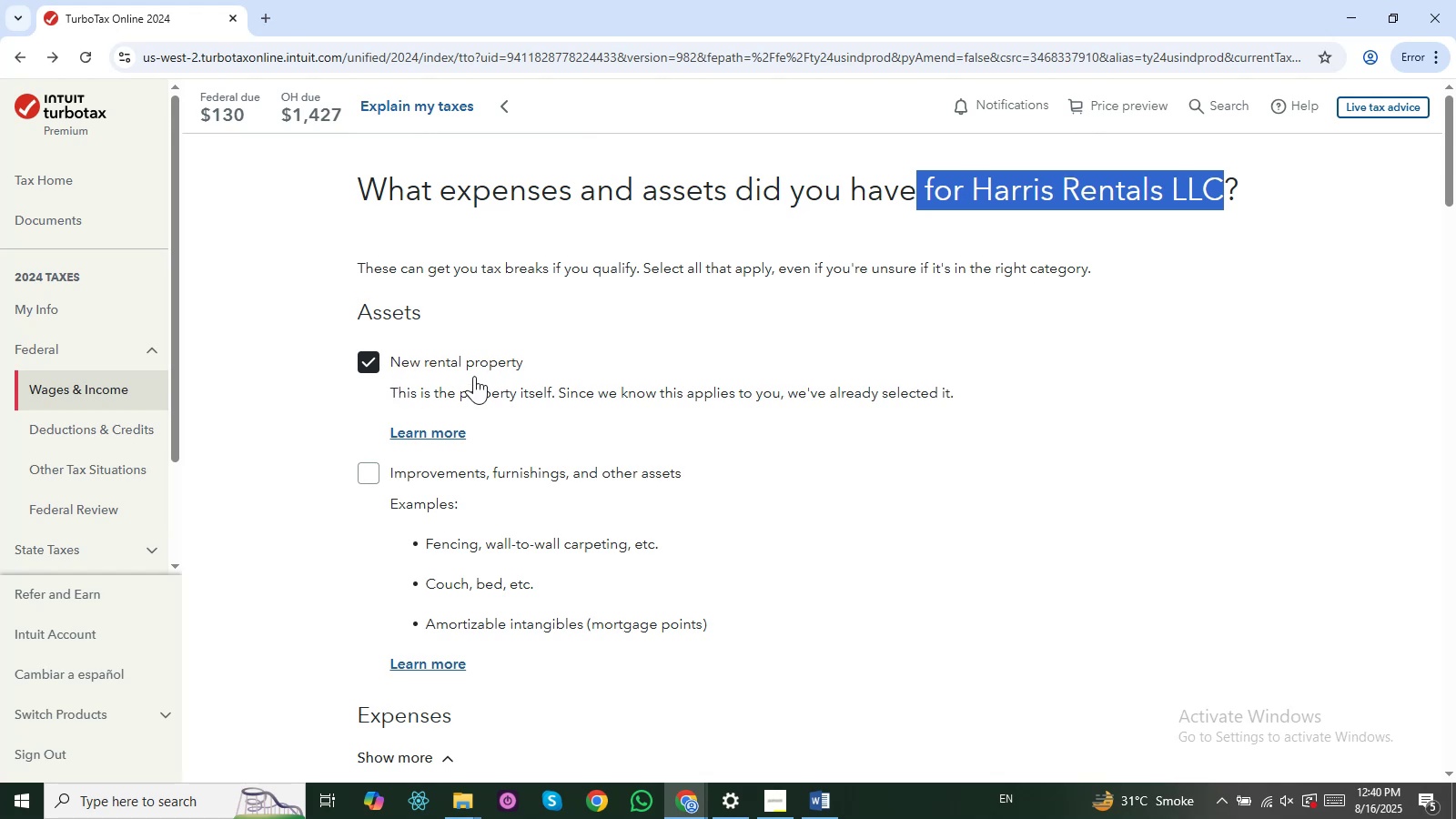 
scroll: coordinate [484, 370], scroll_direction: down, amount: 1.0
 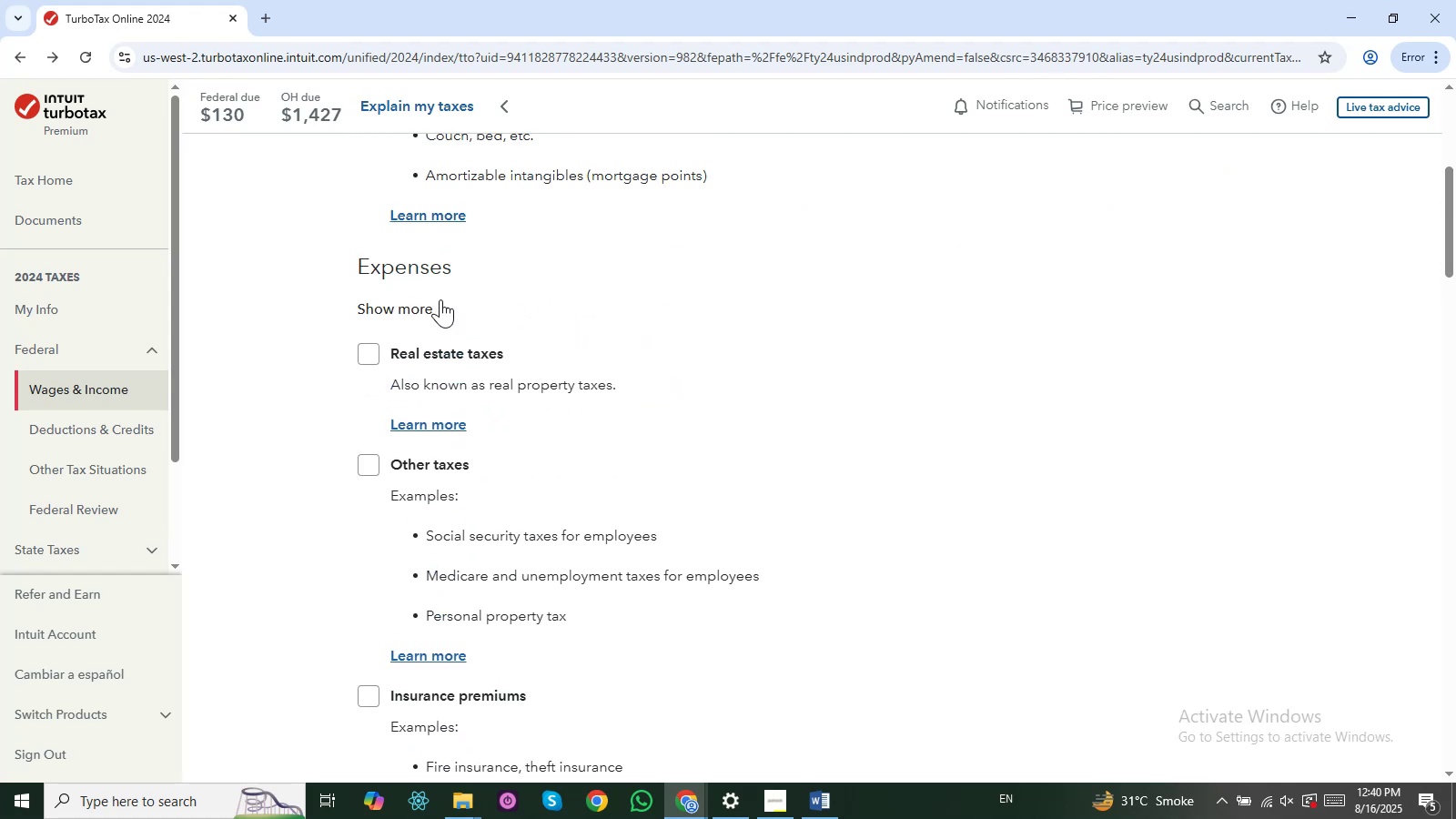 
wait(6.58)
 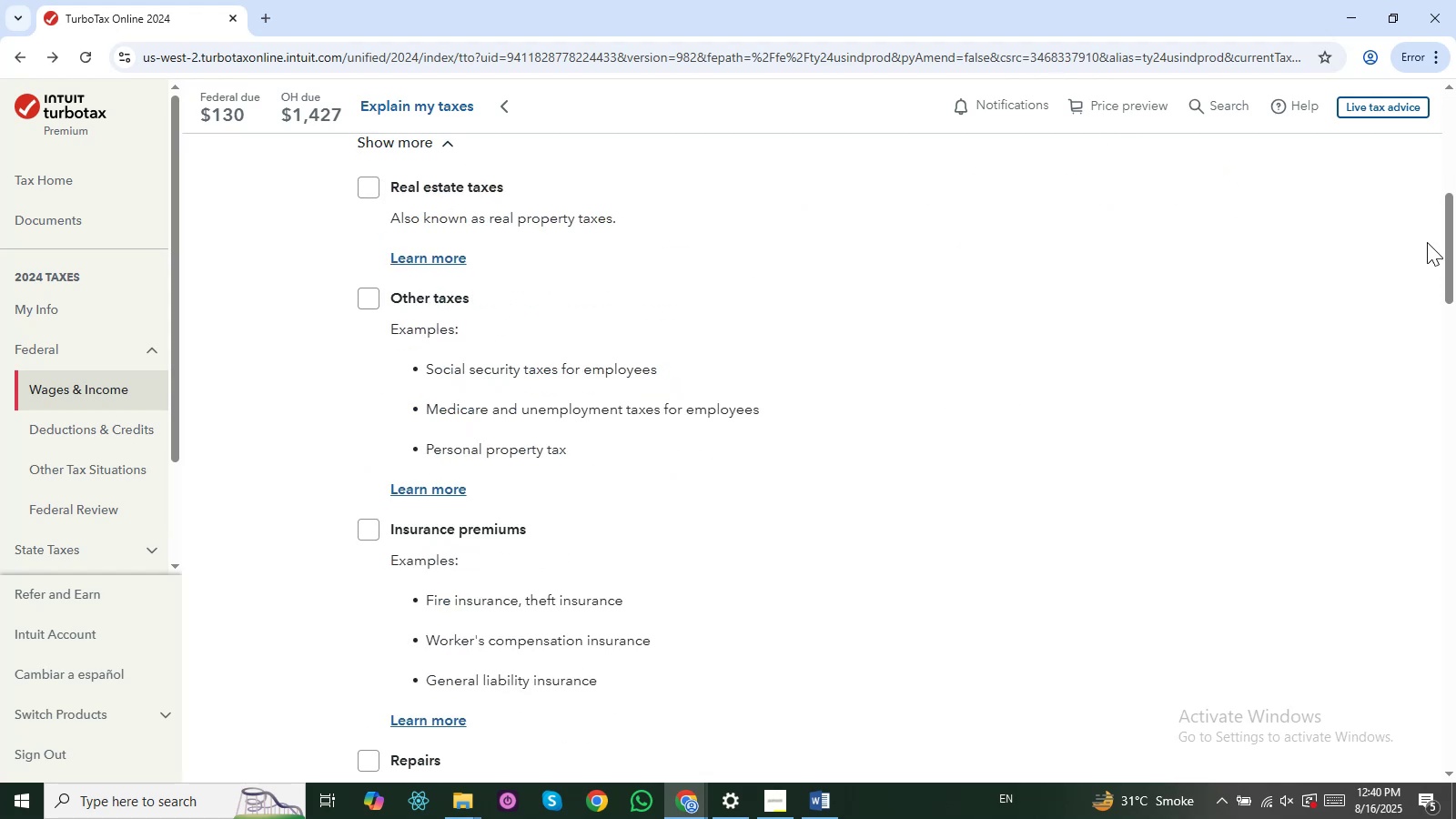 
scroll: coordinate [429, 329], scroll_direction: up, amount: 1.0
 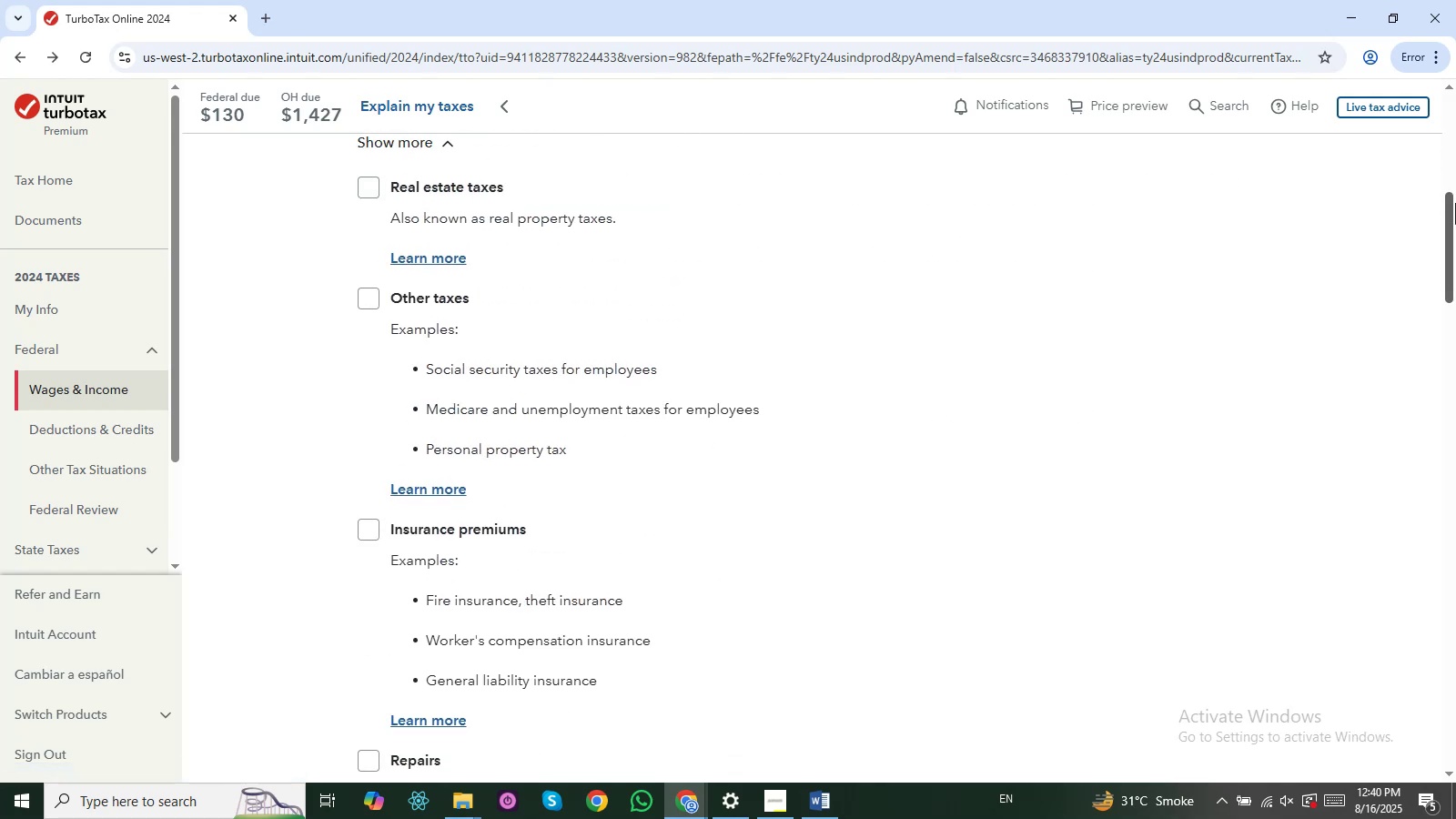 
key(Alt+AltLeft)
 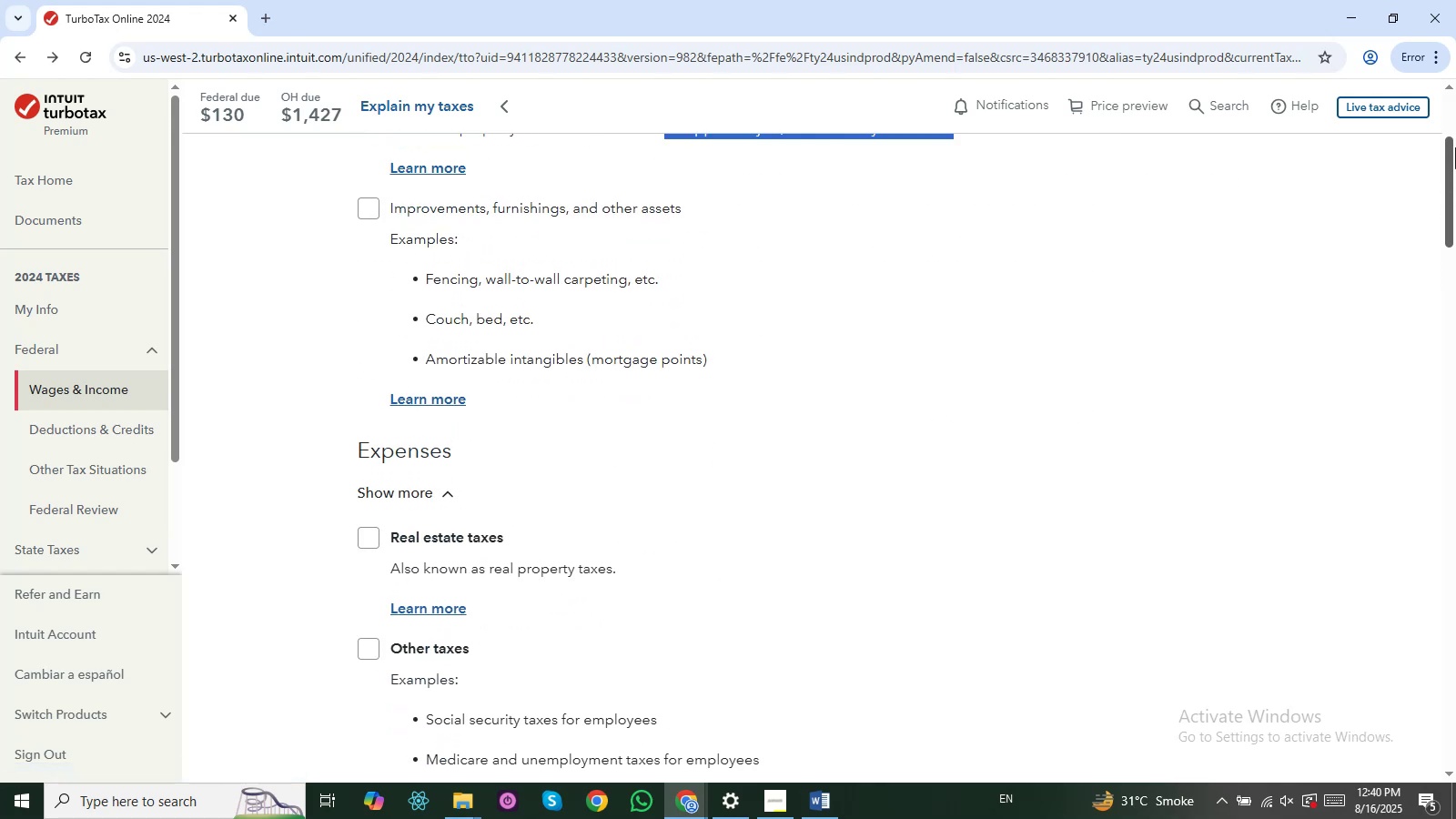 
key(Alt+Tab)
 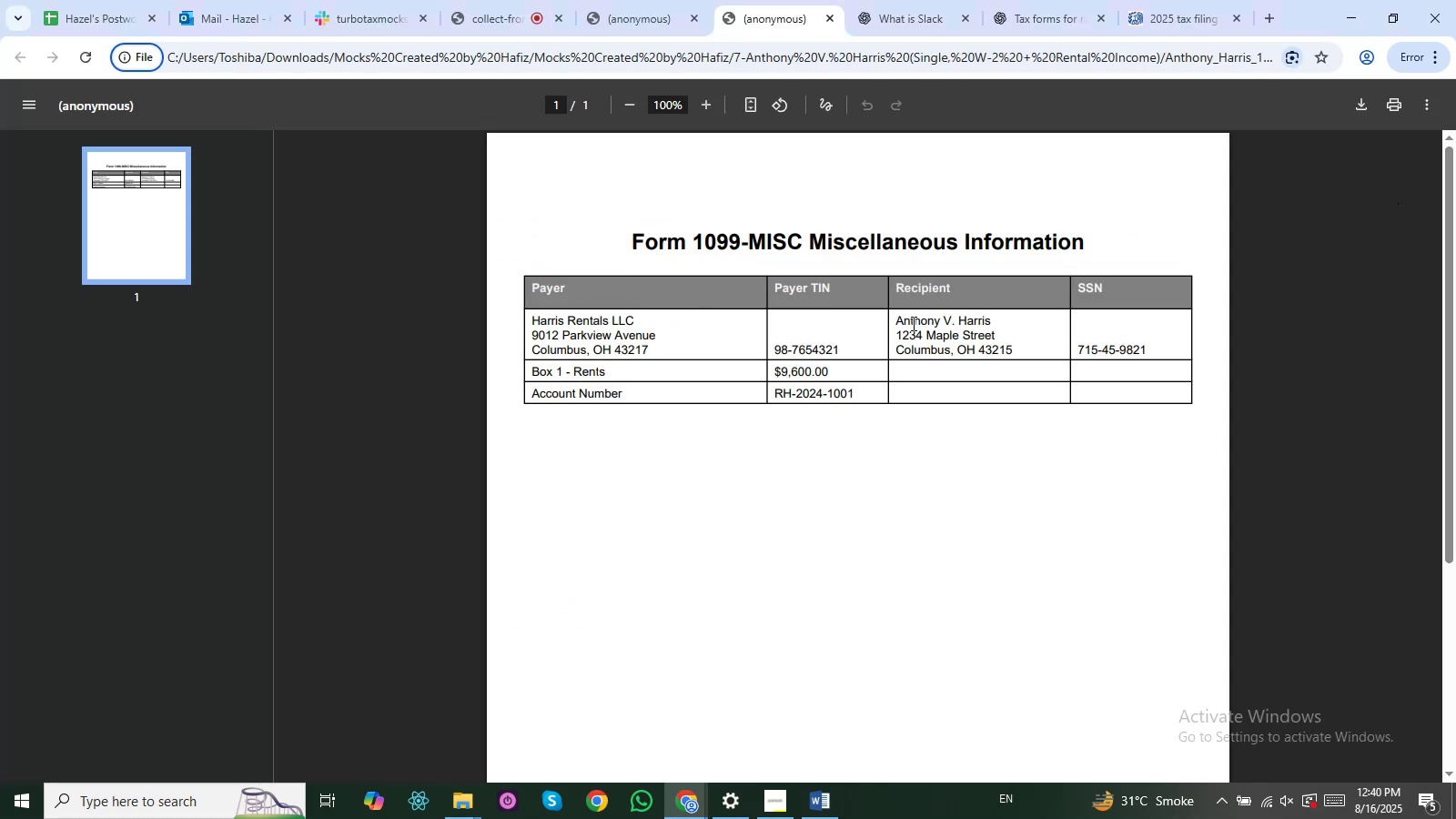 
key(Alt+Tab)
 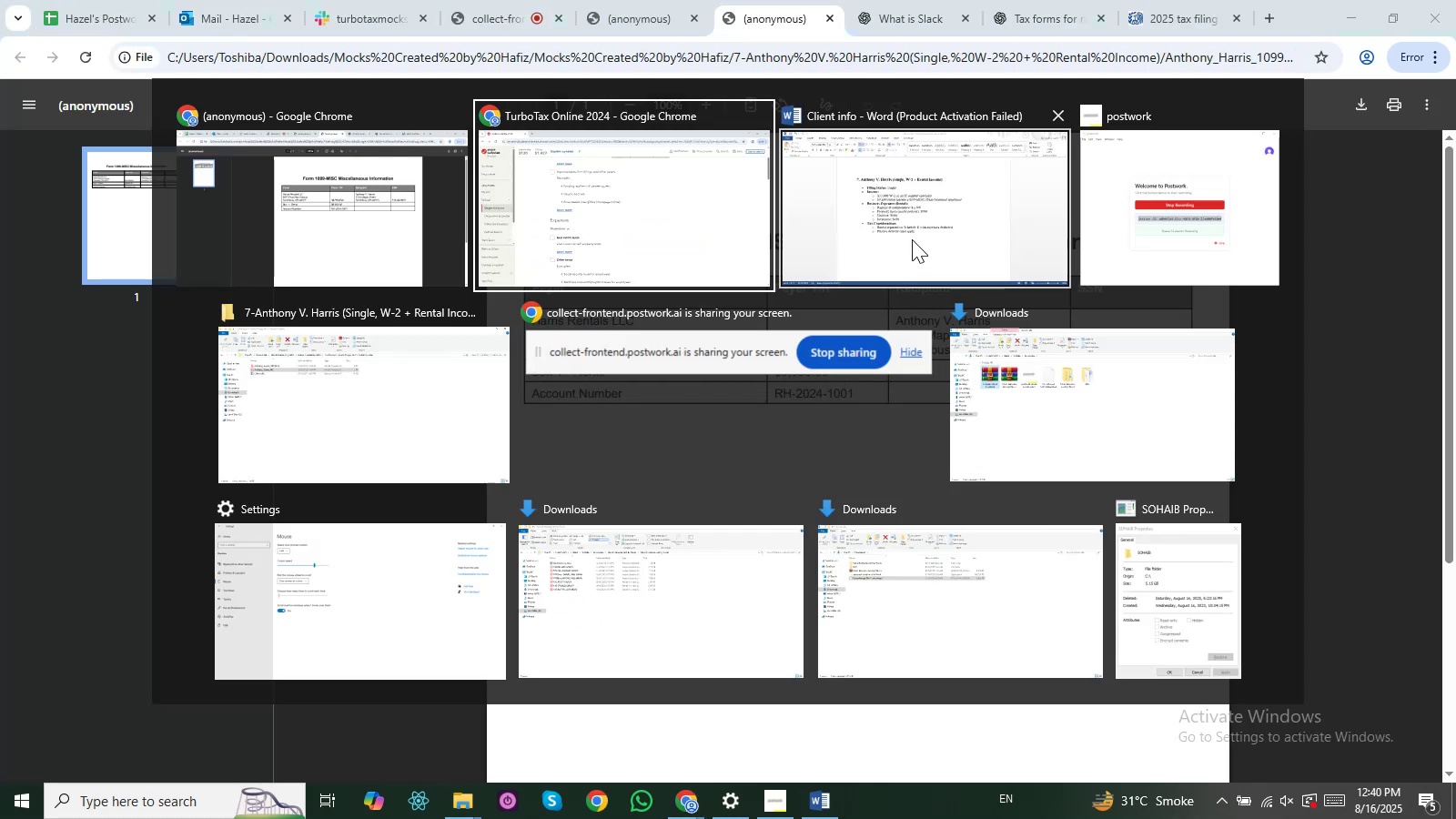 
left_click([912, 228])
 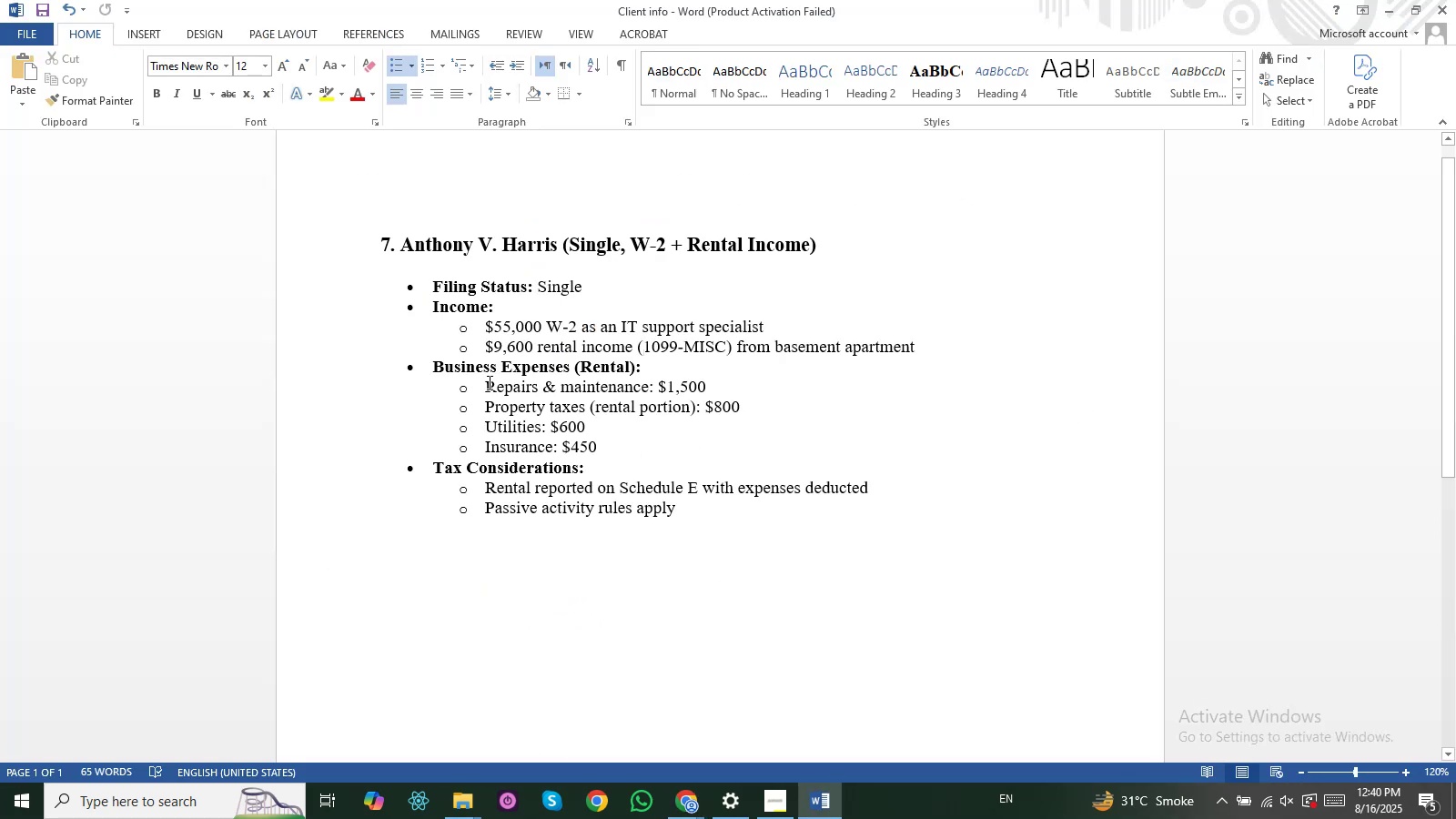 
mouse_move([658, 391])
 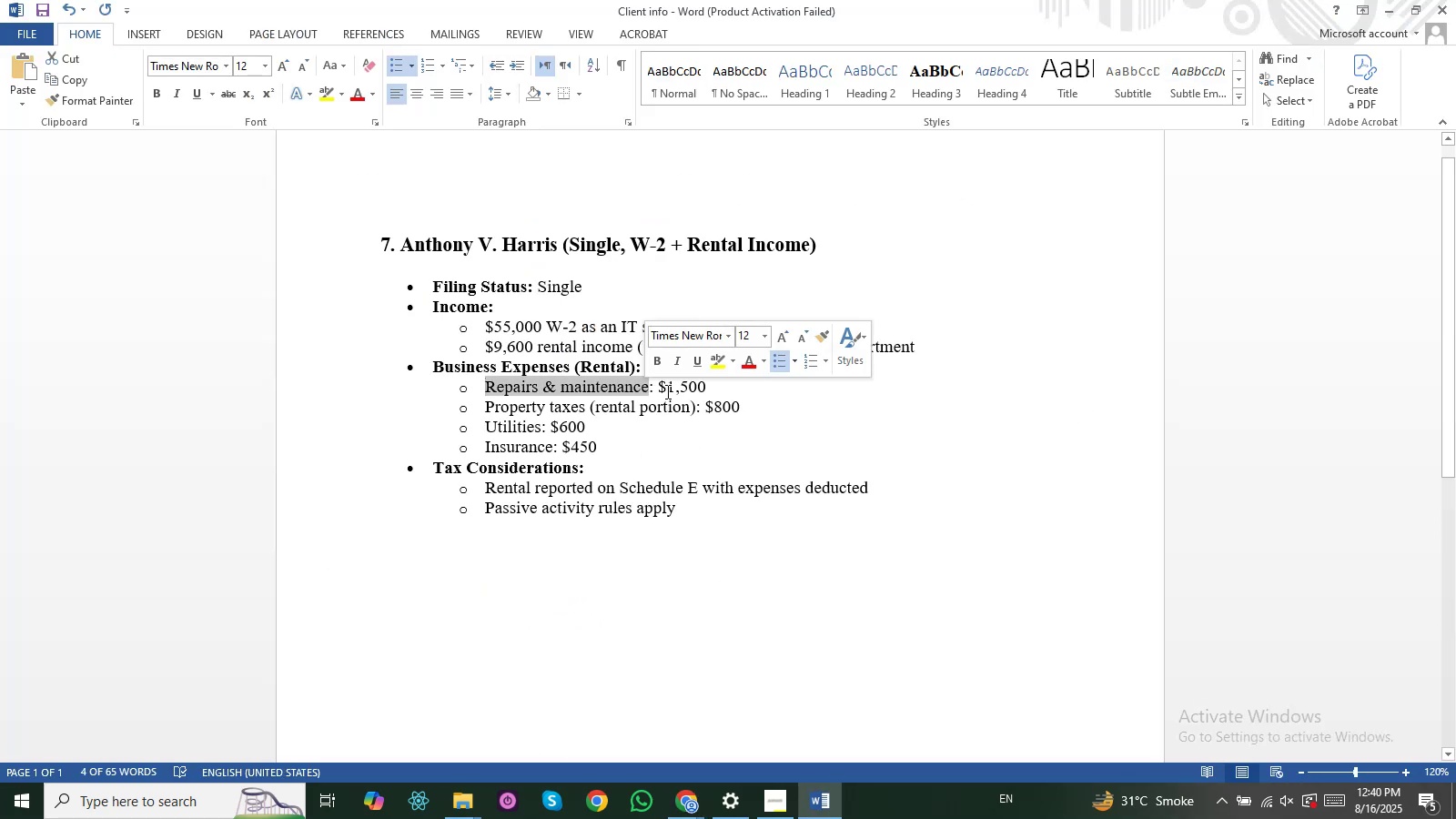 
left_click([666, 391])
 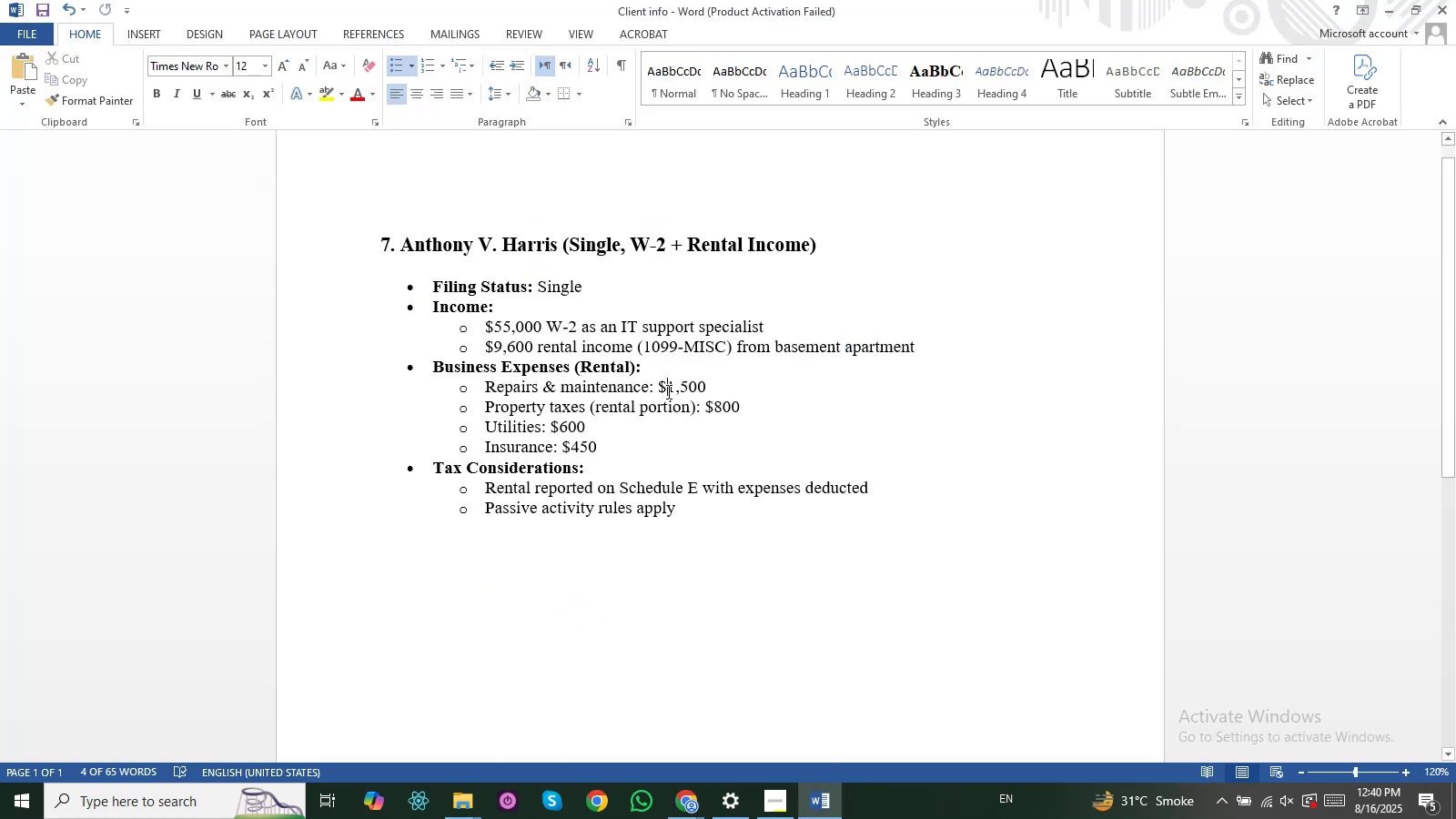 
key(Alt+Tab)
 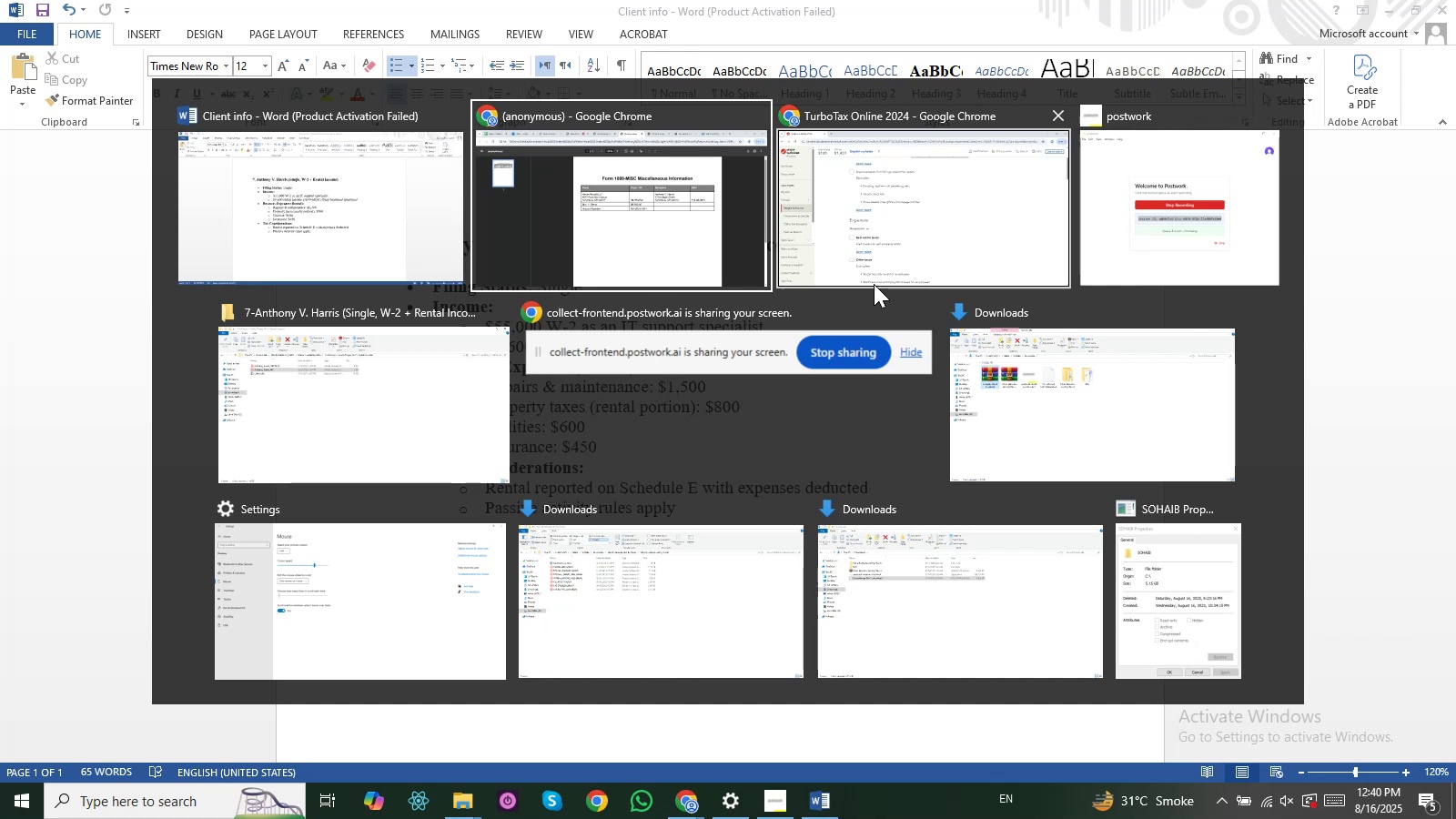 
key(Alt+Tab)
 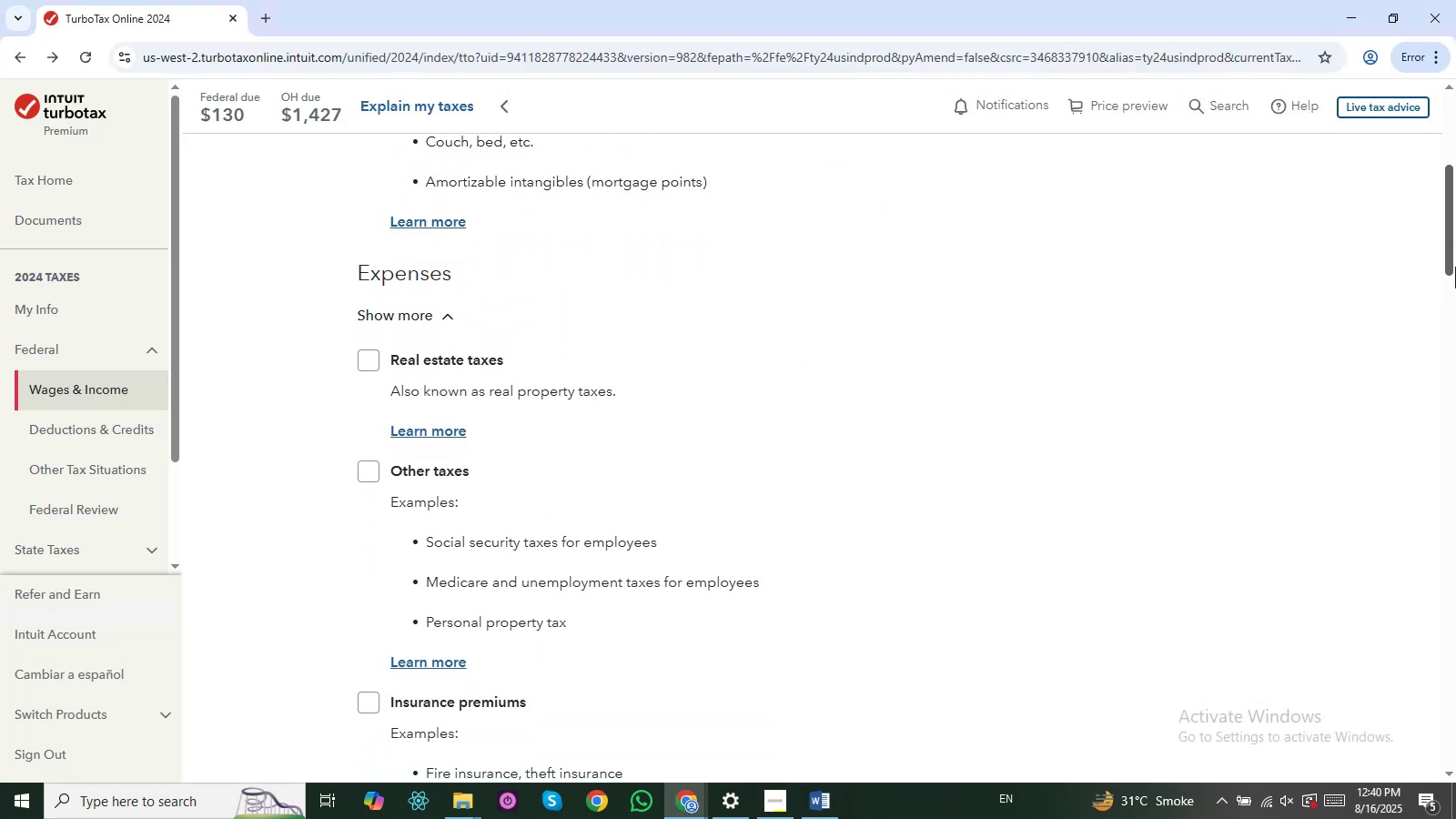 
wait(5.07)
 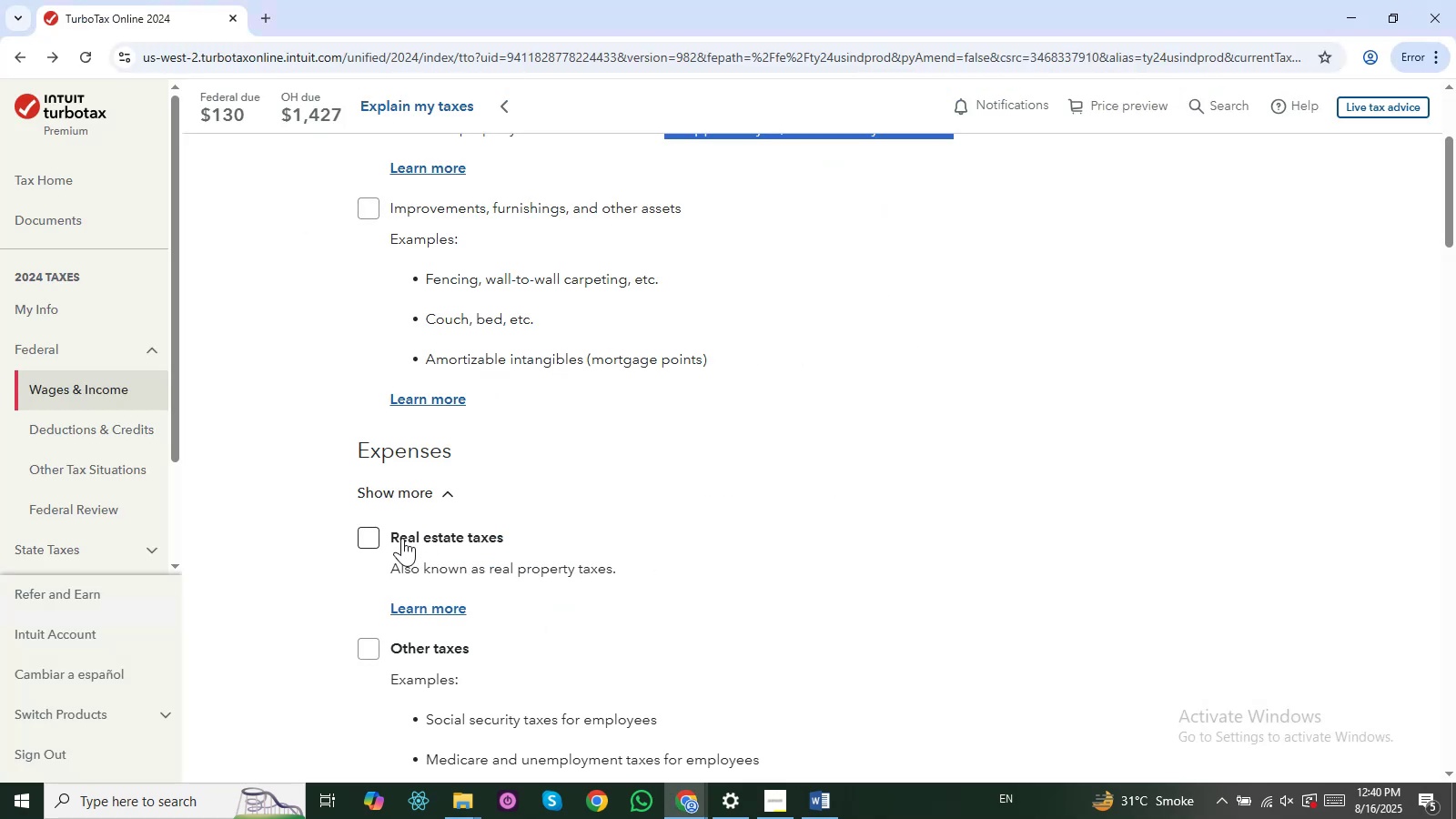 
left_click([369, 355])
 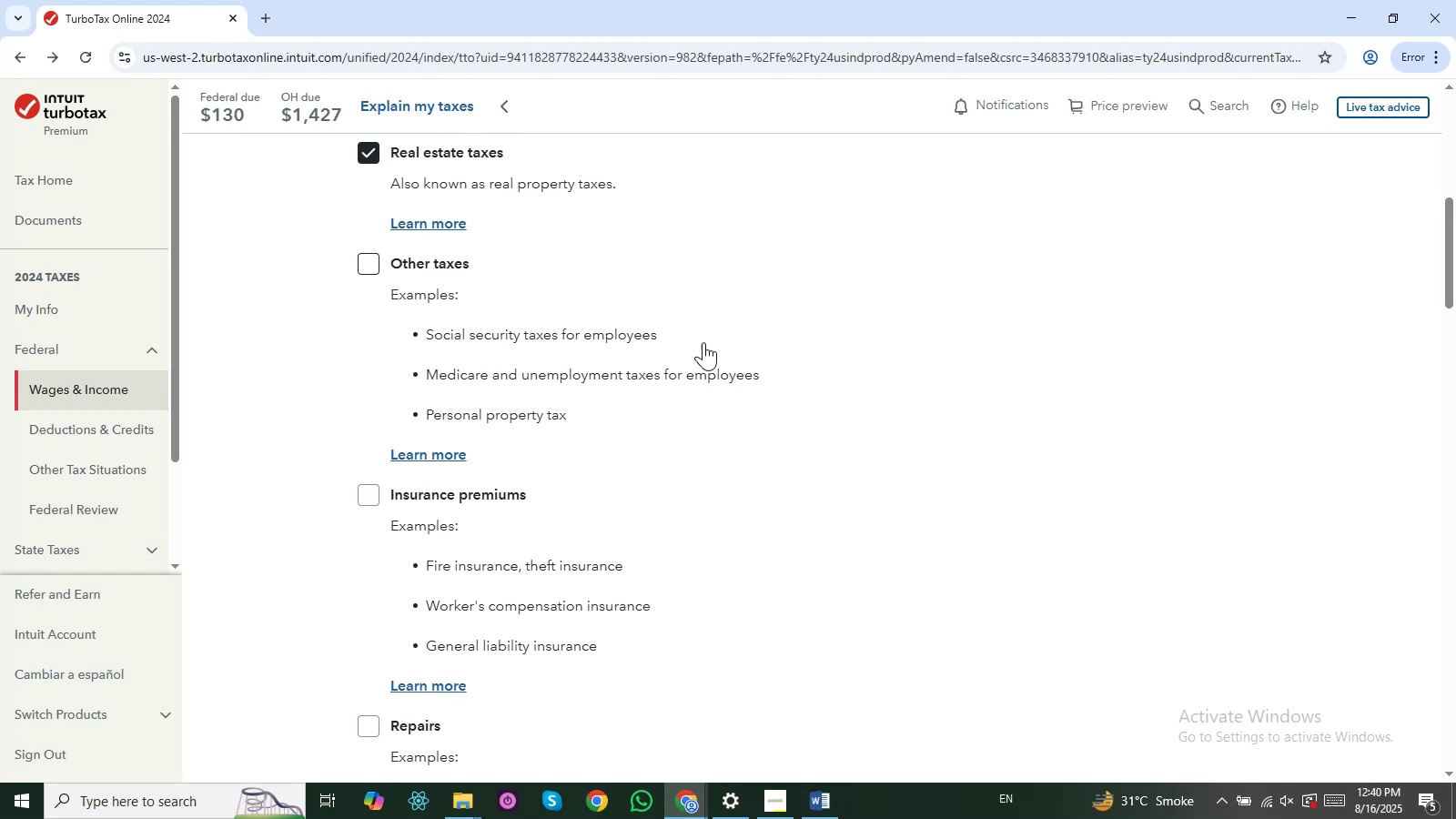 
wait(11.59)
 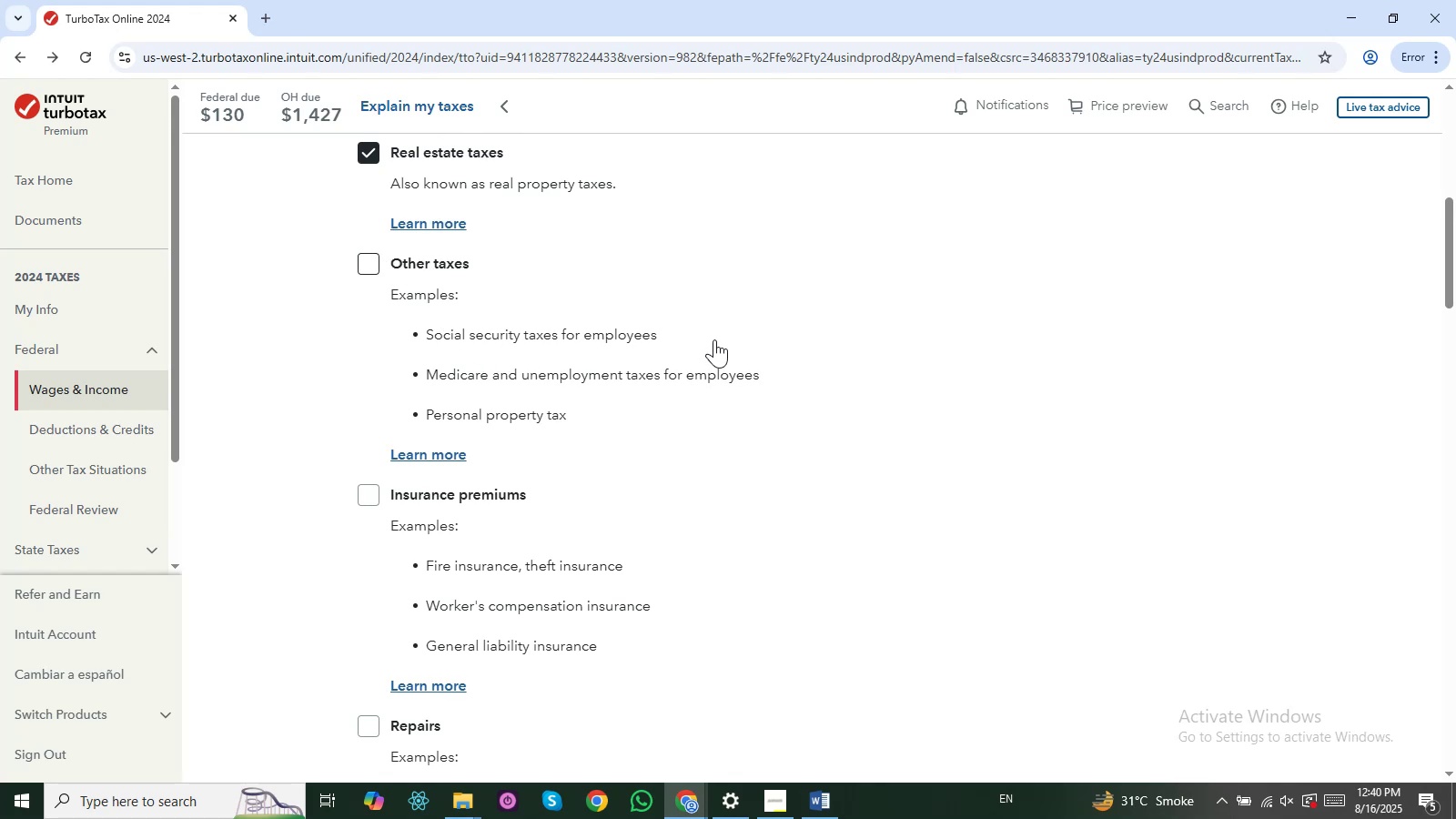 
key(Alt+Tab)
 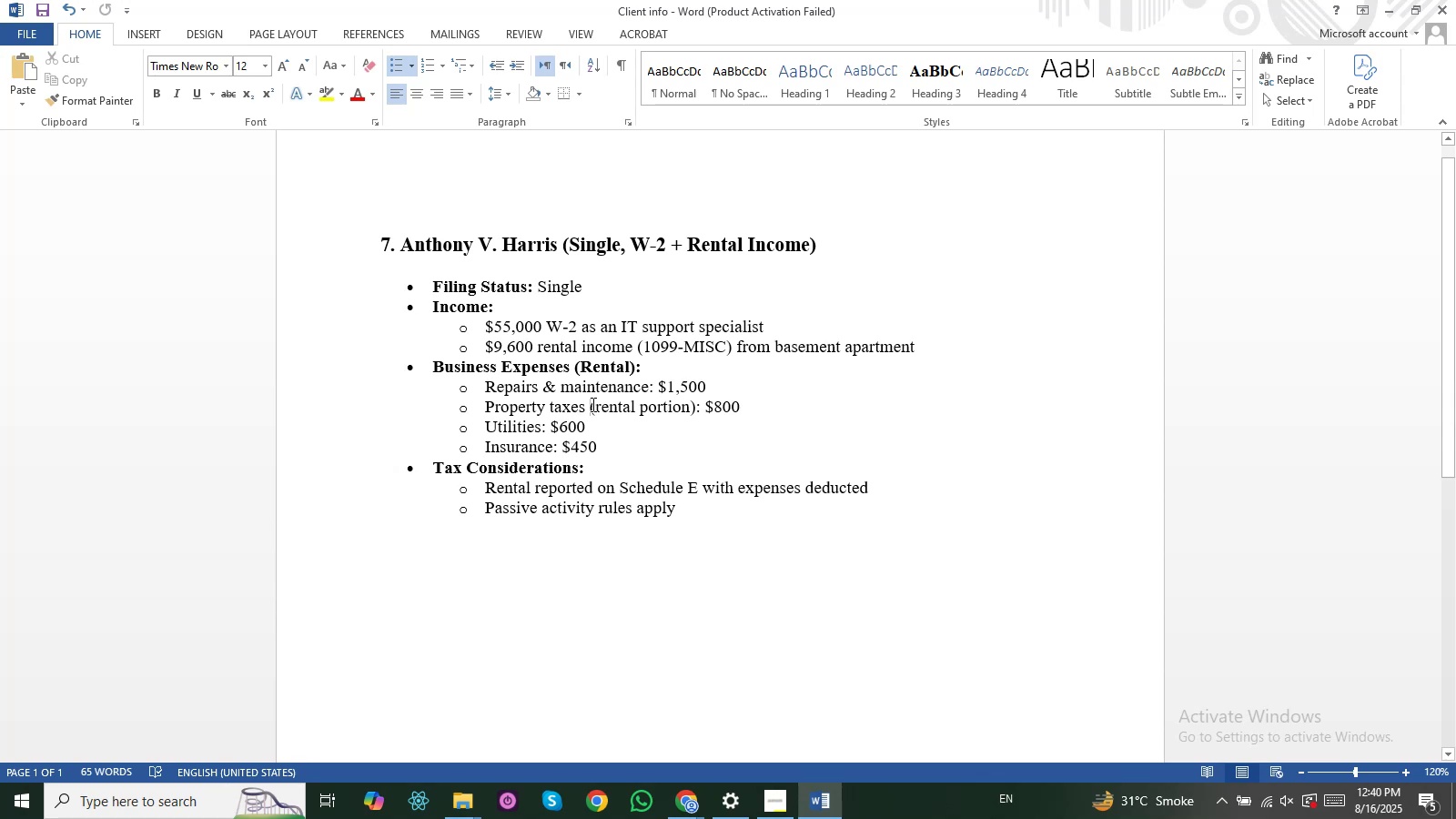 
key(Alt+AltLeft)
 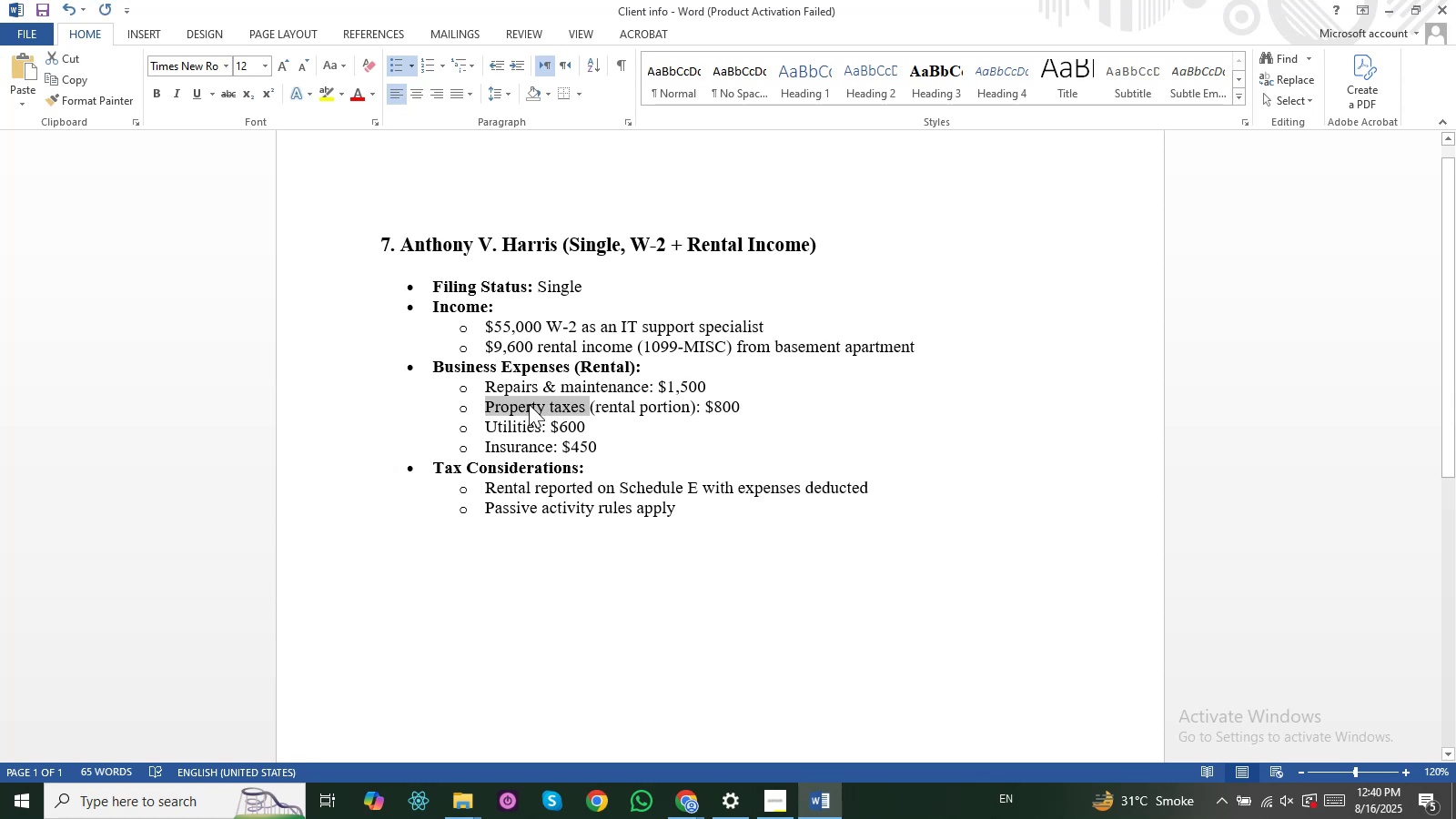 
key(Alt+Tab)
 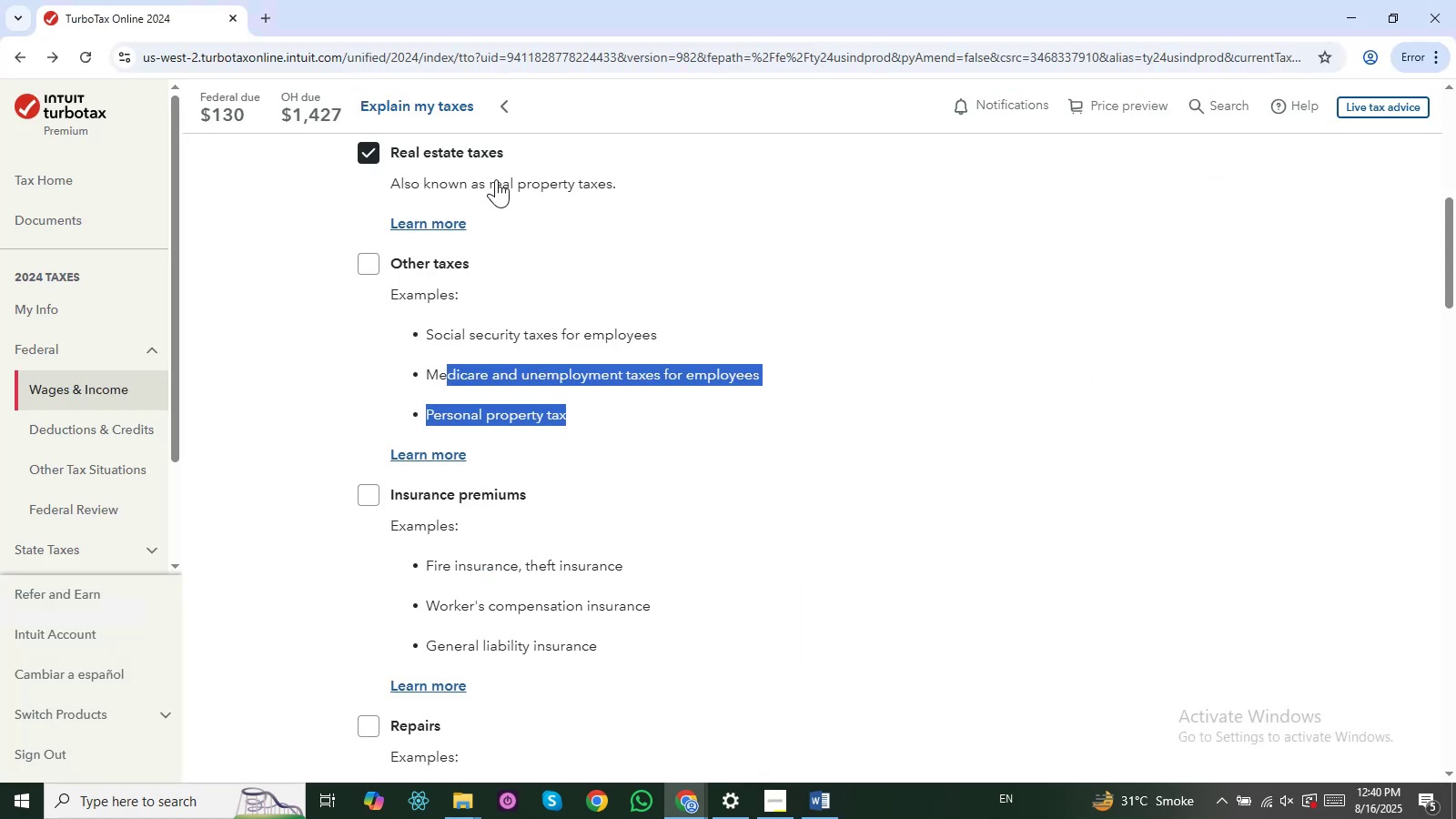 
key(Alt+AltLeft)
 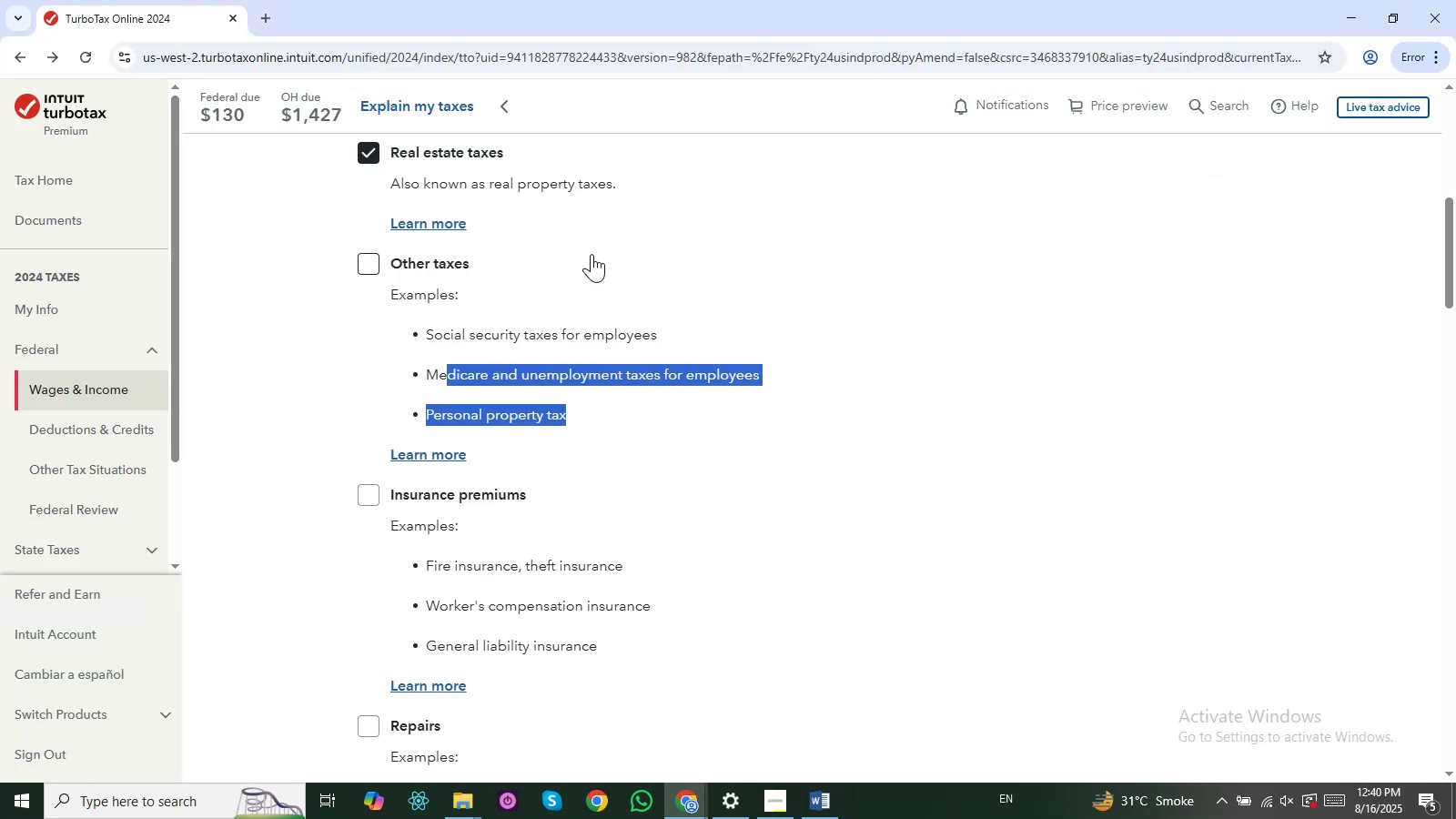 
key(Alt+Tab)
 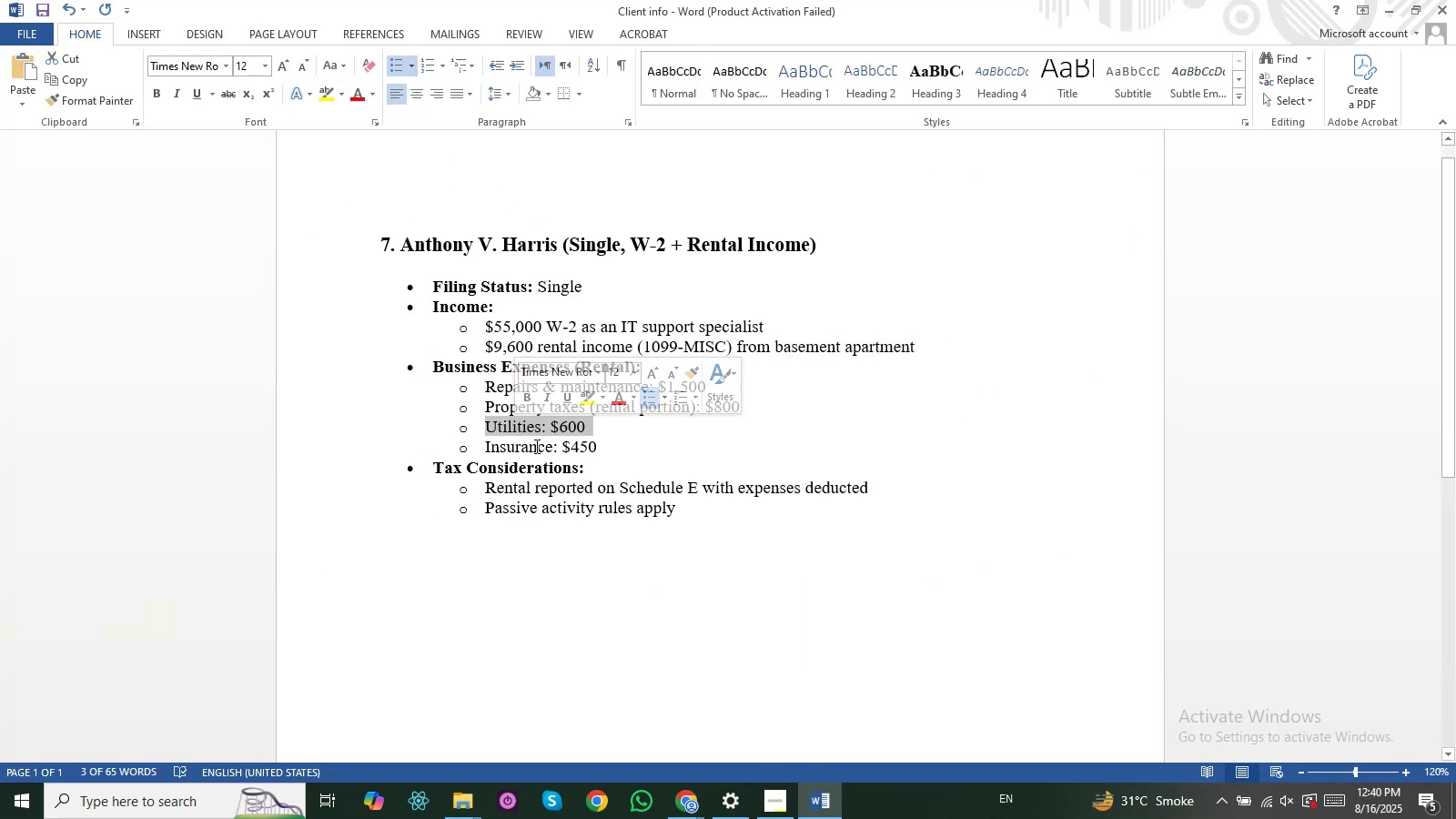 
wait(7.68)
 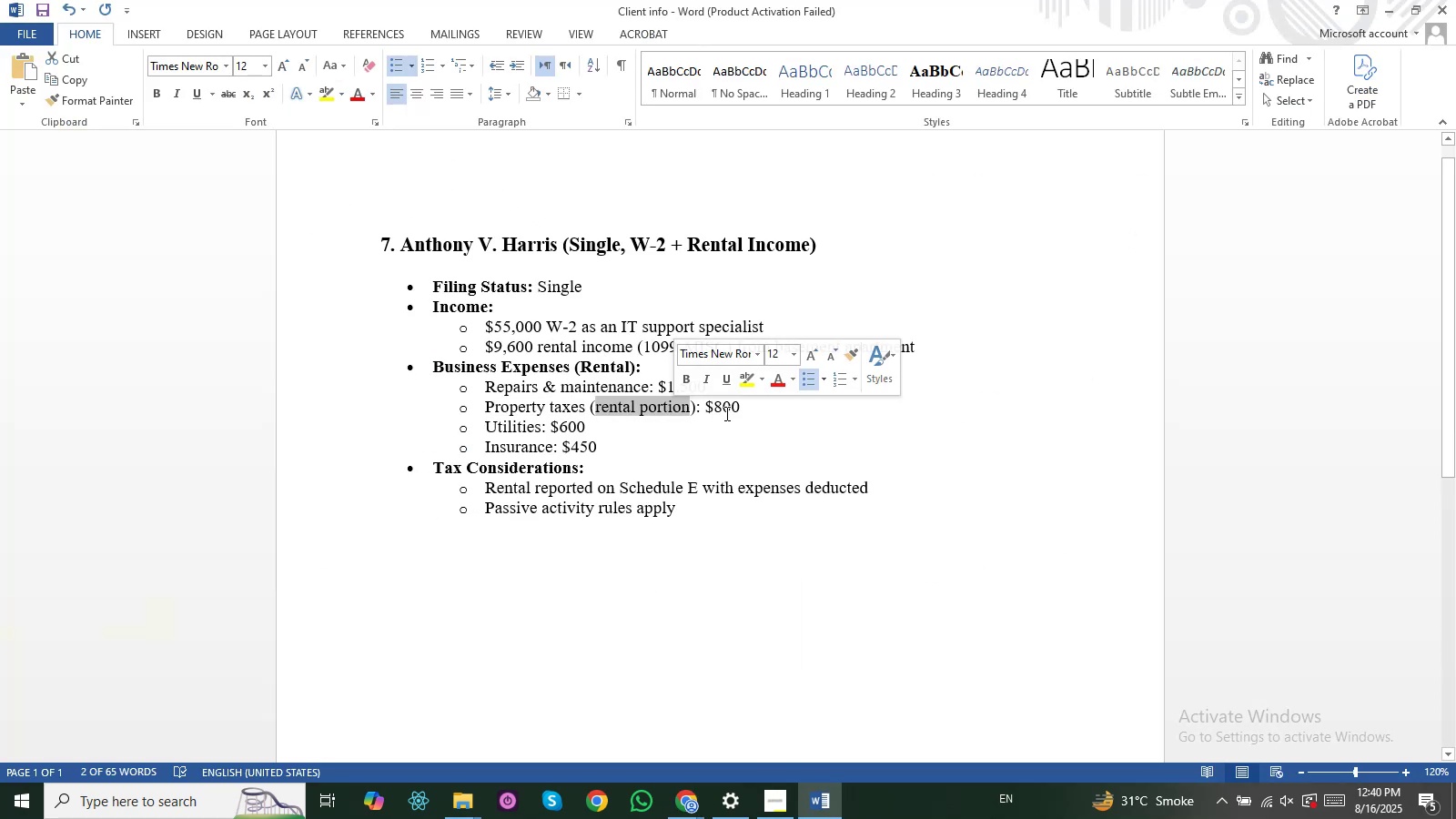 
left_click([662, 451])
 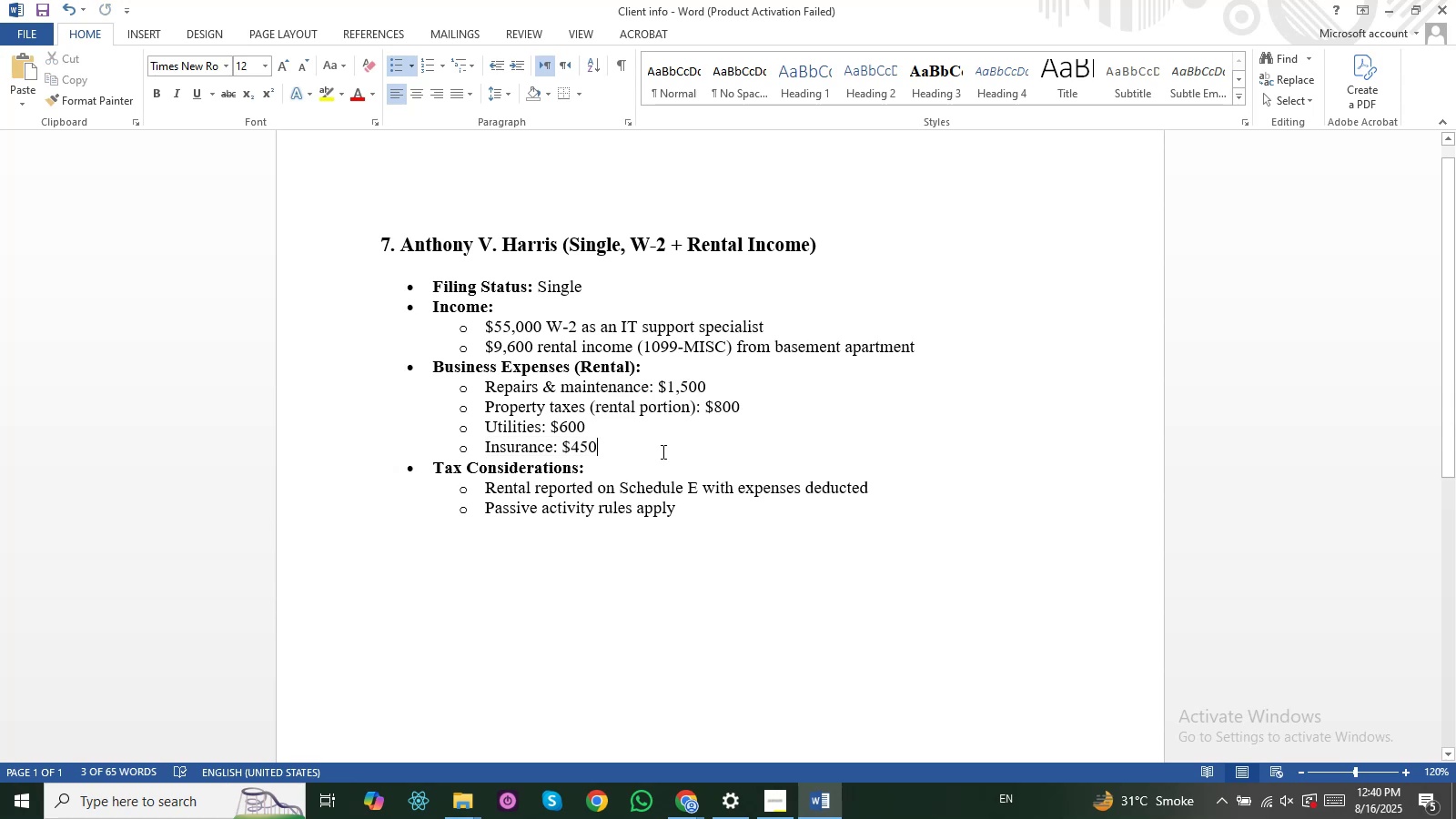 
key(Alt+AltLeft)
 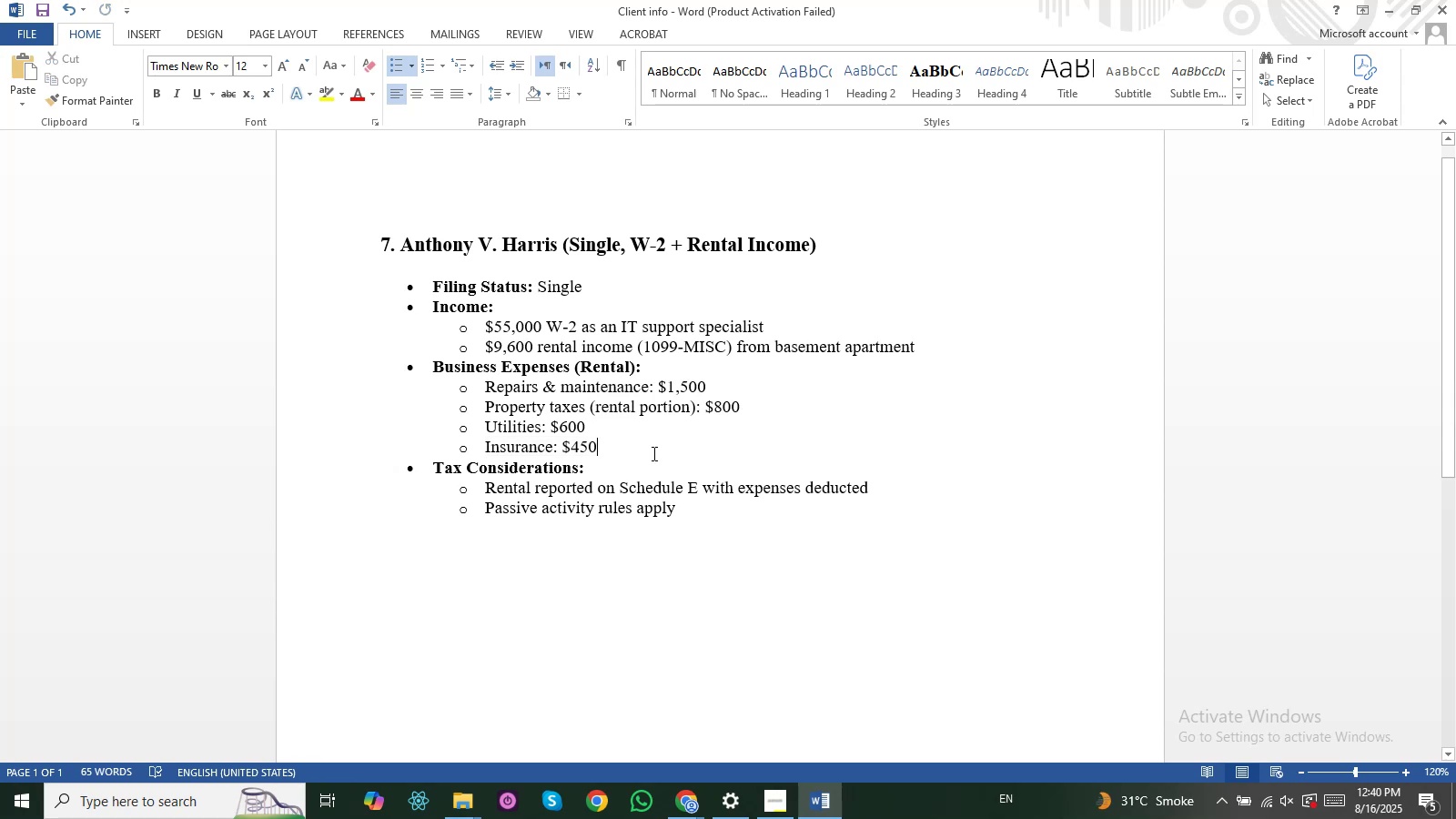 
key(Alt+Tab)
 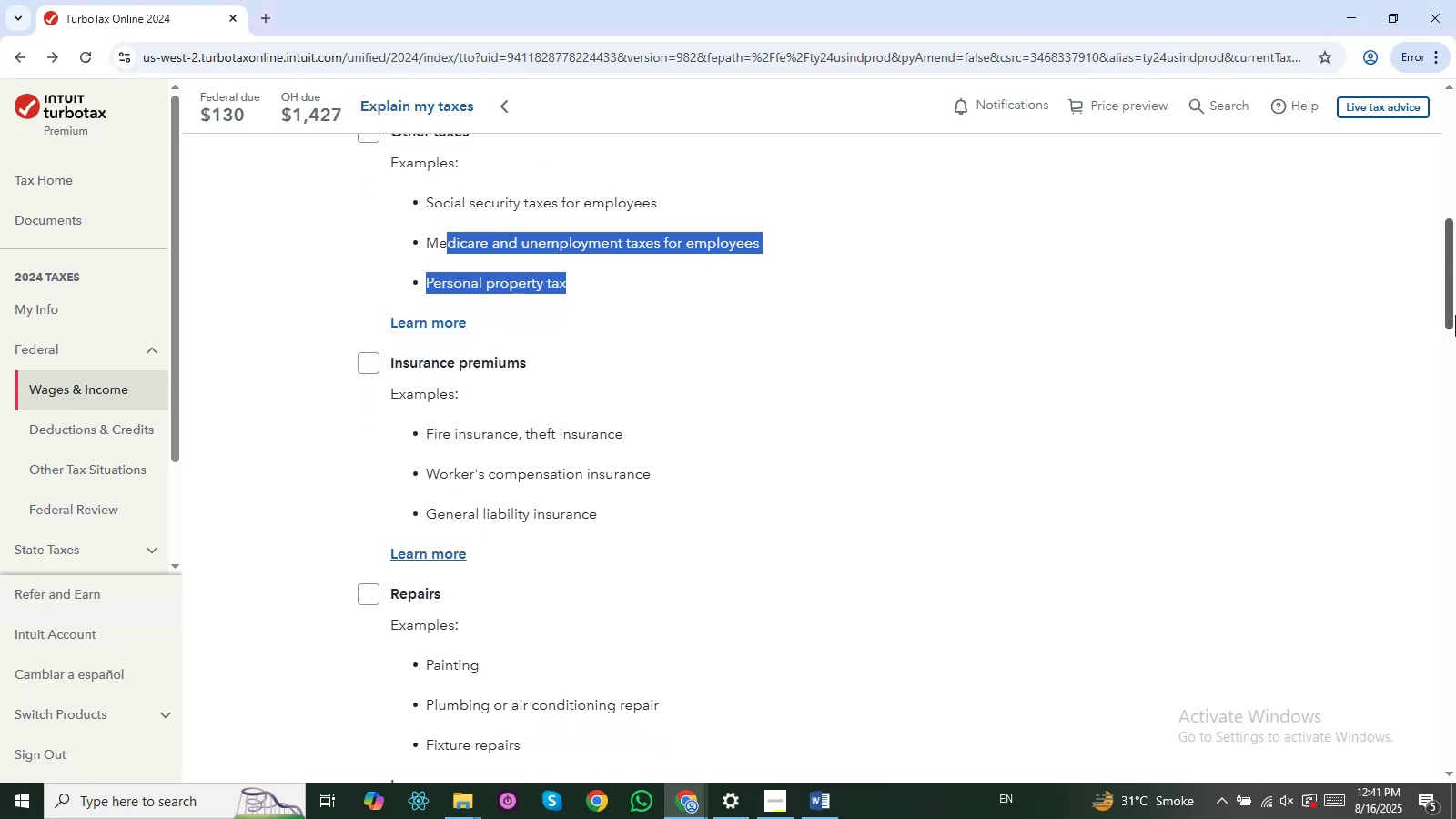 
wait(7.76)
 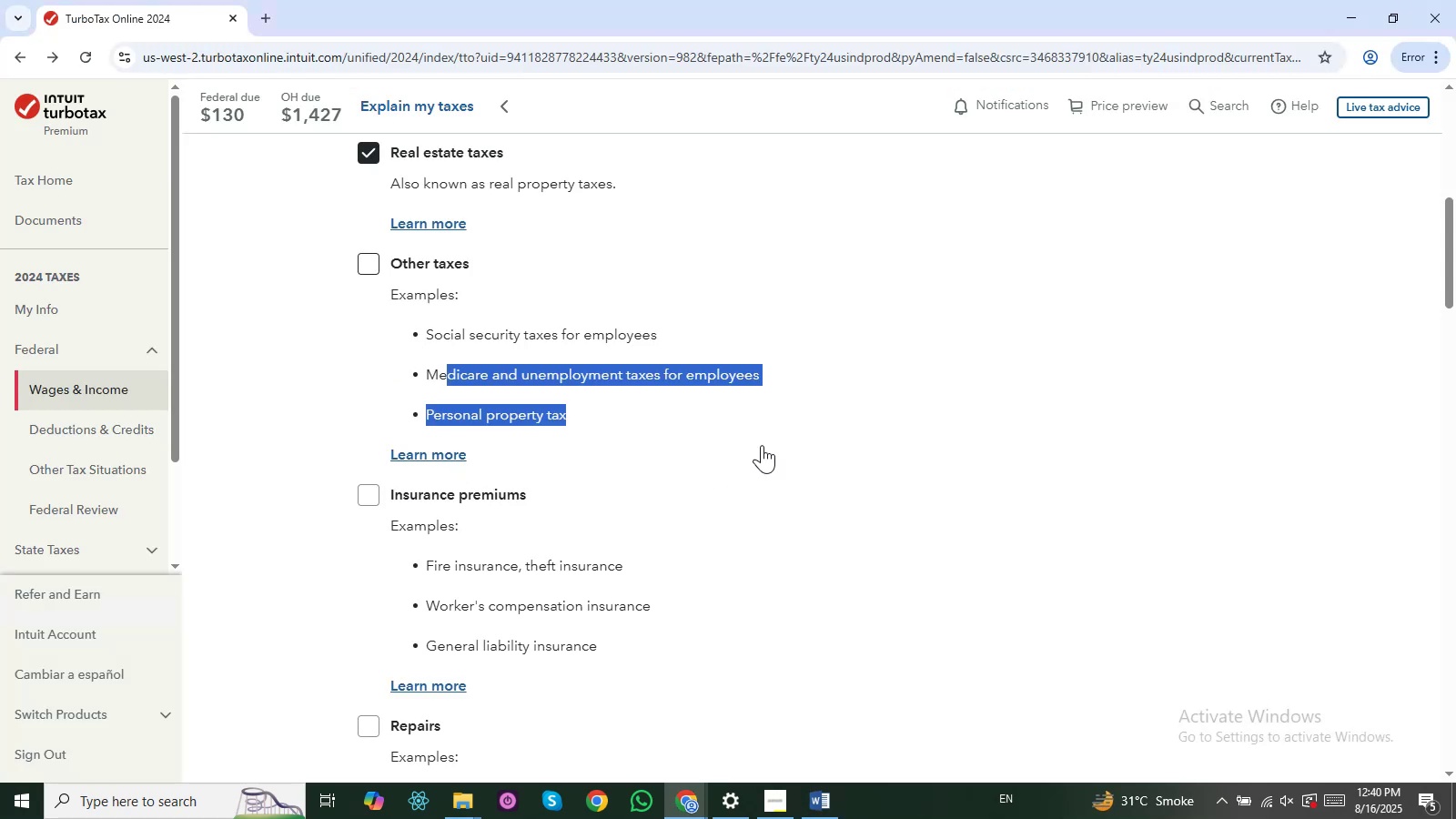 
left_click([393, 589])
 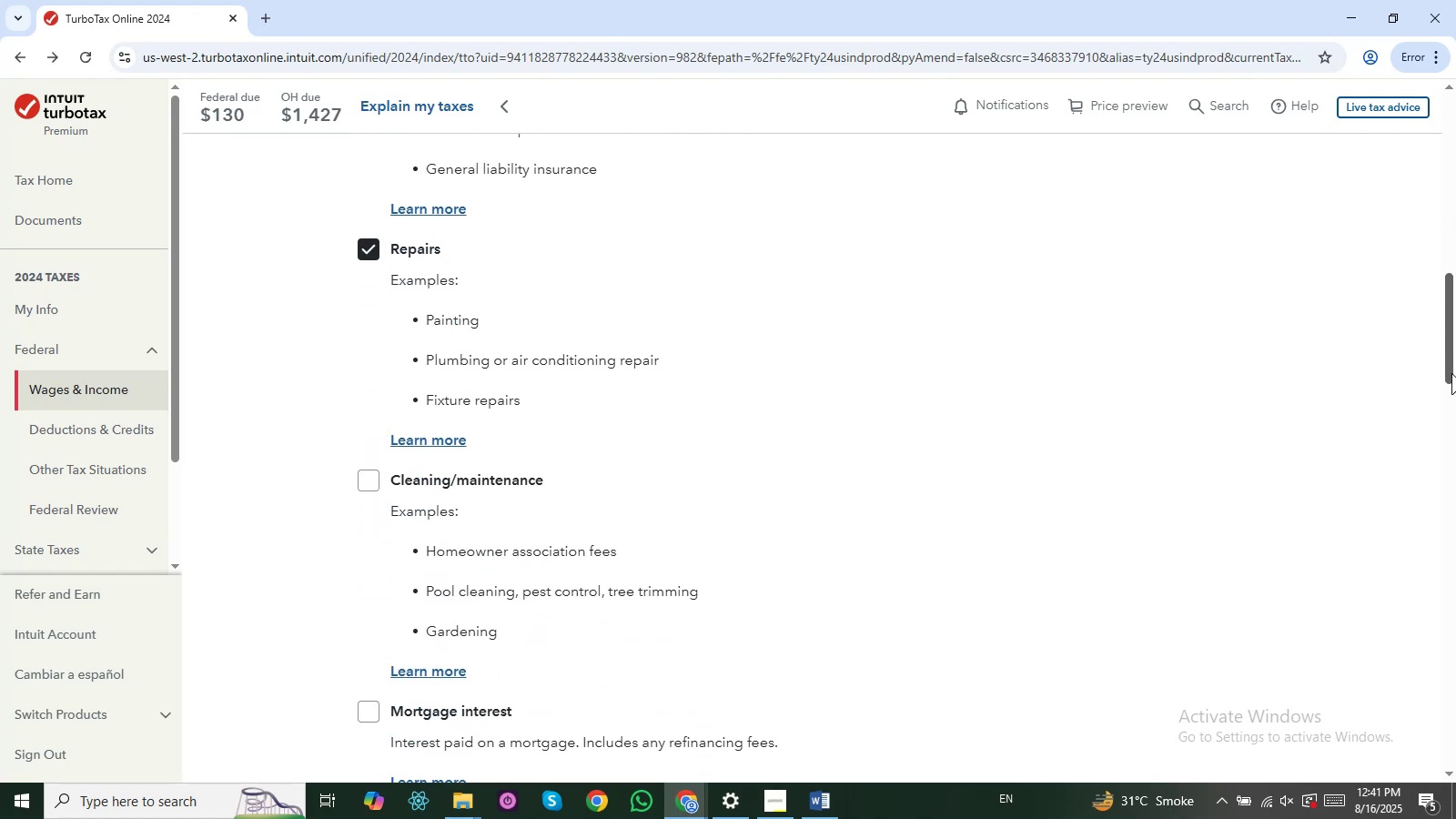 
key(Alt+AltLeft)
 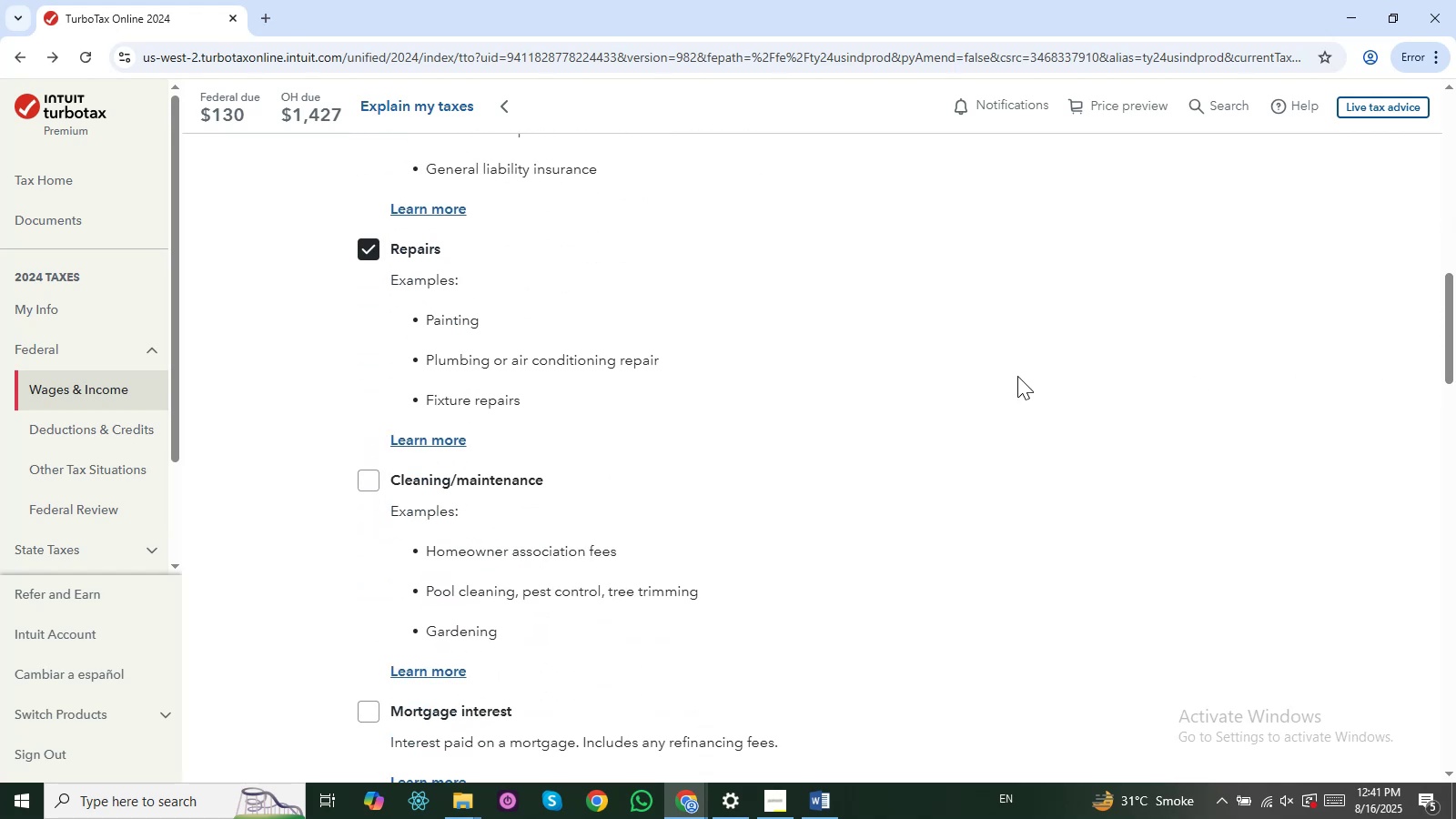 
key(Alt+Tab)
 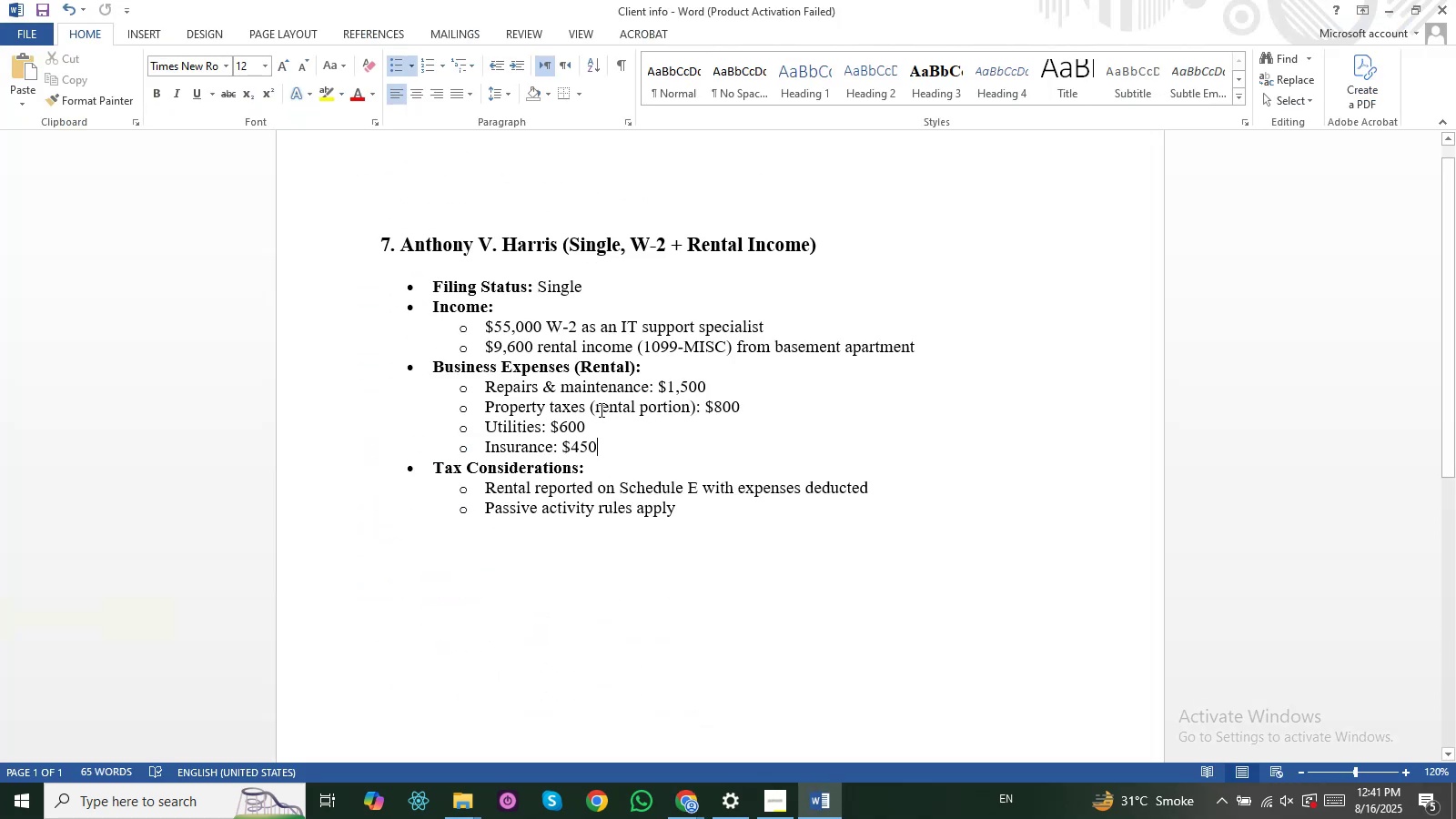 
wait(5.66)
 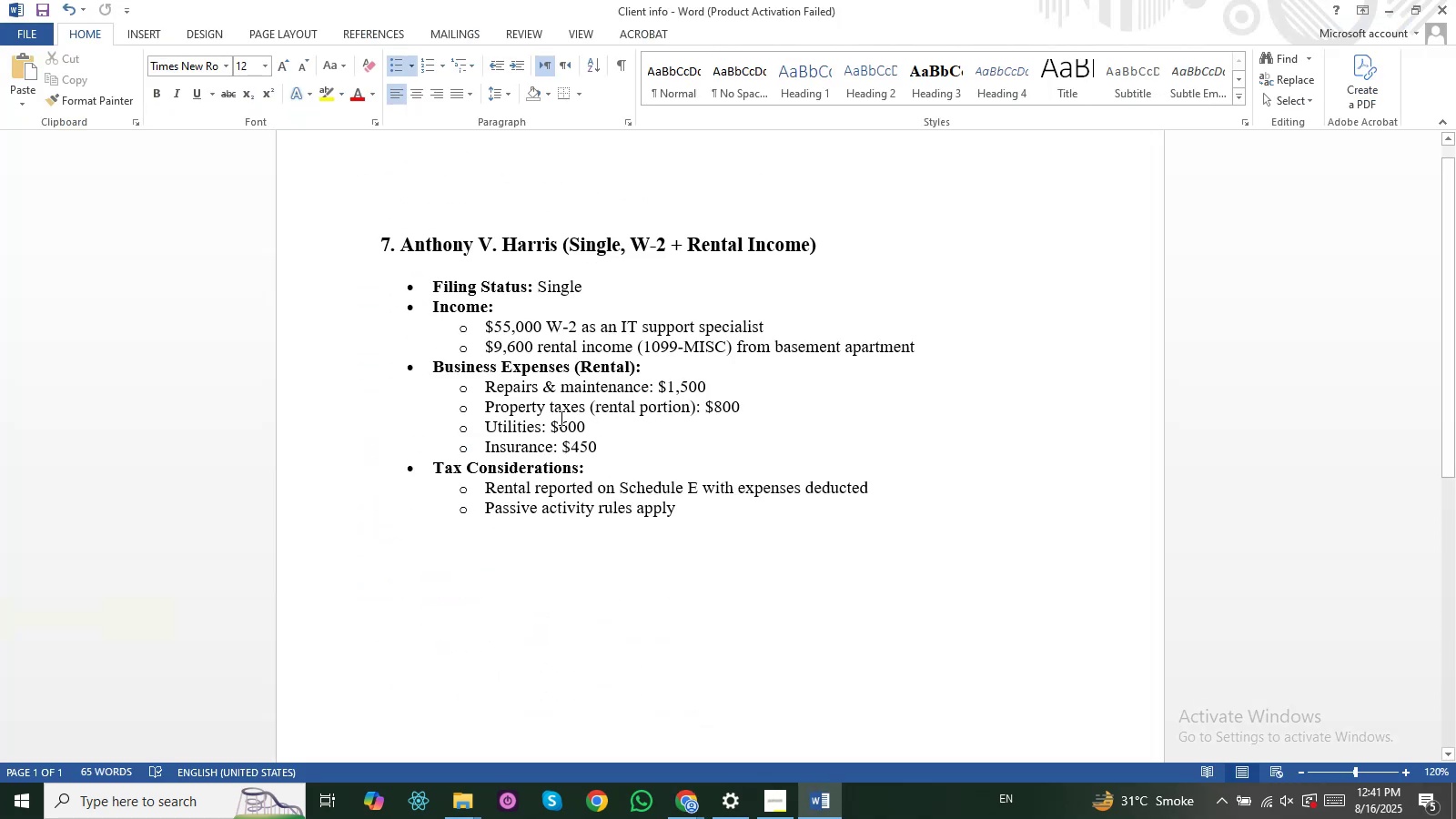 
key(Alt+AltLeft)
 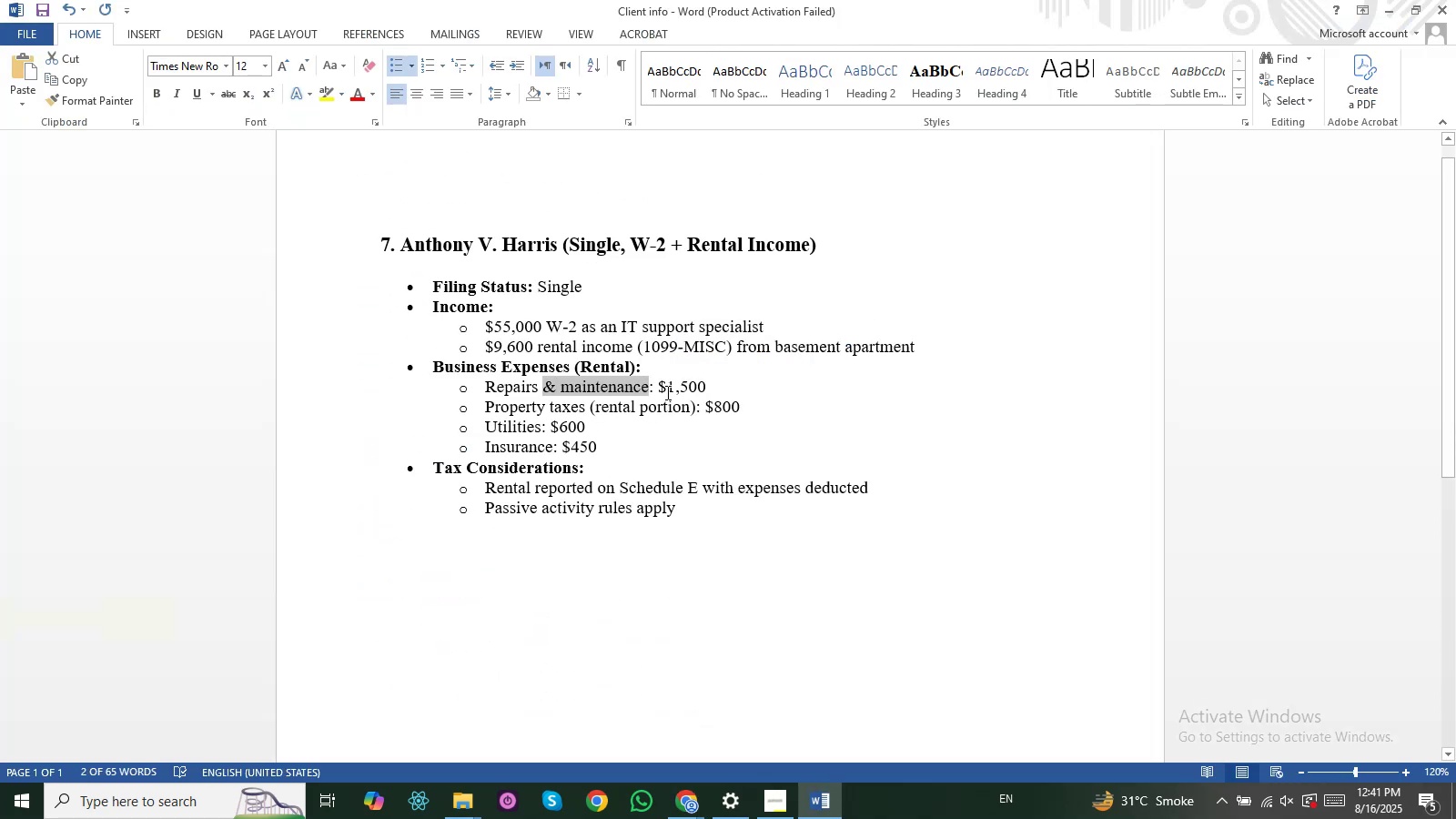 
key(Alt+Tab)
 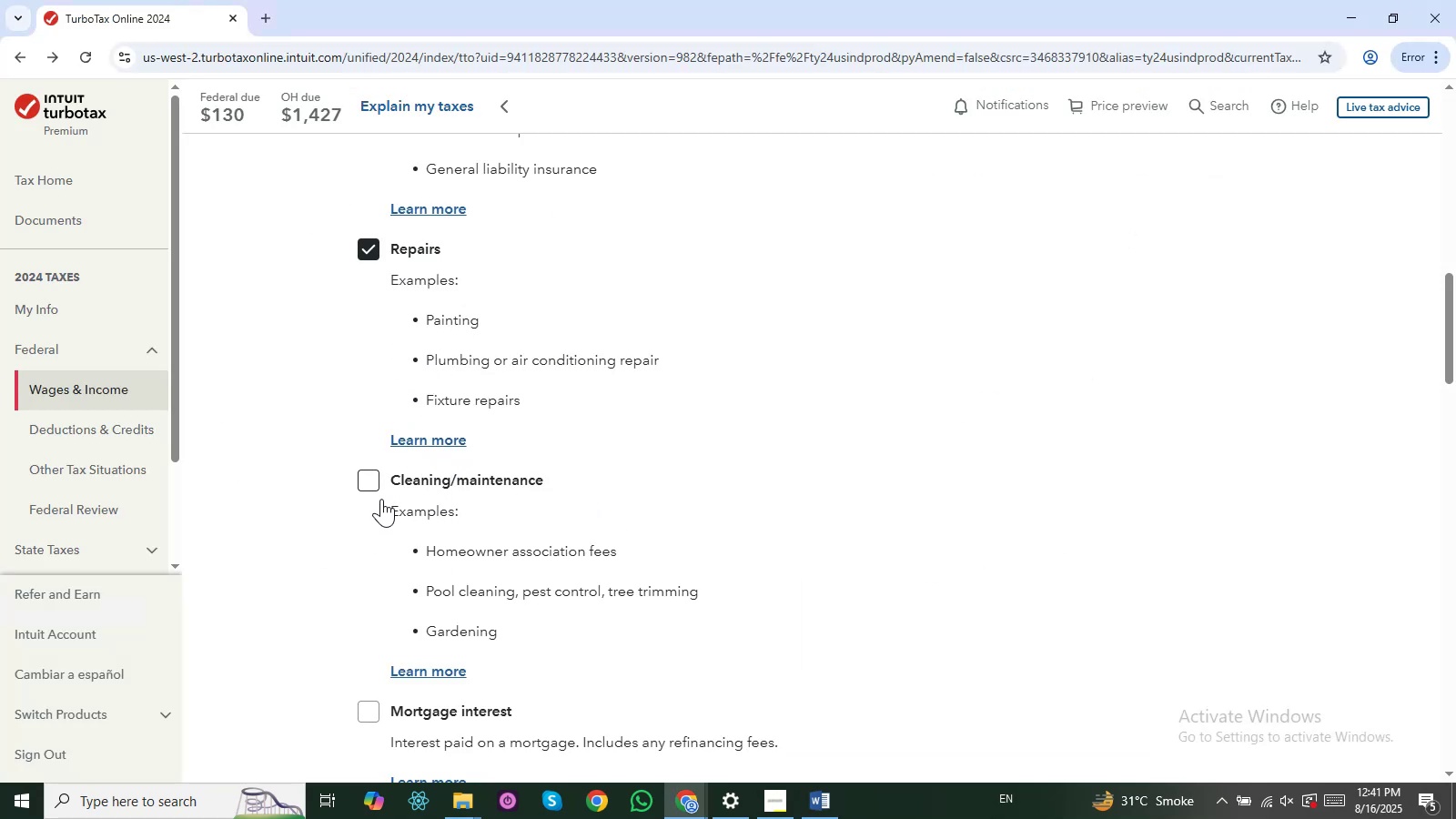 
wait(14.07)
 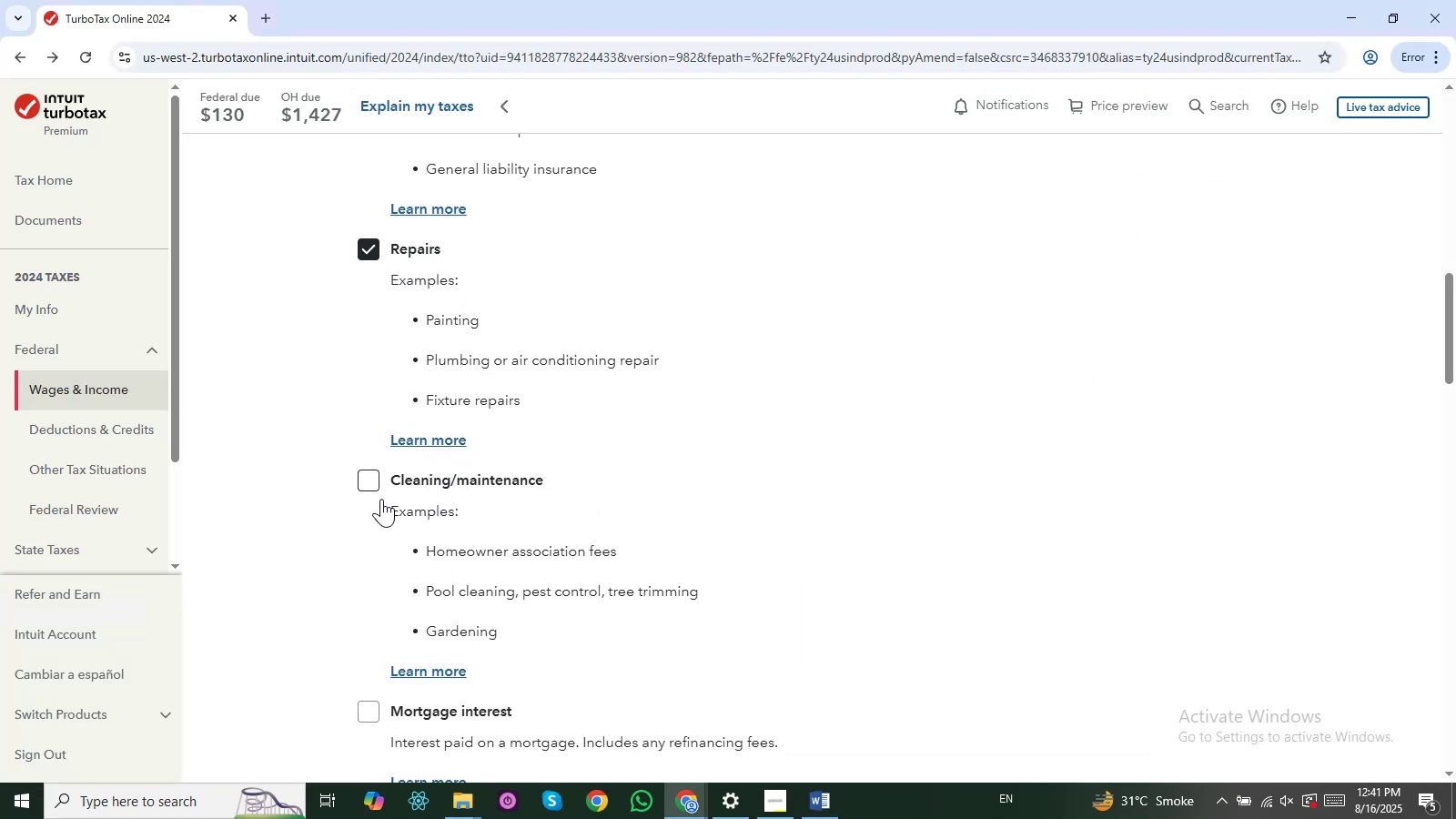 
left_click([387, 474])
 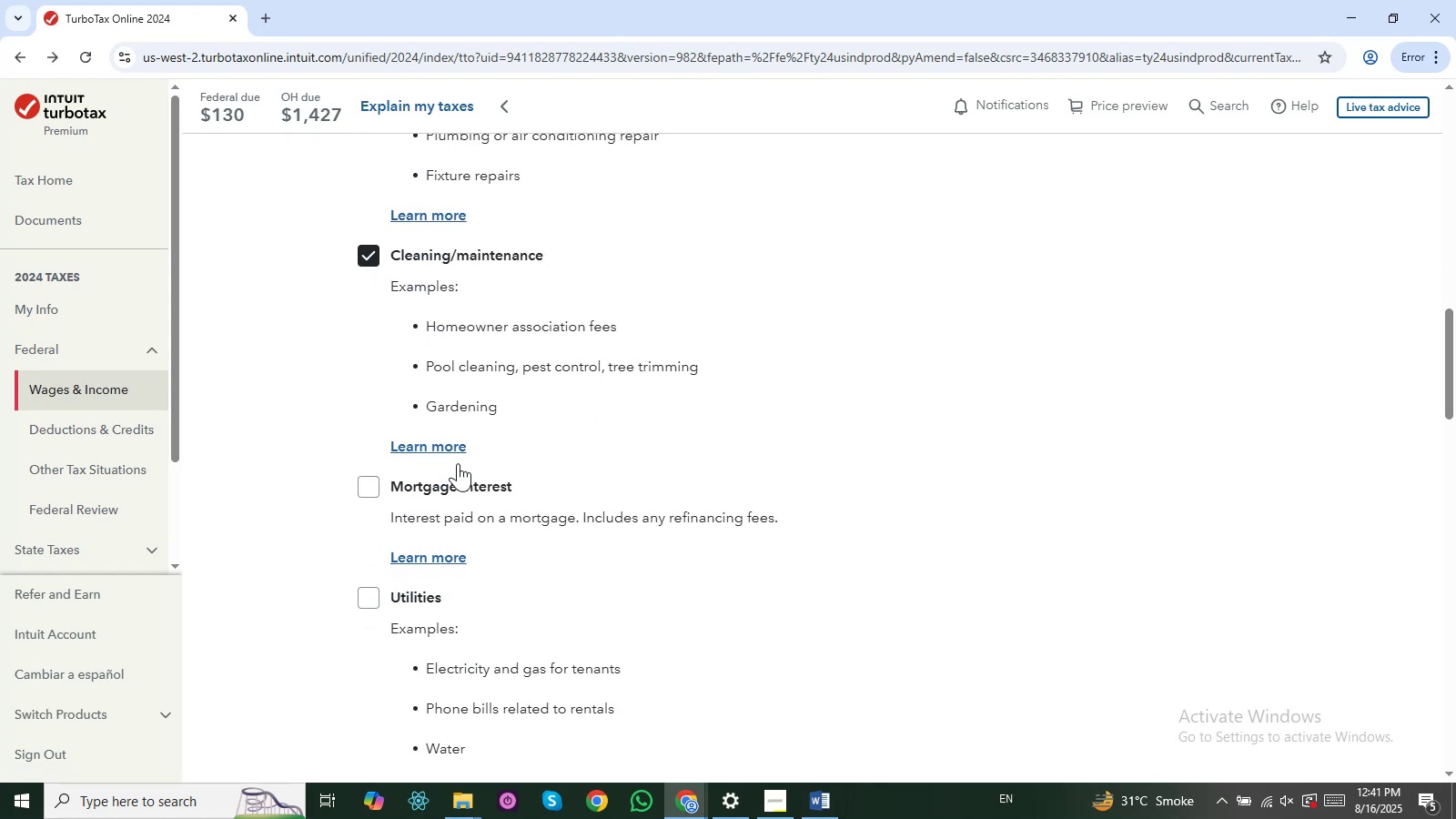 
key(Alt+AltLeft)
 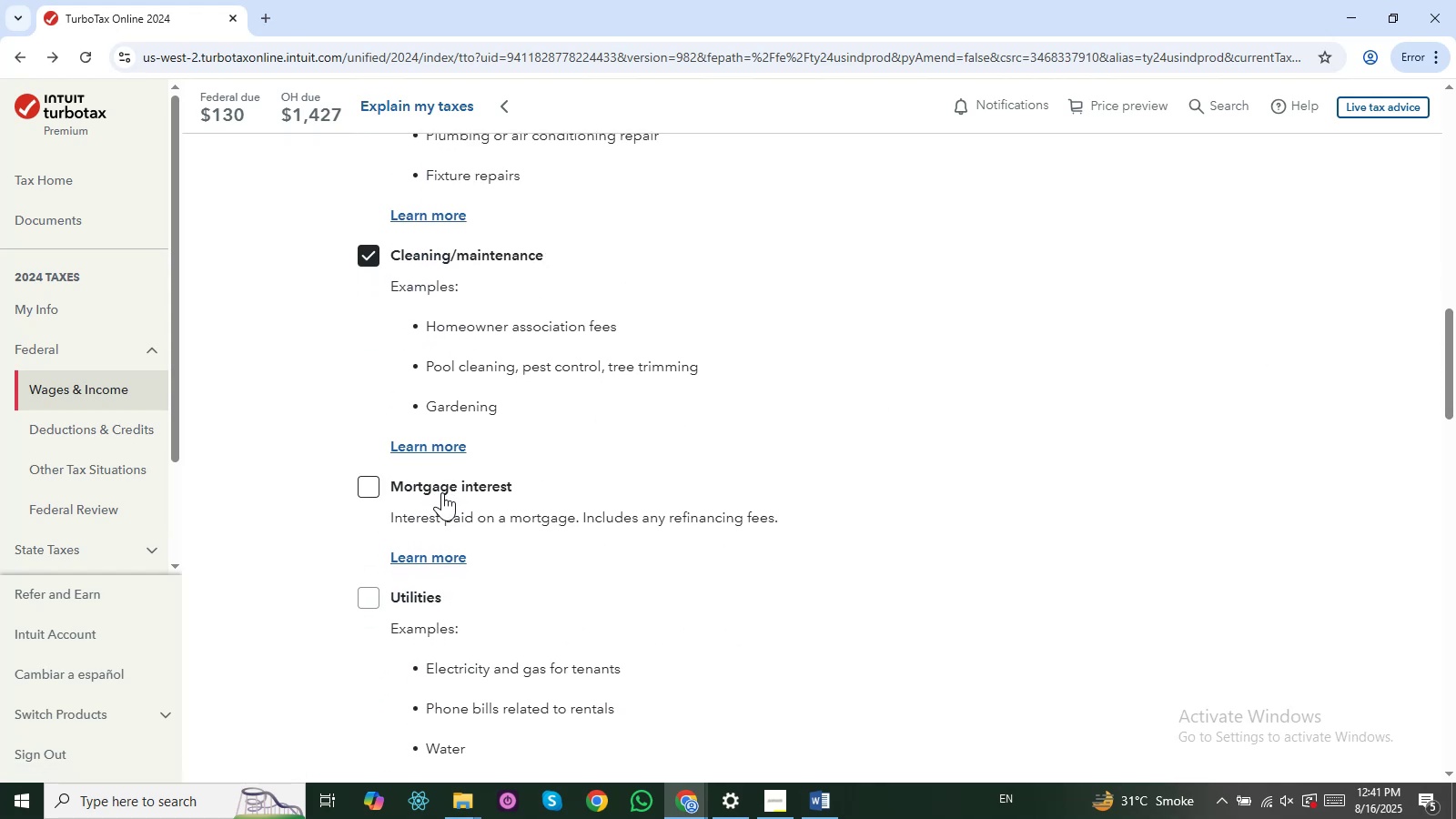 
key(Alt+Tab)
 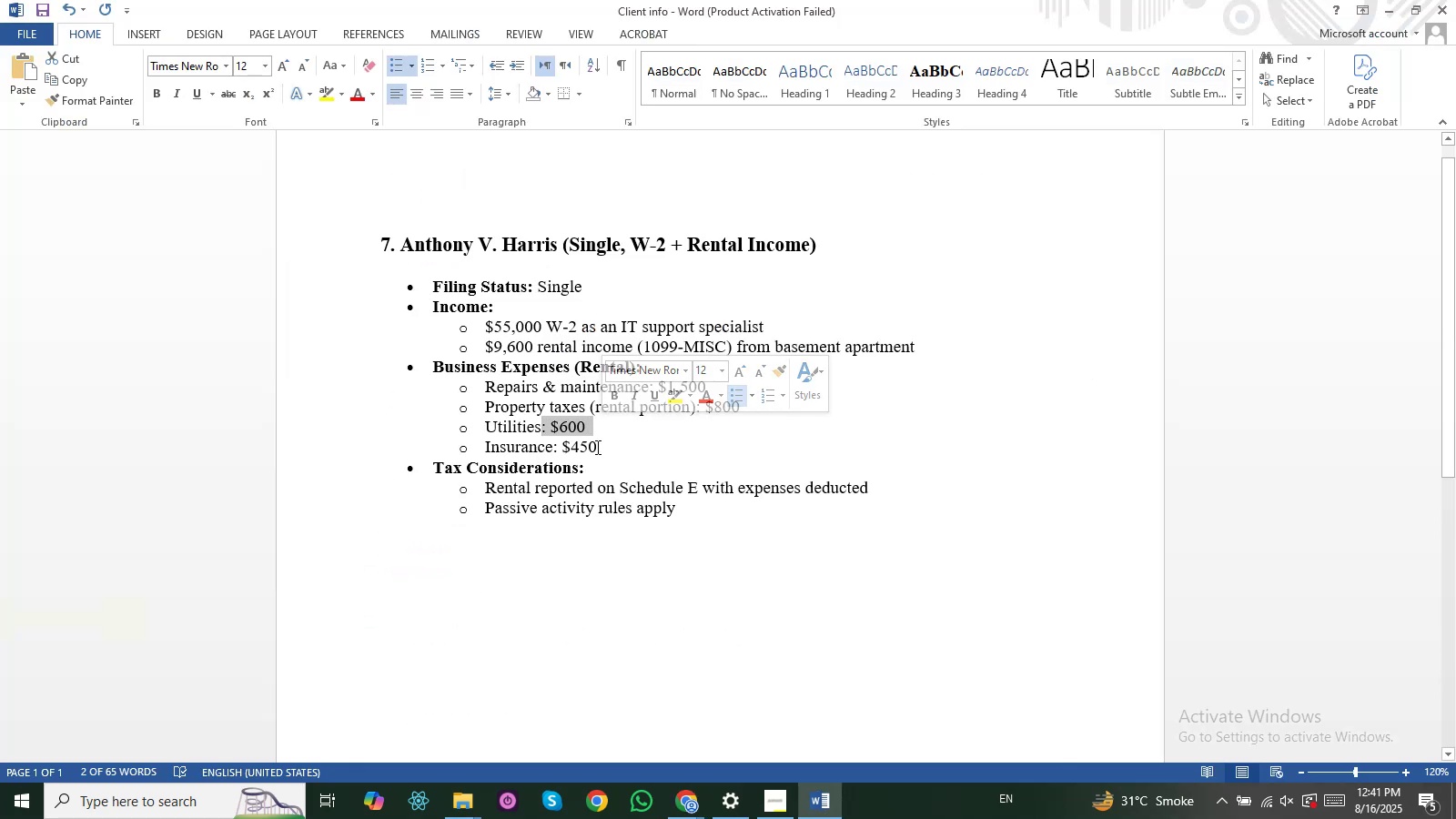 
key(Alt+AltLeft)
 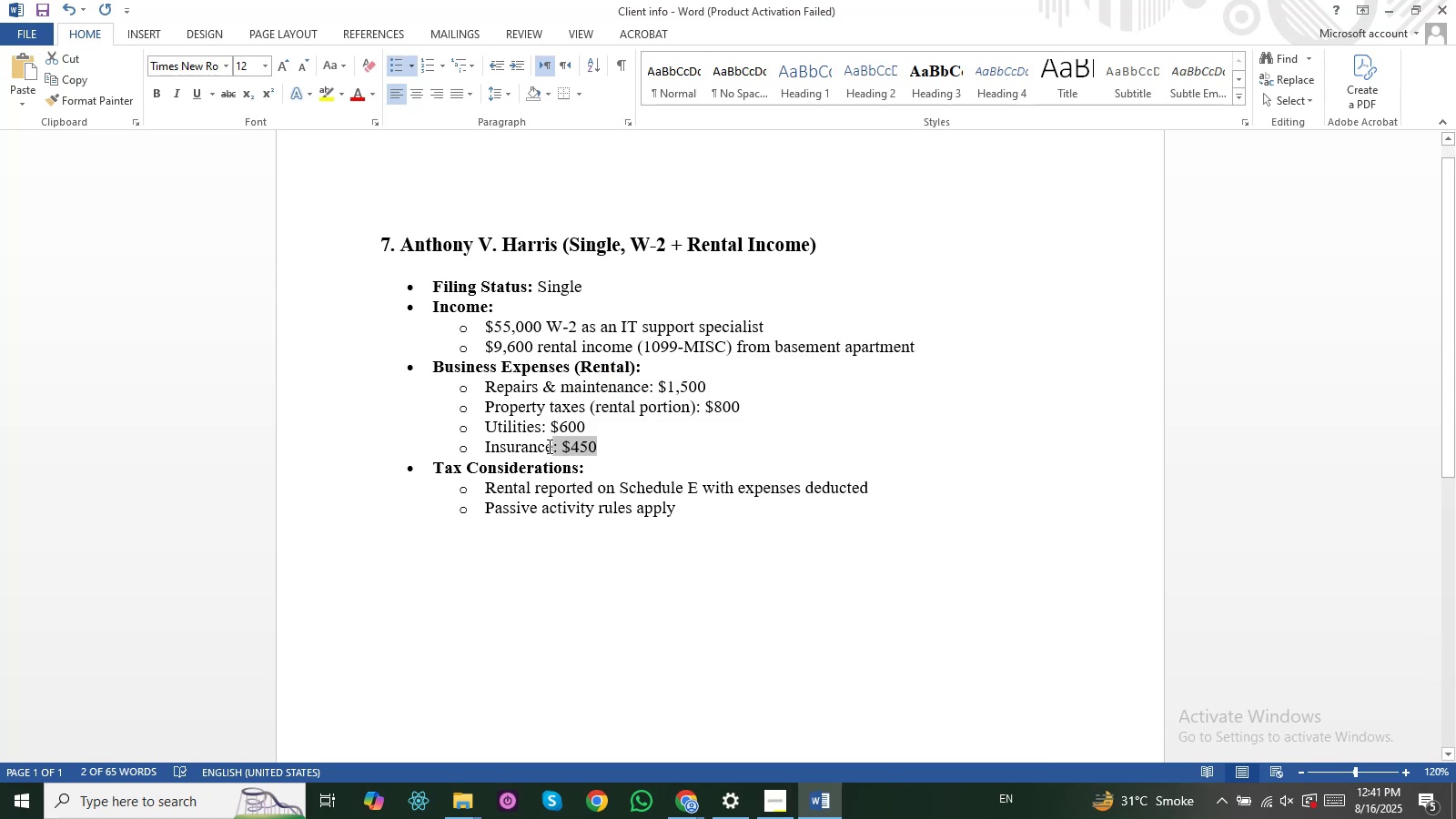 
key(Alt+Tab)
 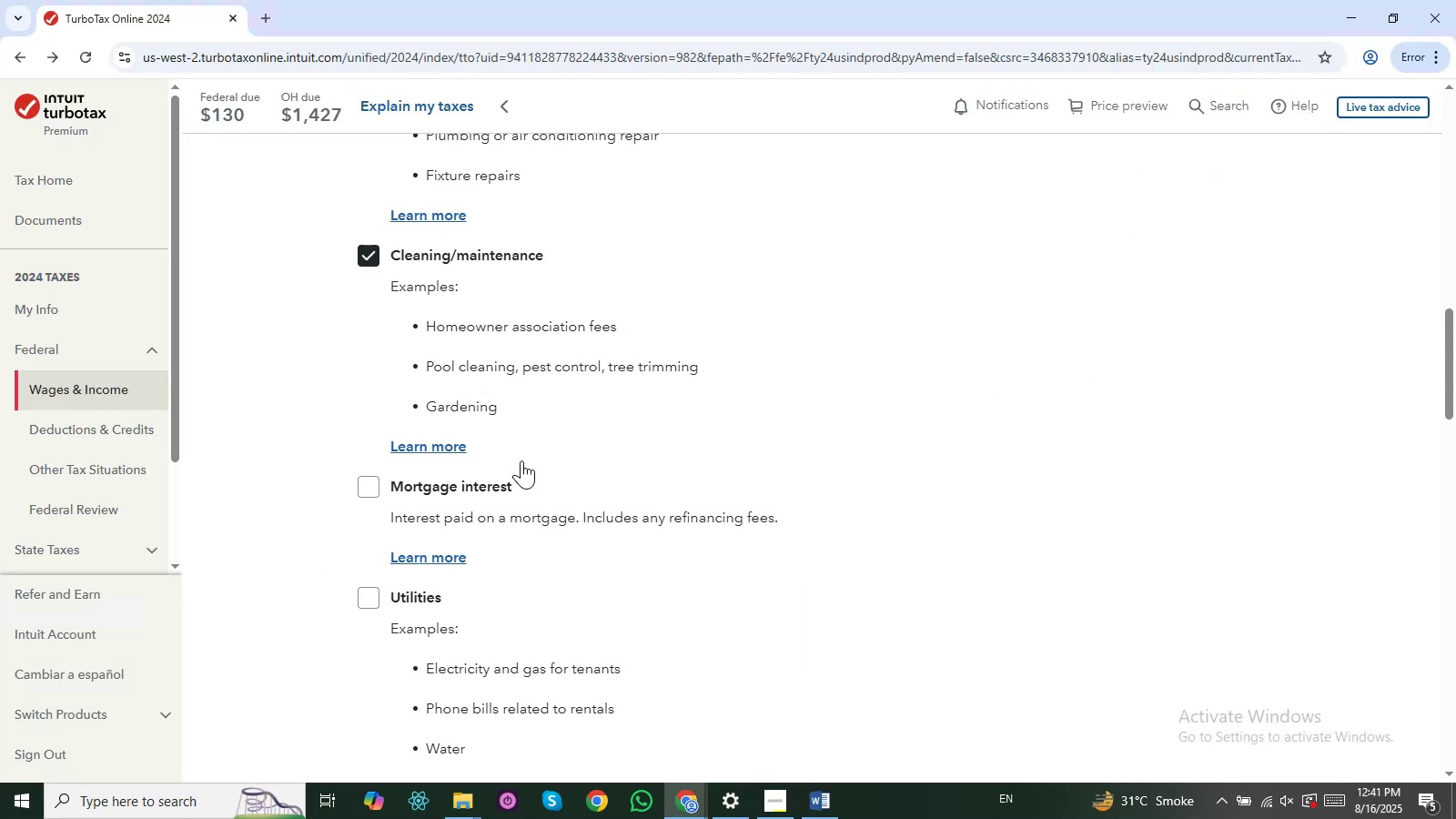 
scroll: coordinate [527, 471], scroll_direction: down, amount: 1.0
 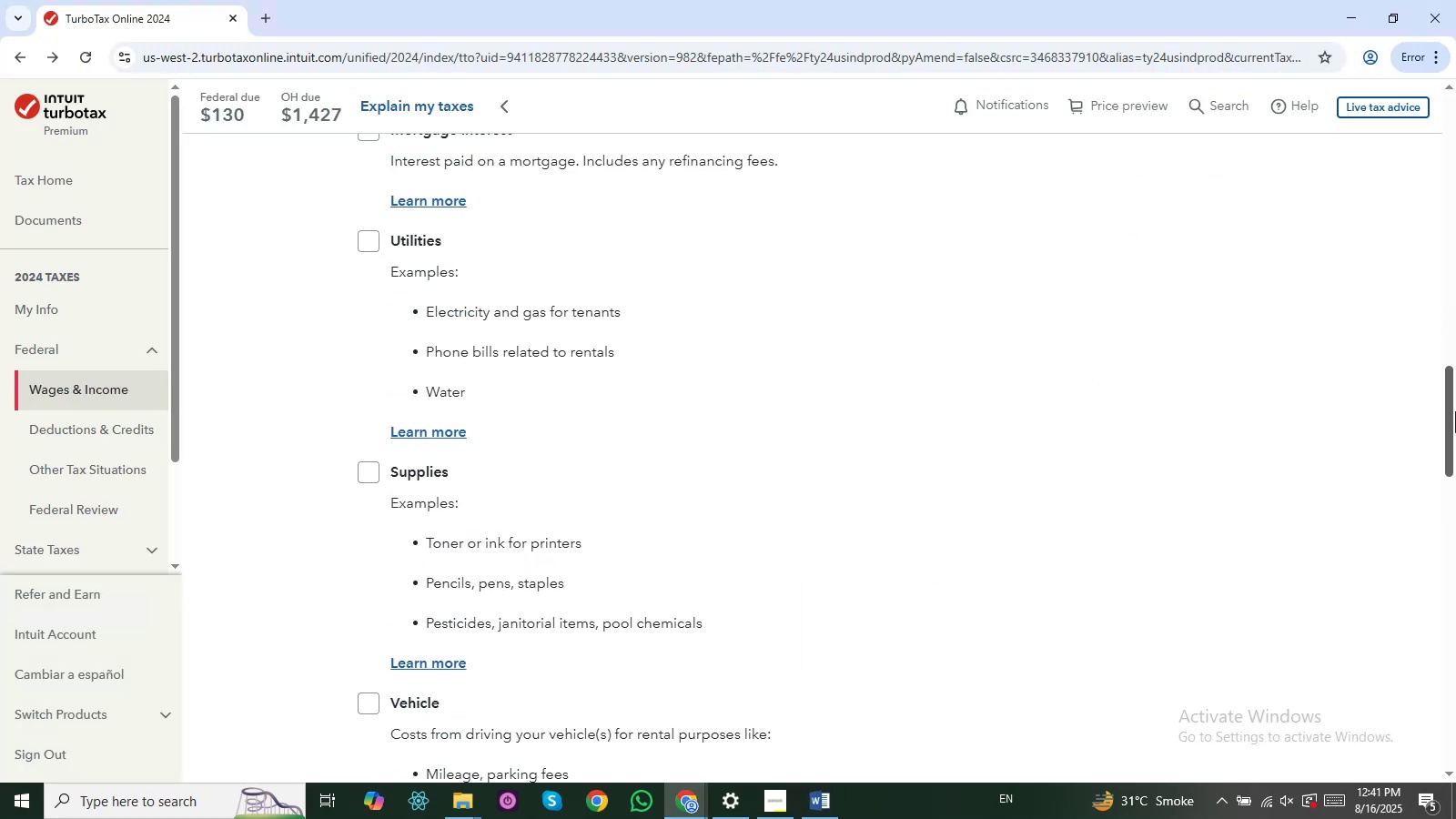 
left_click([373, 236])
 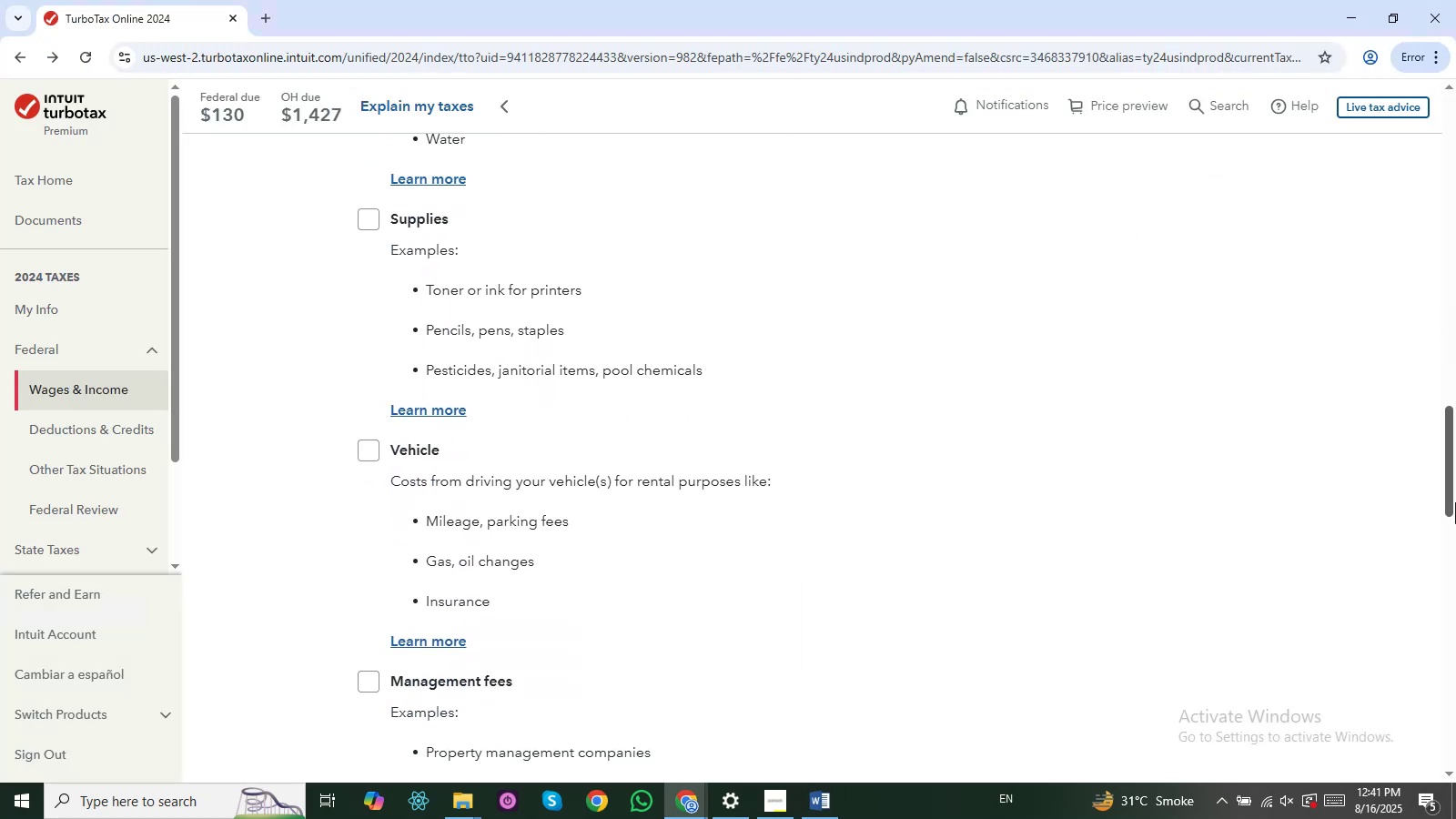 
key(Alt+AltLeft)
 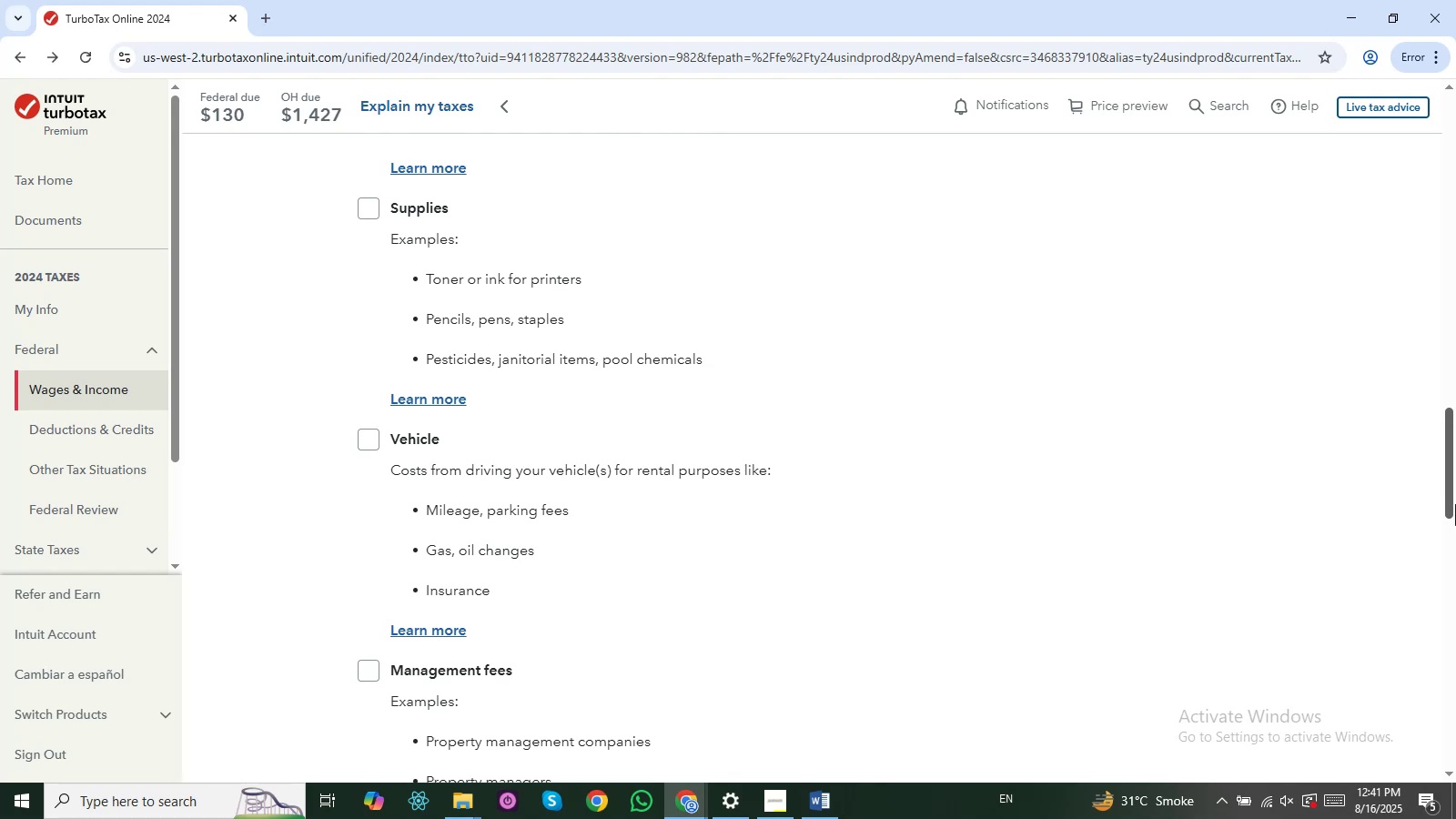 
key(Alt+Tab)
 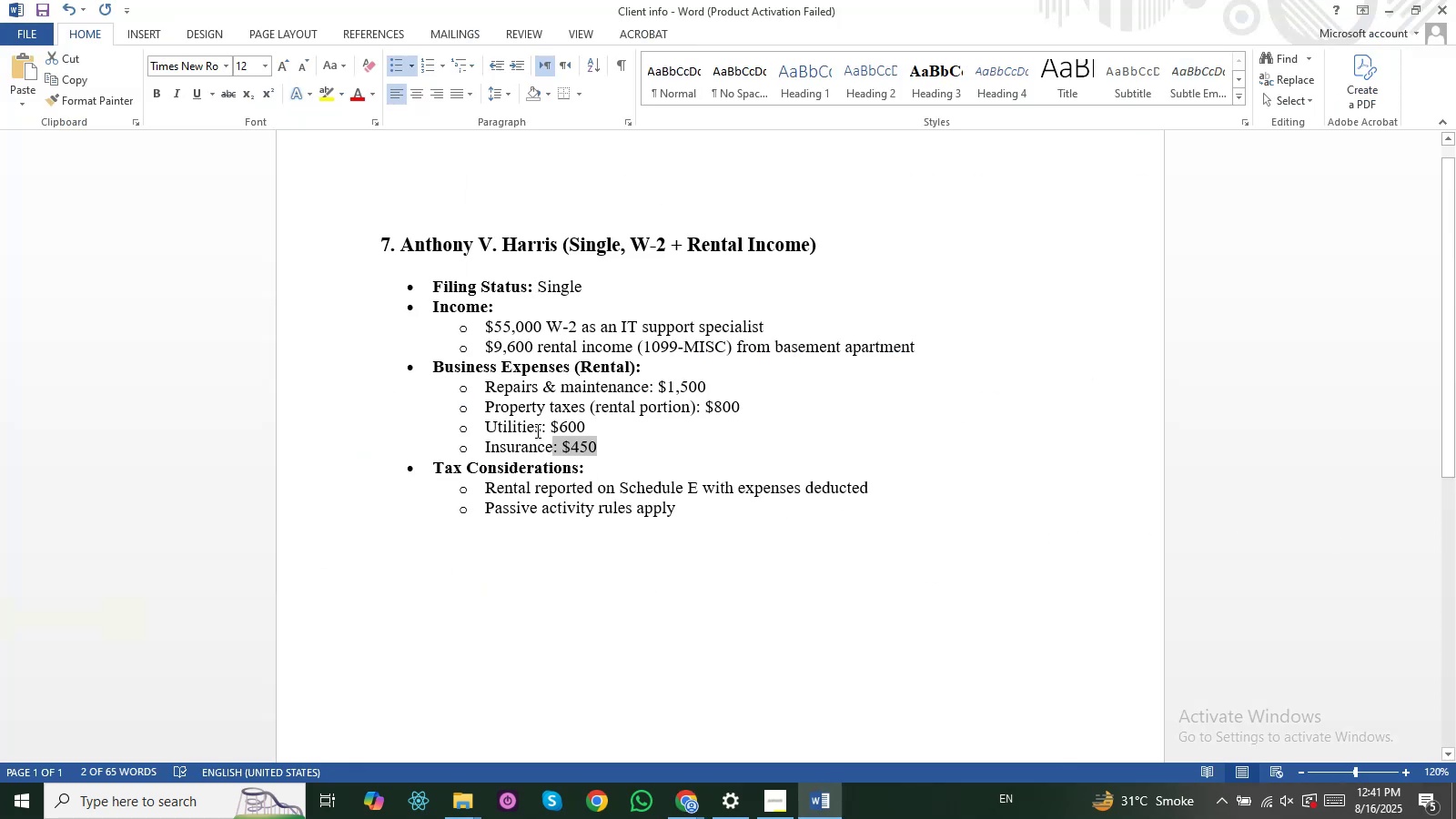 
key(Alt+AltLeft)
 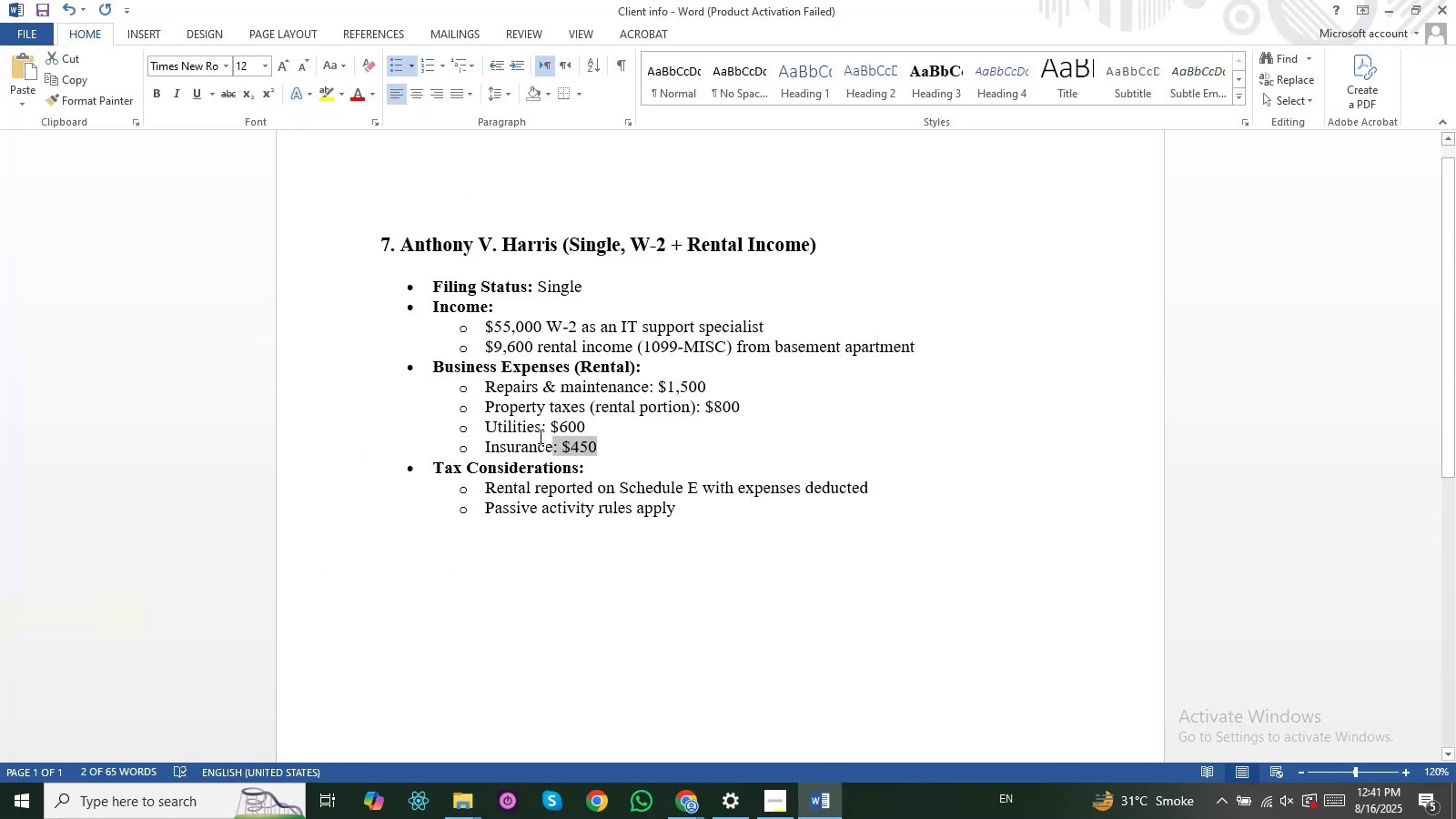 
key(Alt+Tab)
 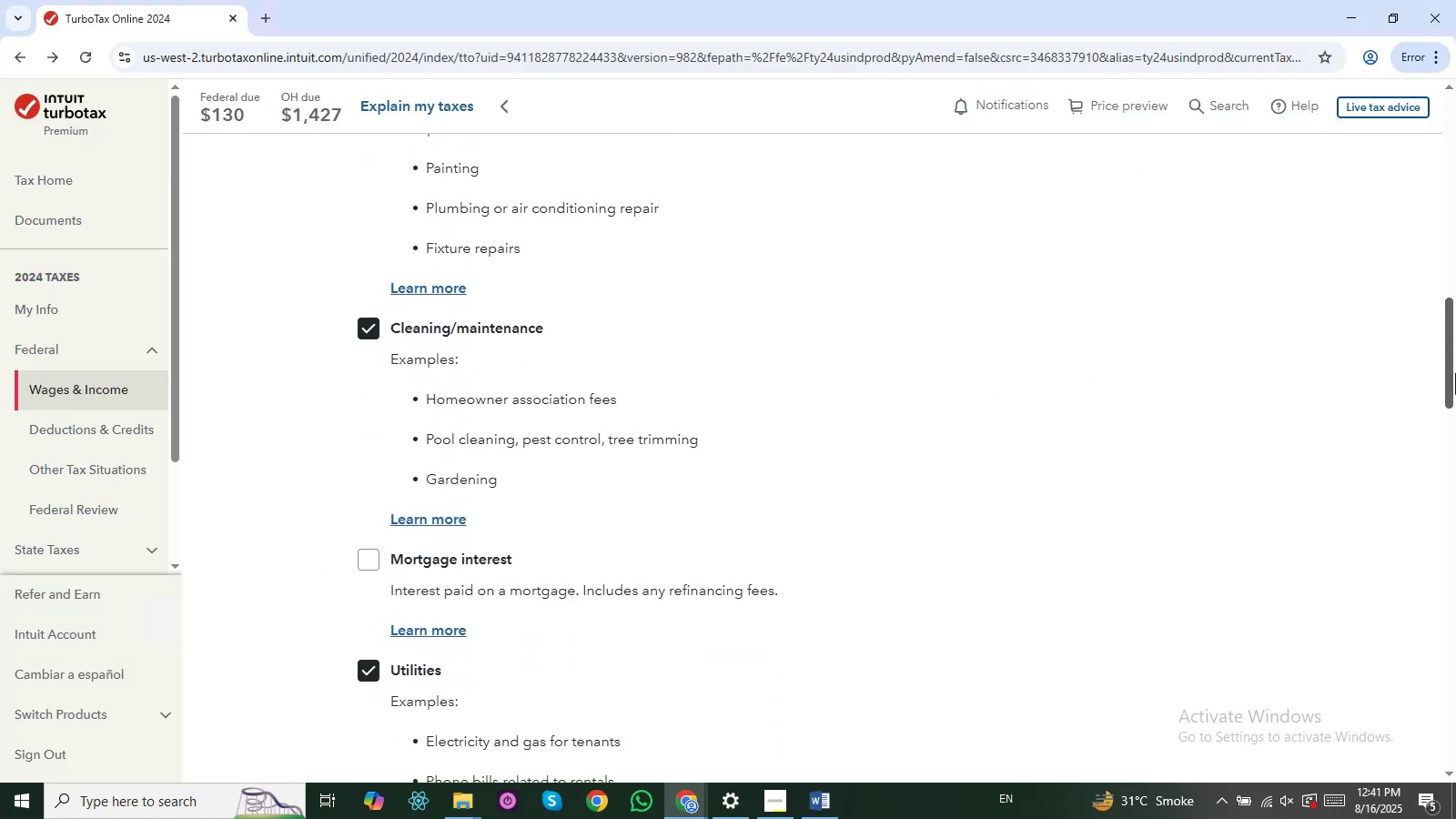 
wait(8.83)
 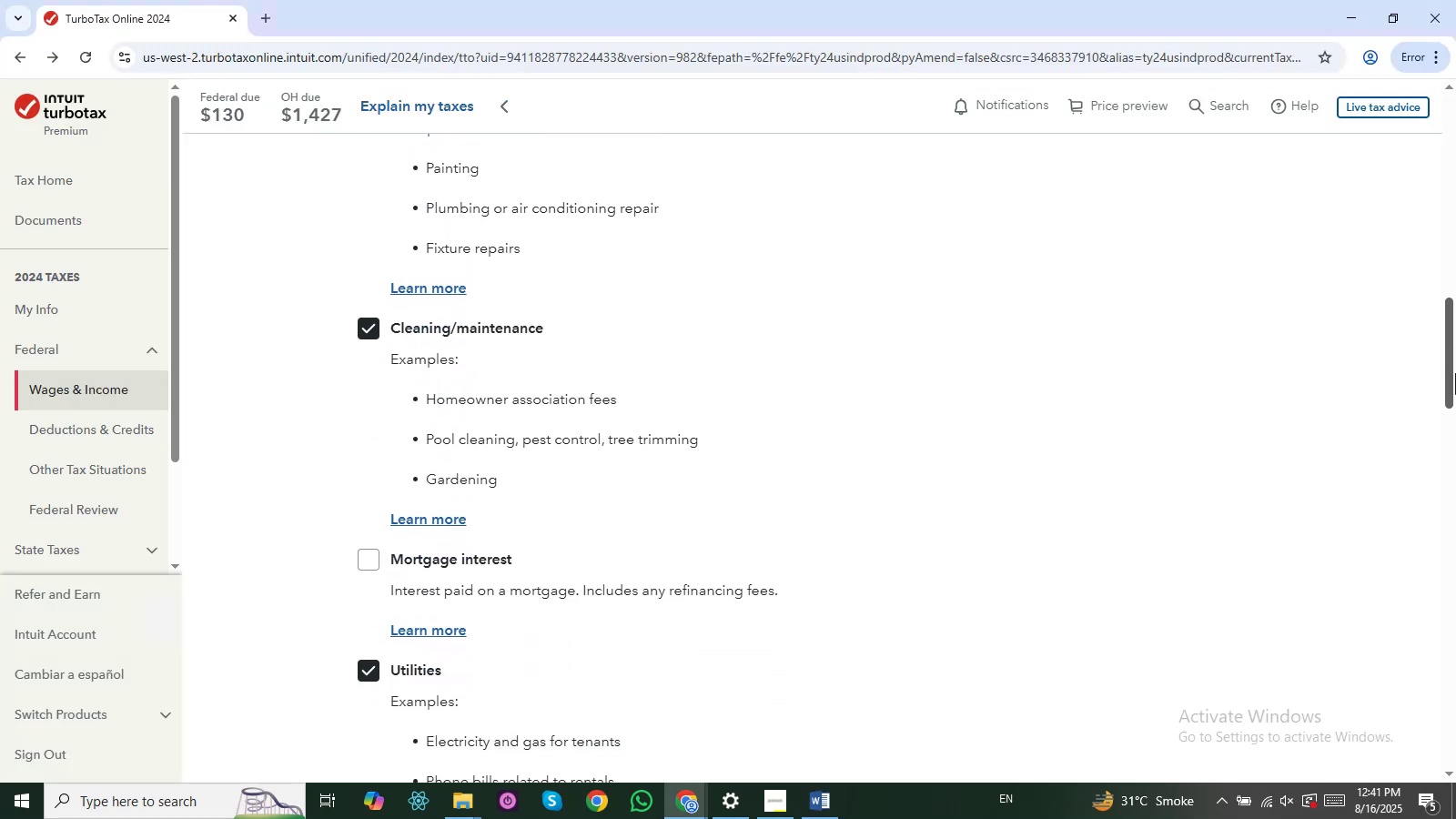 
left_click([371, 395])
 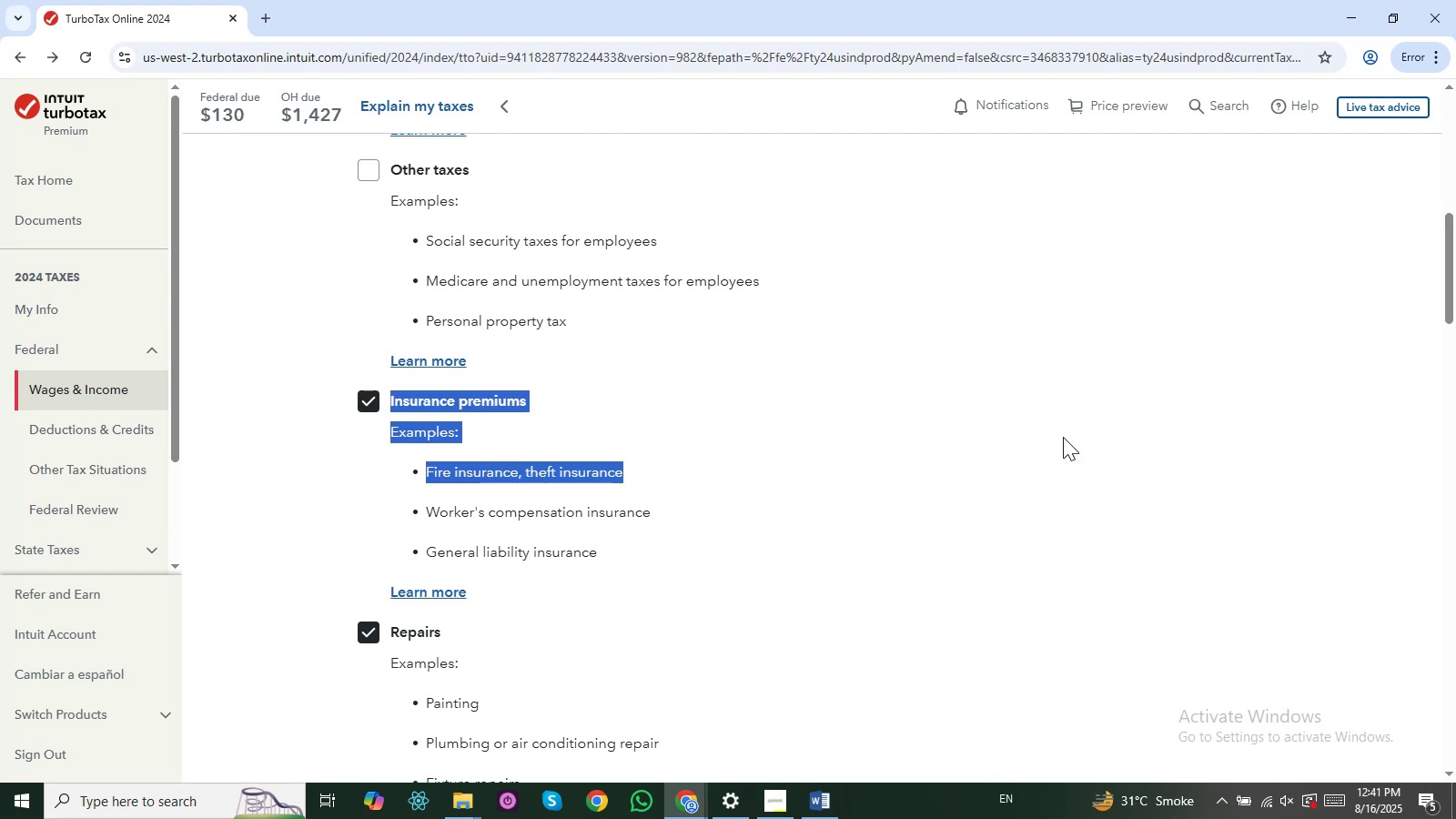 
key(Alt+AltLeft)
 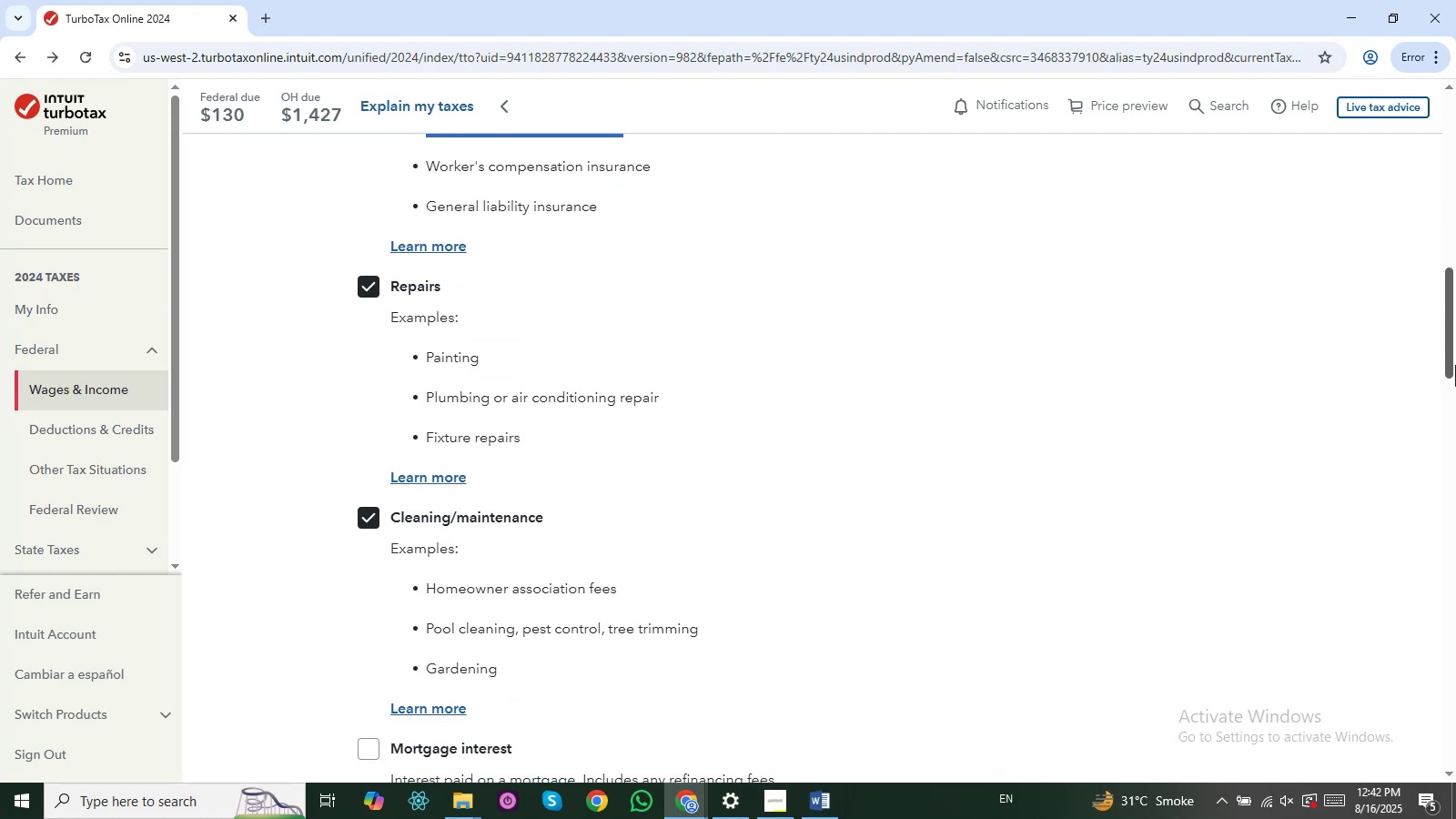 
key(Alt+Tab)
 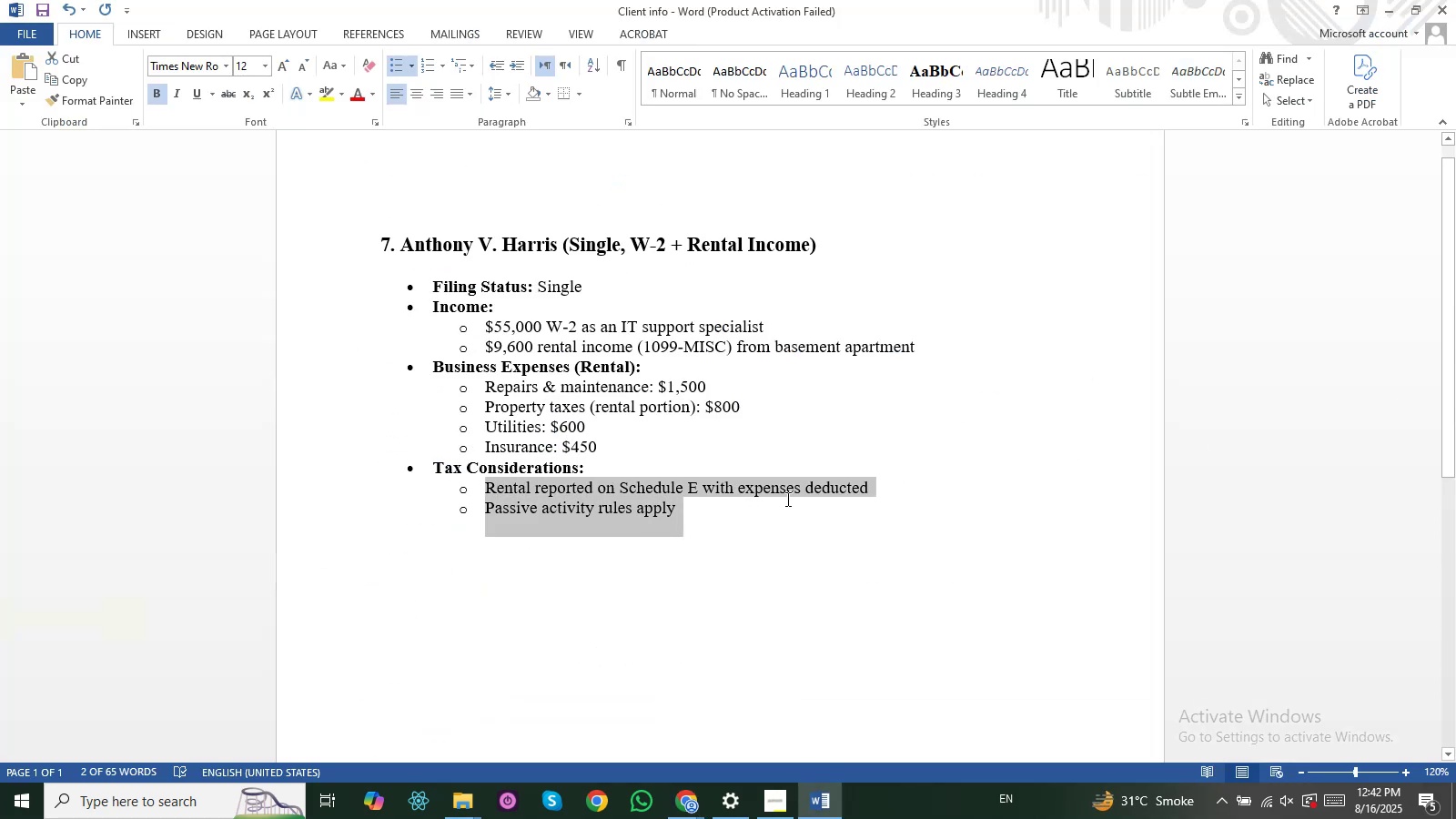 
wait(8.63)
 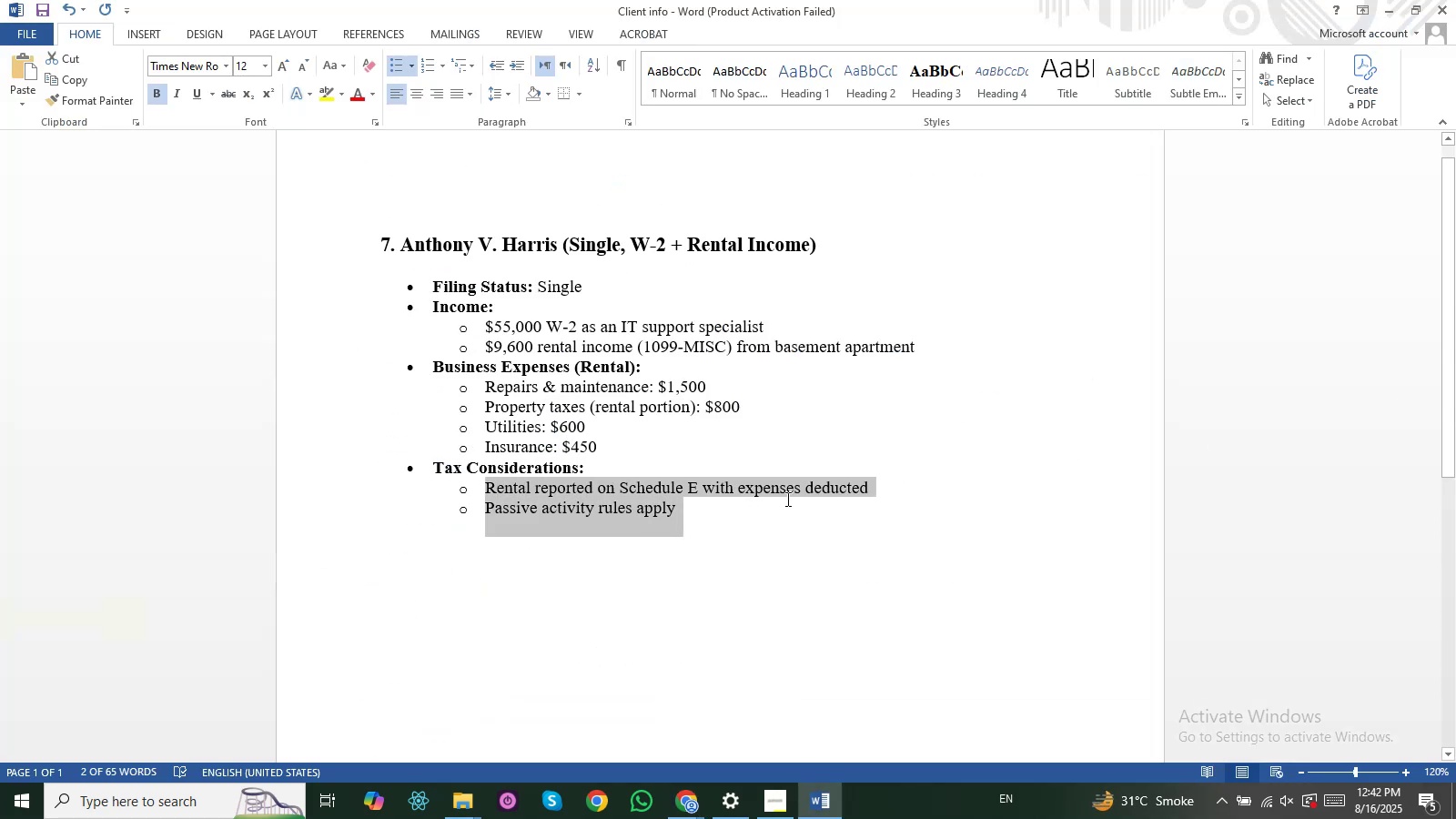 
left_click([607, 512])
 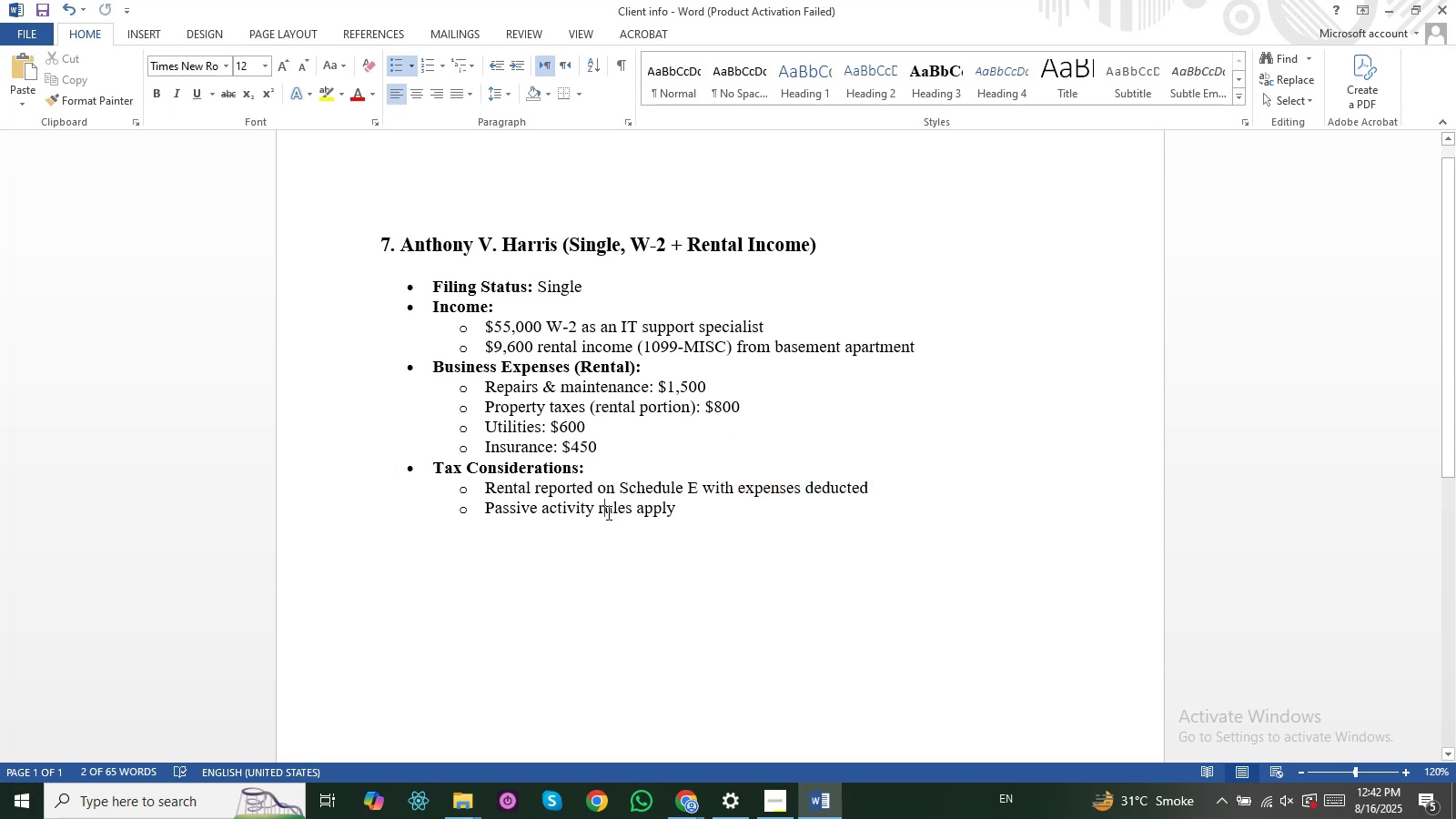 
key(Alt+AltLeft)
 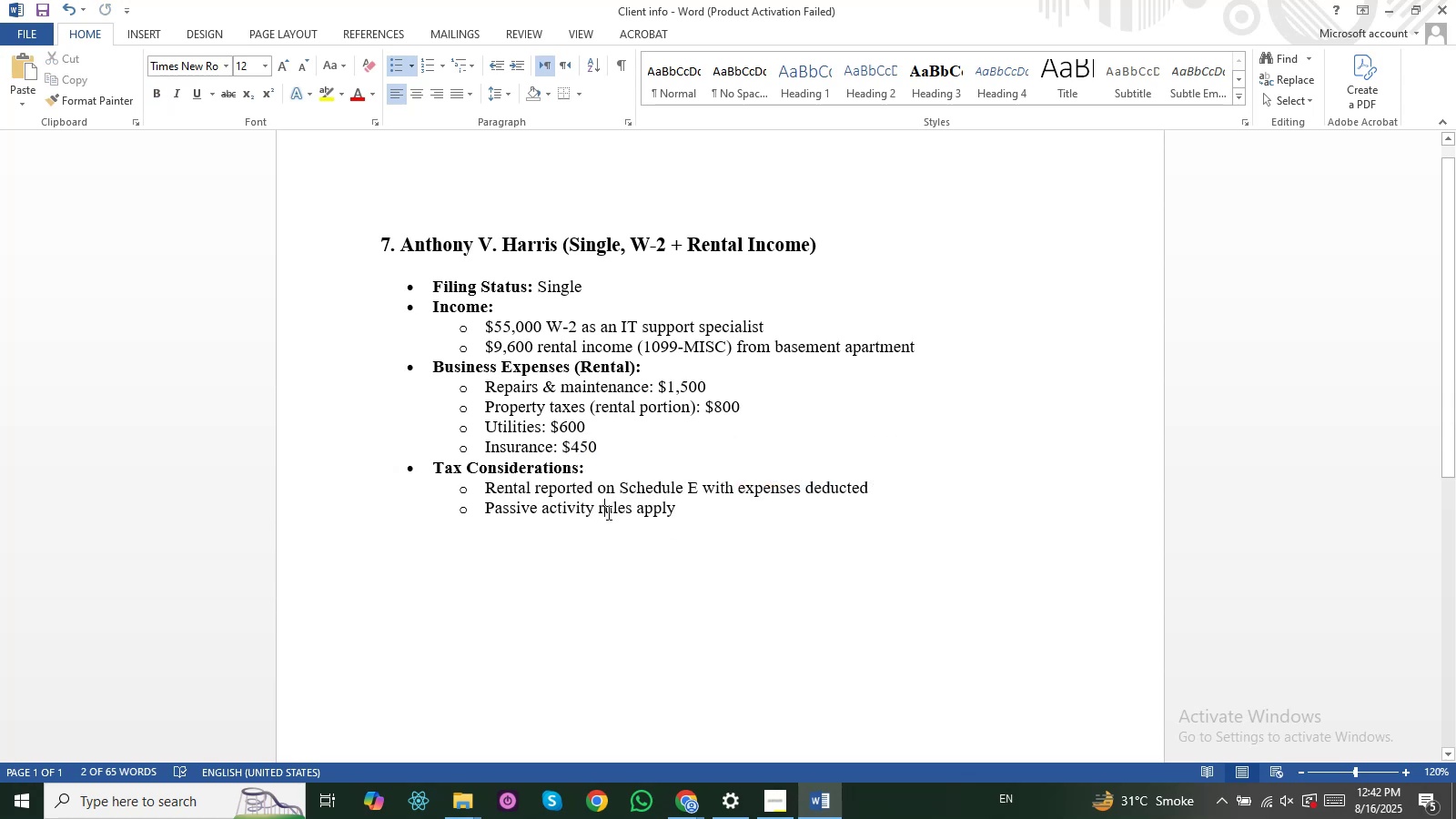 
key(Alt+Tab)
 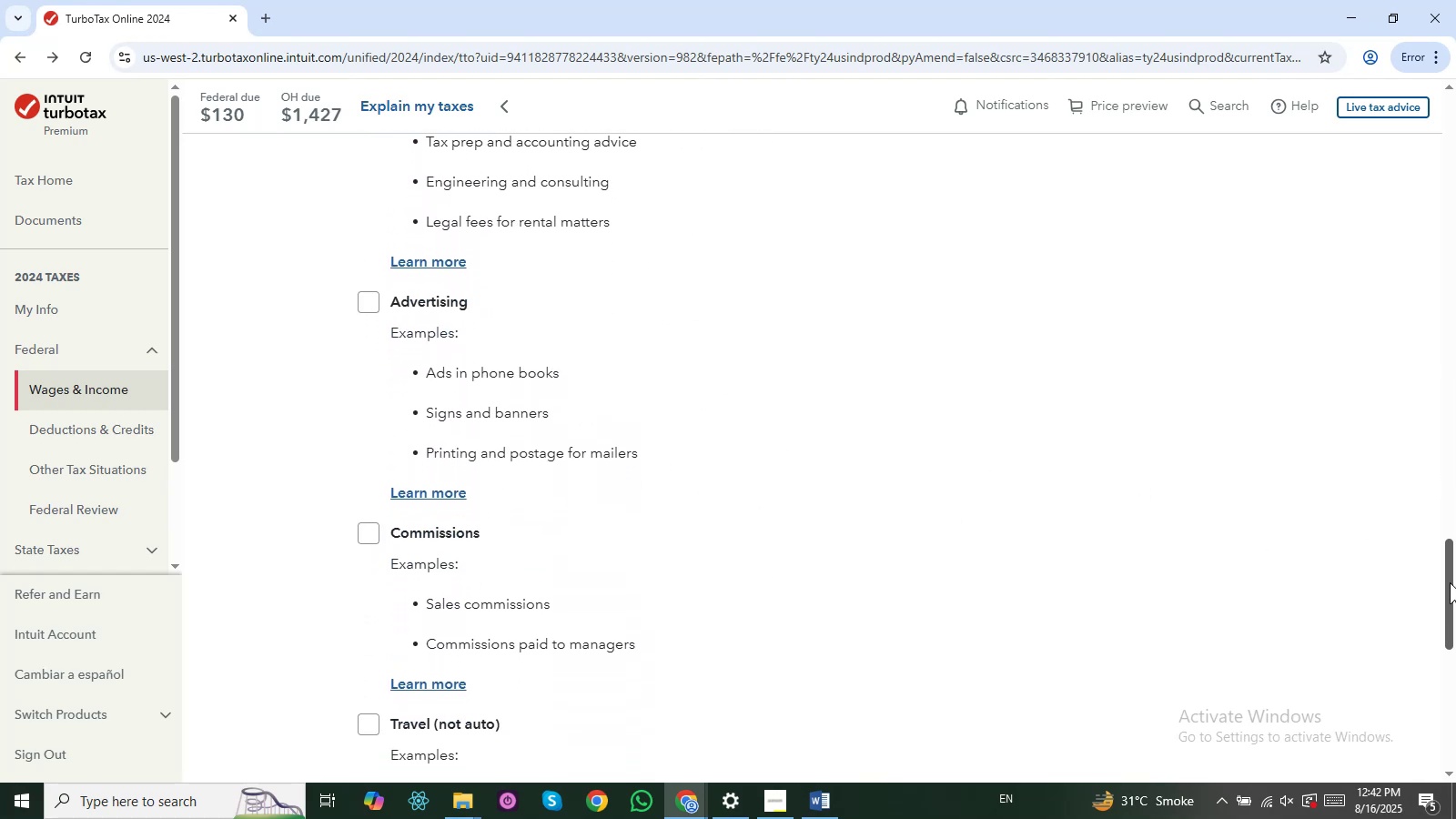 
wait(19.35)
 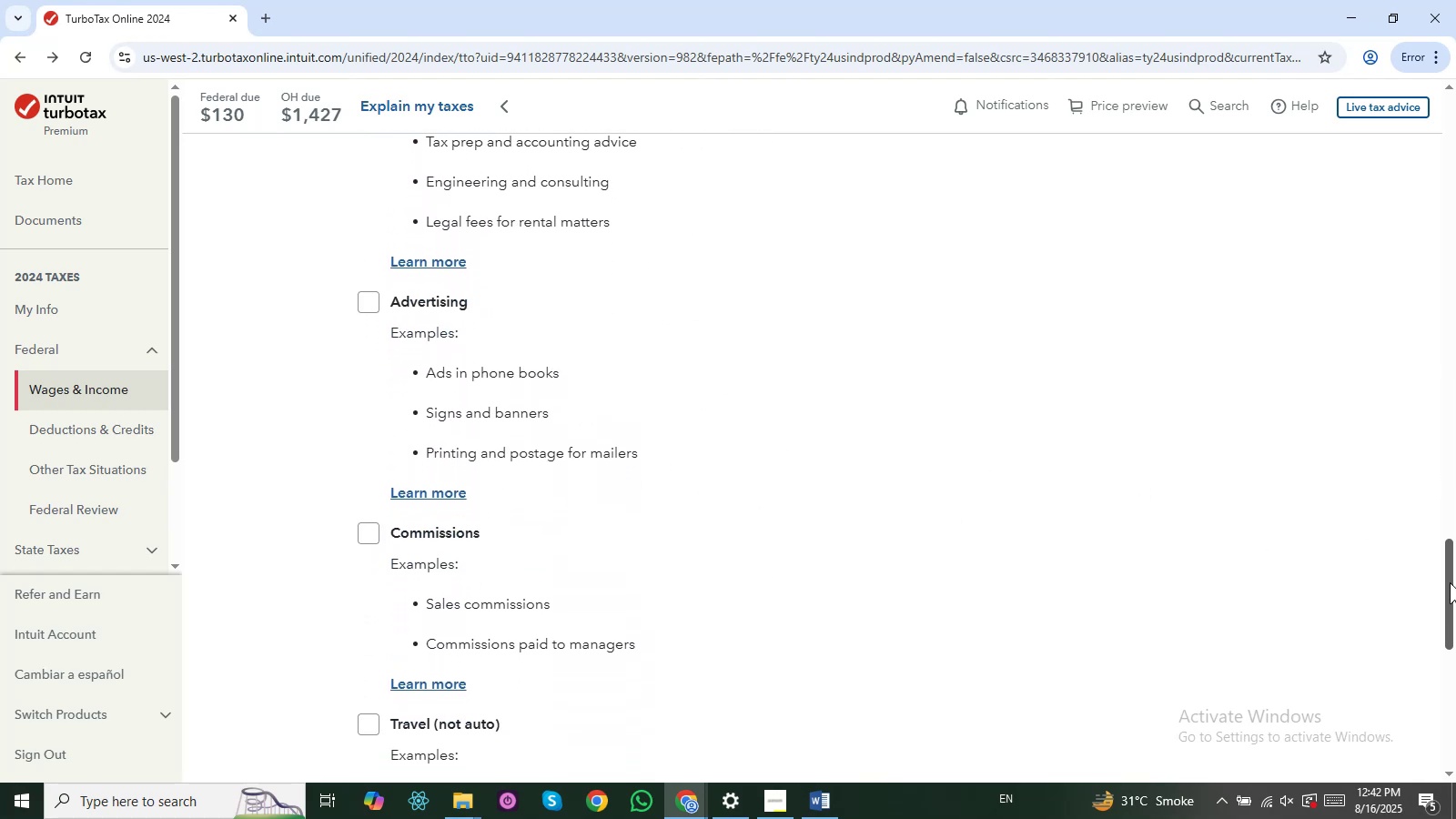 
left_click([1221, 621])
 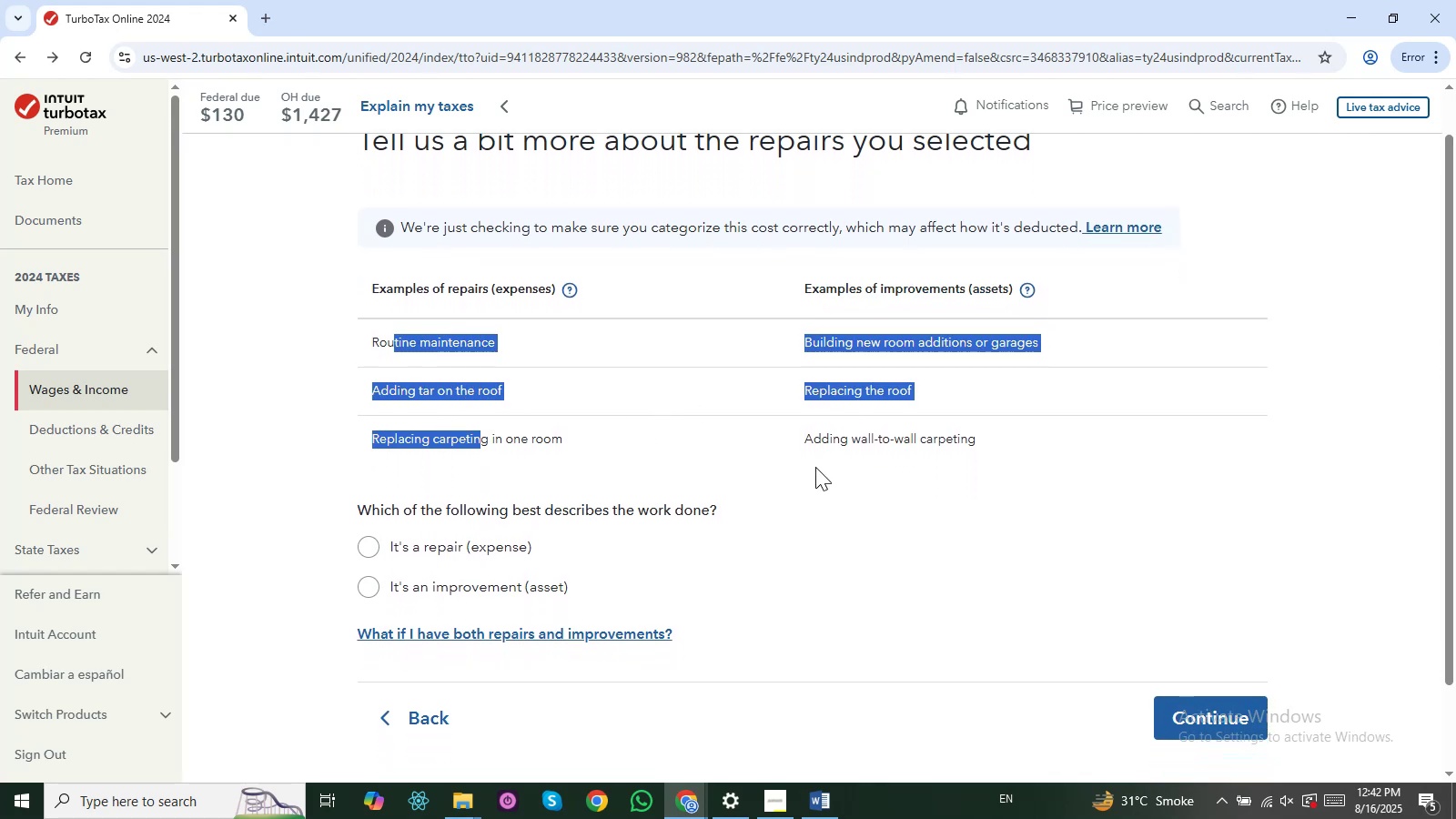 
wait(17.57)
 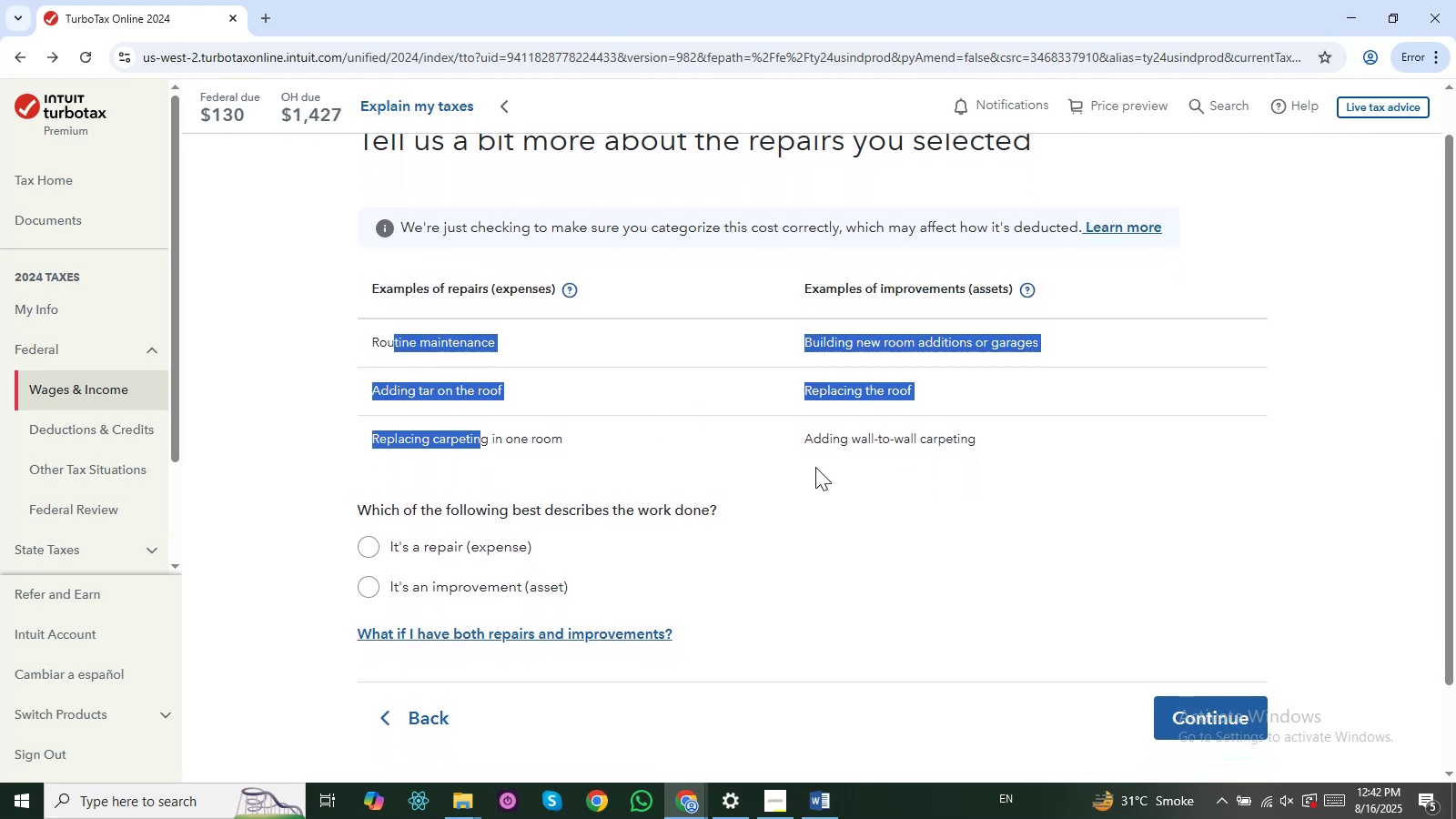 
left_click([369, 400])
 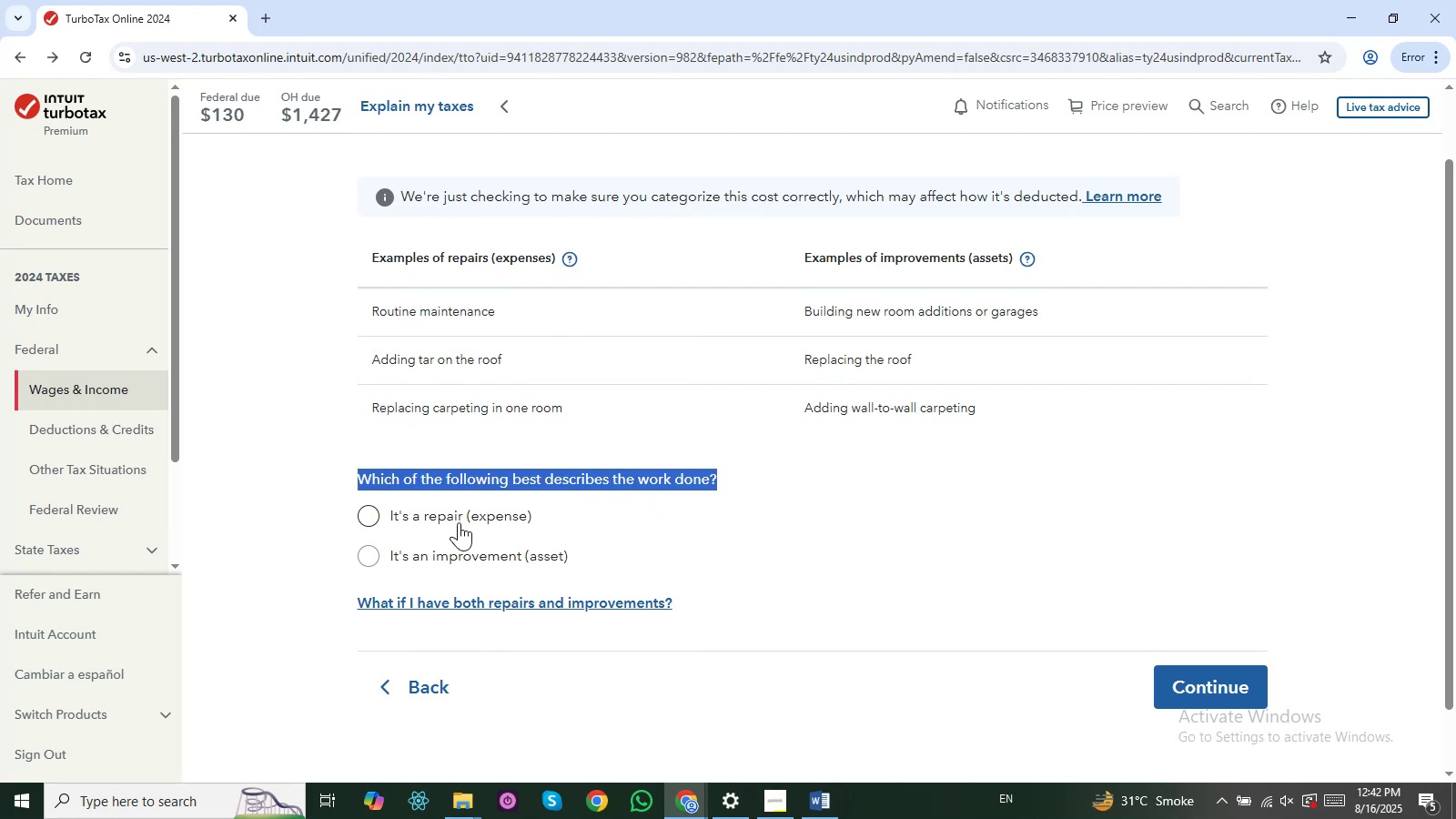 
wait(7.44)
 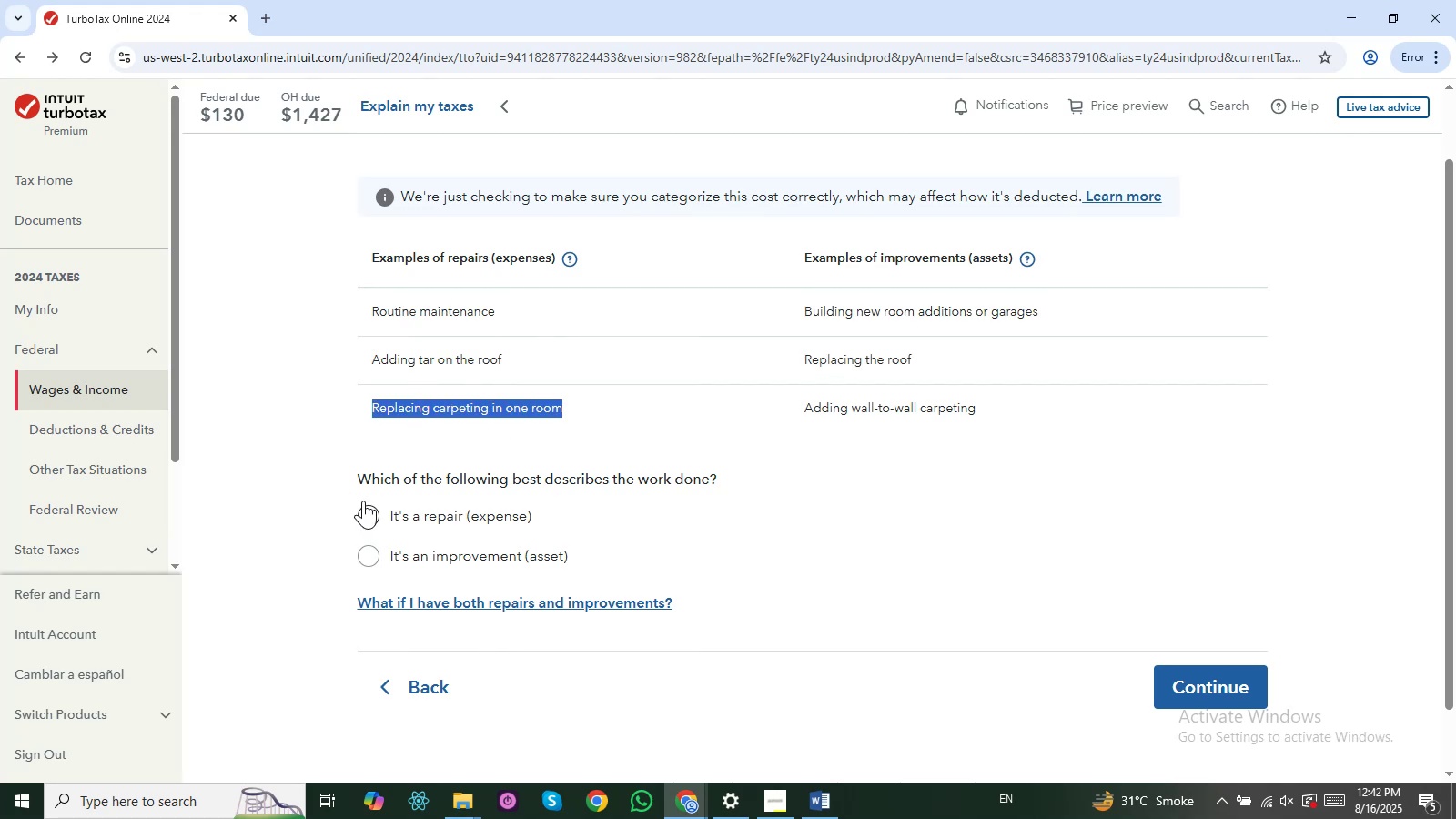 
left_click([383, 513])
 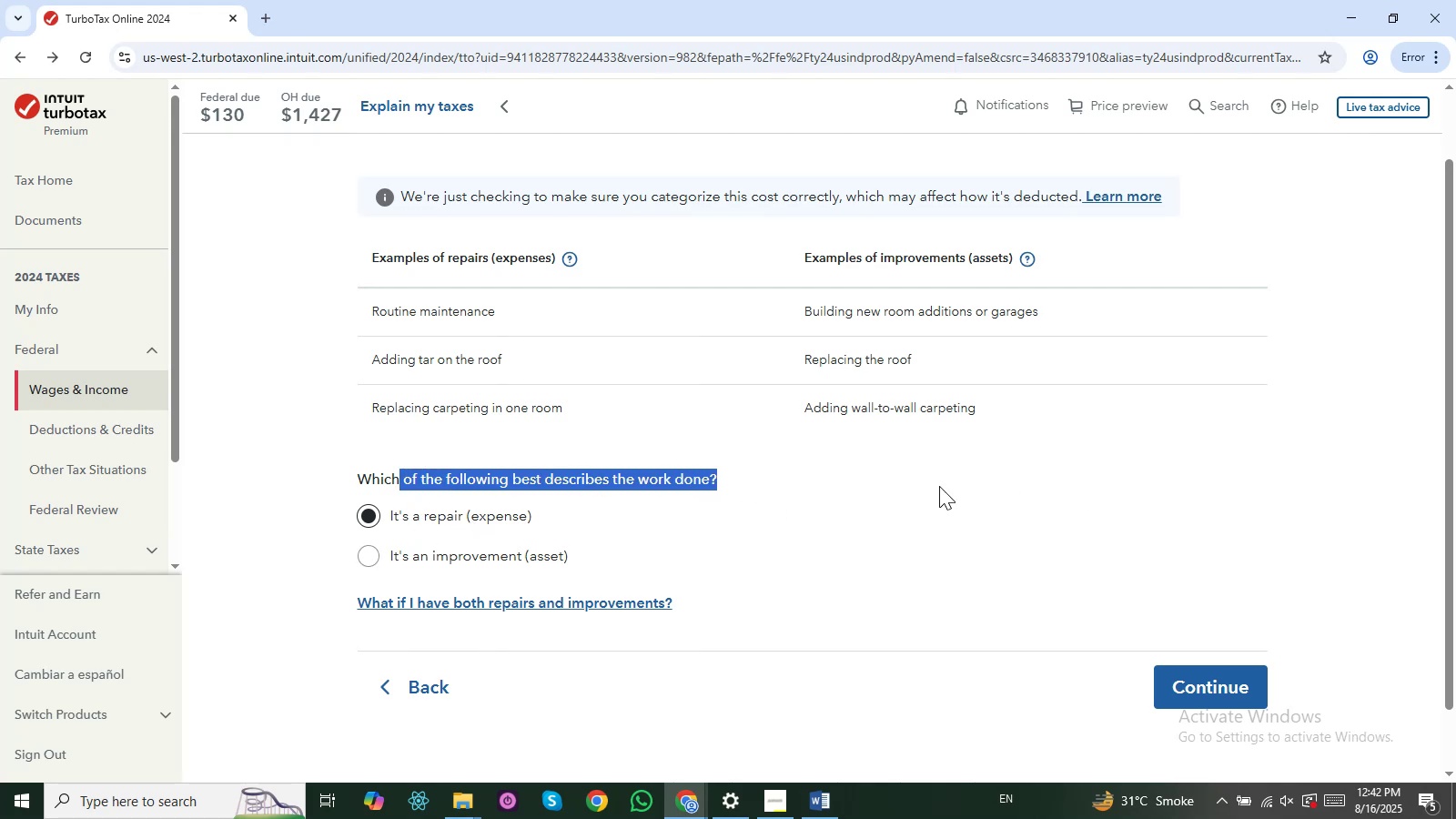 
wait(5.07)
 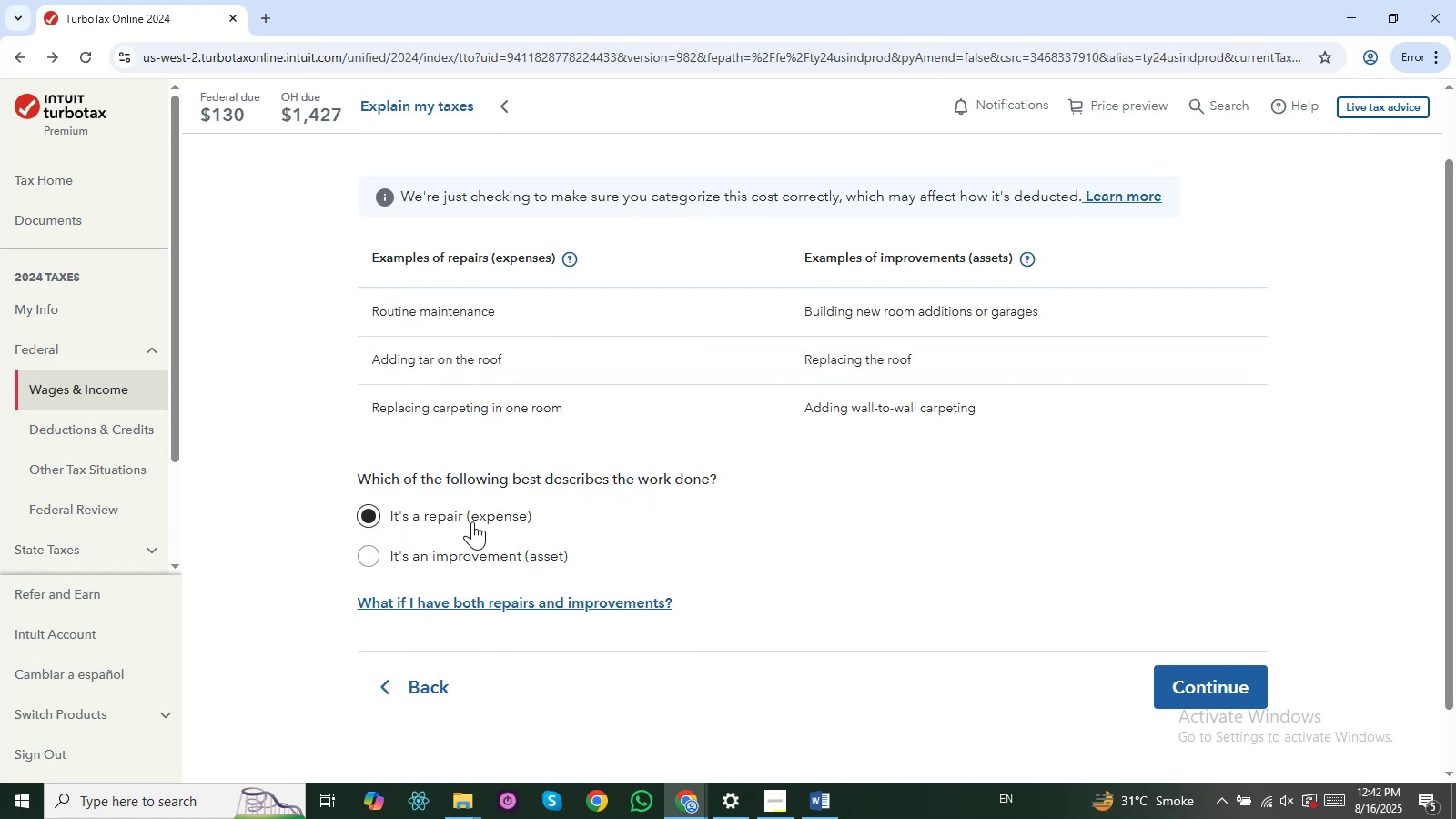 
left_click([1223, 691])
 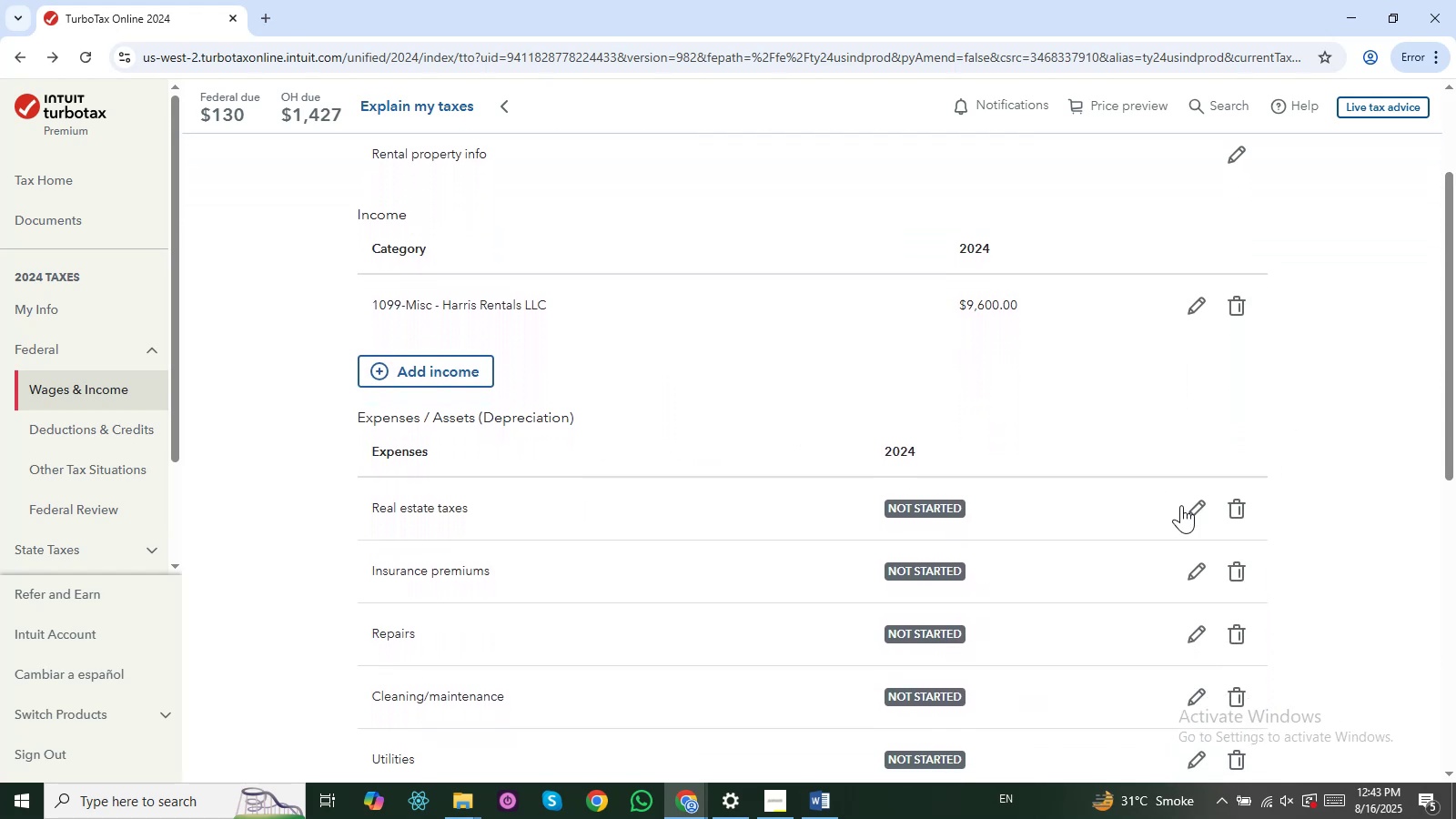 
wait(10.9)
 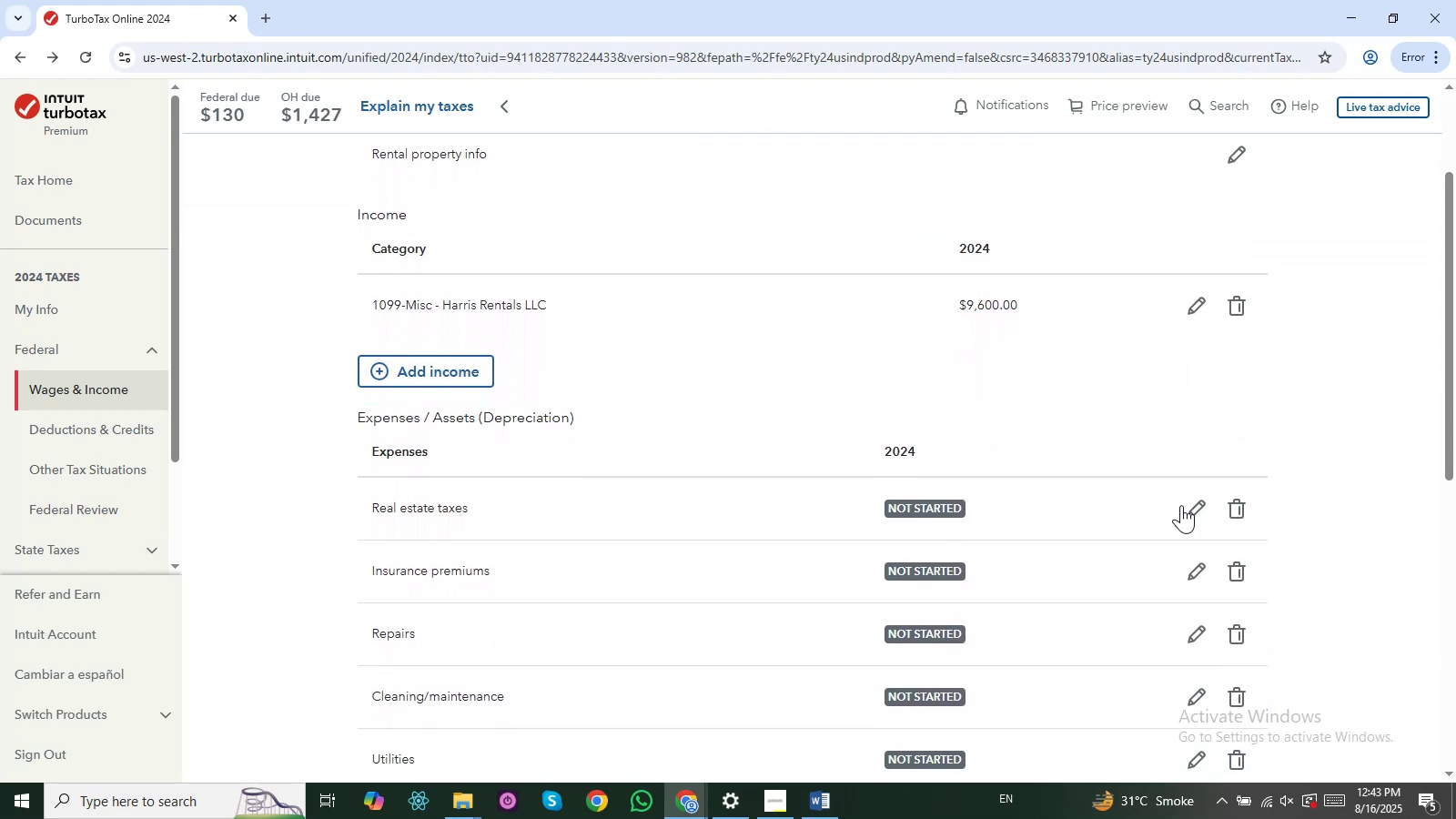 
left_click([1199, 383])
 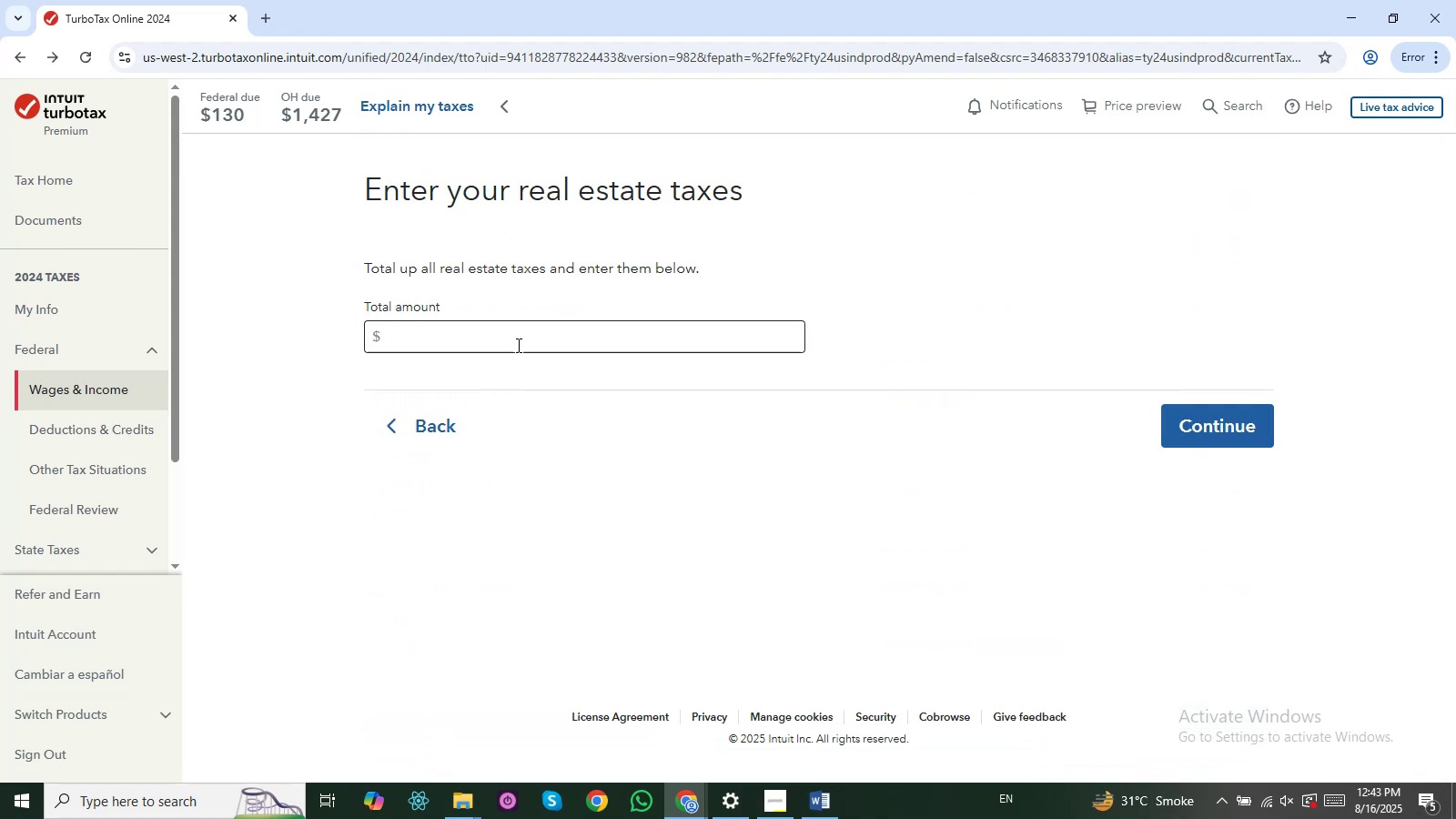 
left_click([493, 344])
 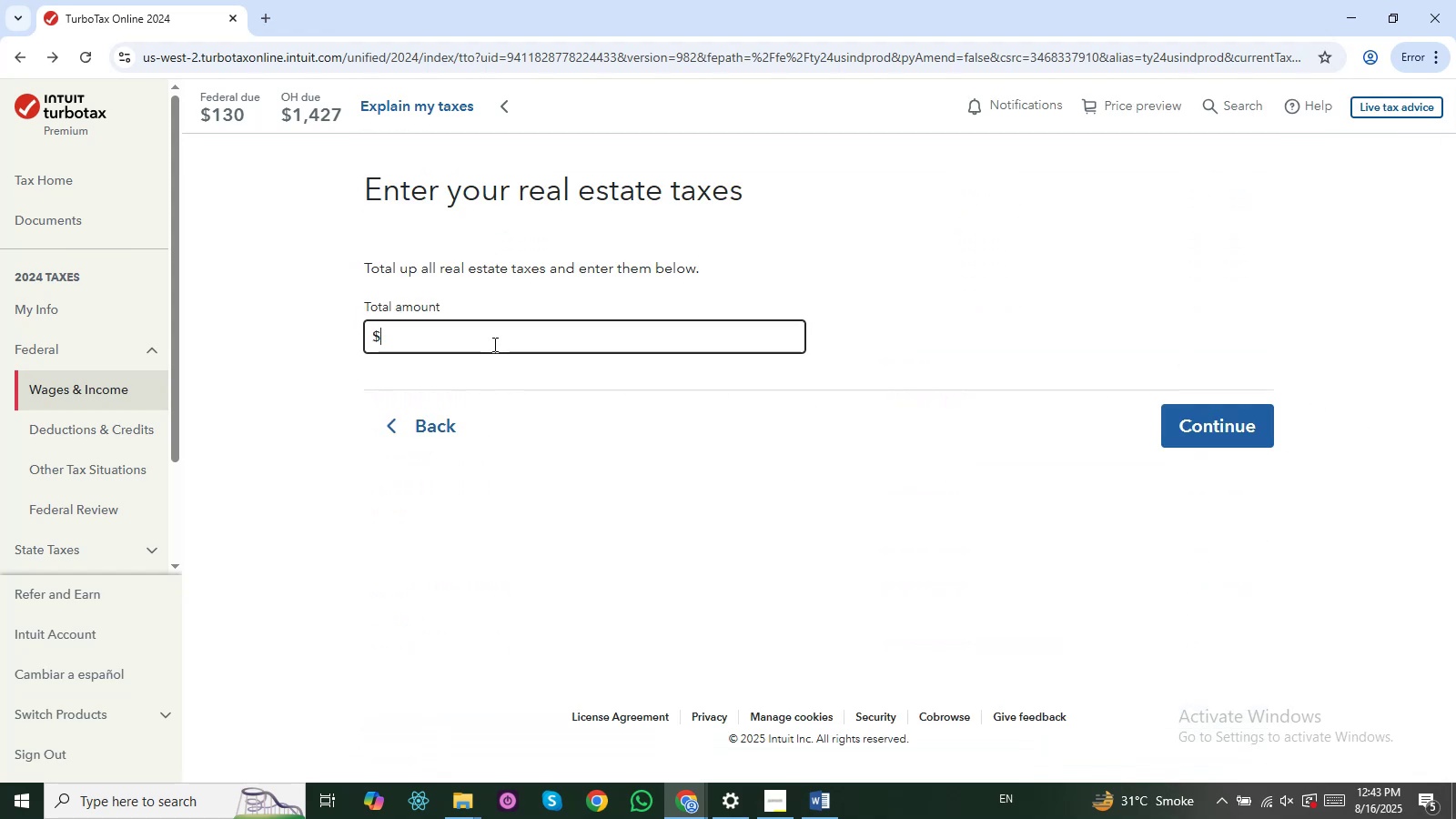 
key(Alt+AltLeft)
 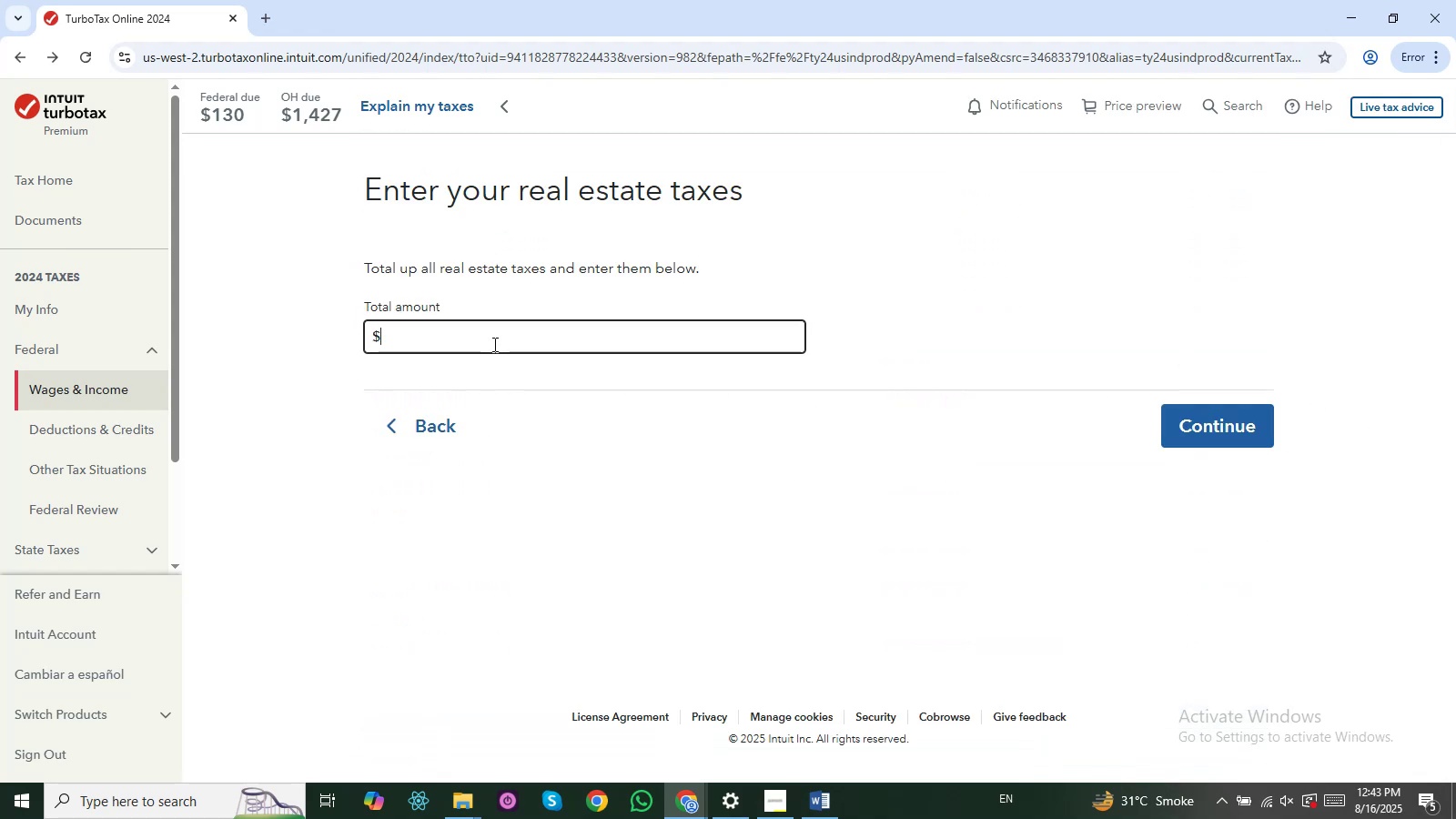 
key(Alt+Tab)
 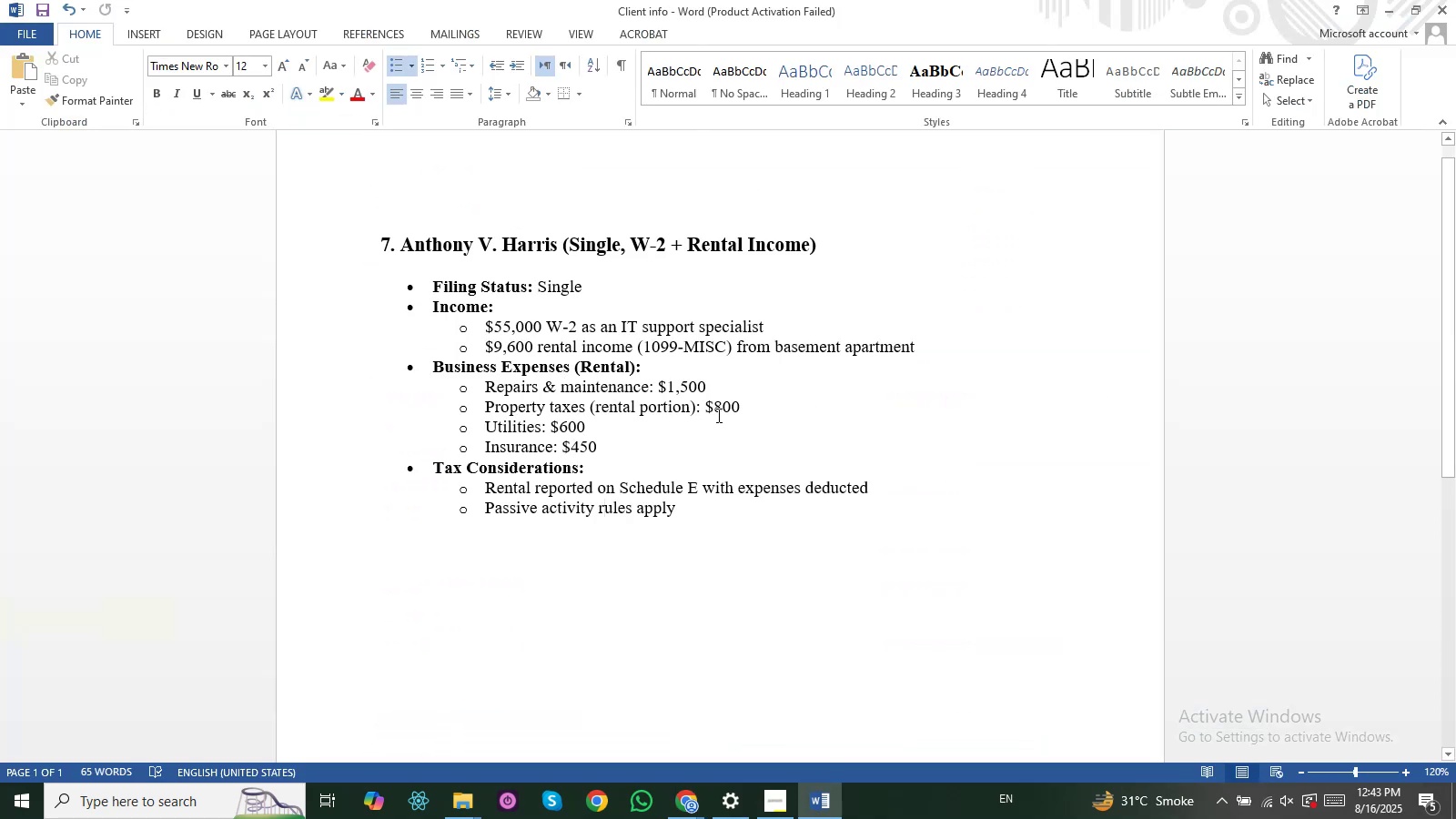 
key(Control+C)
 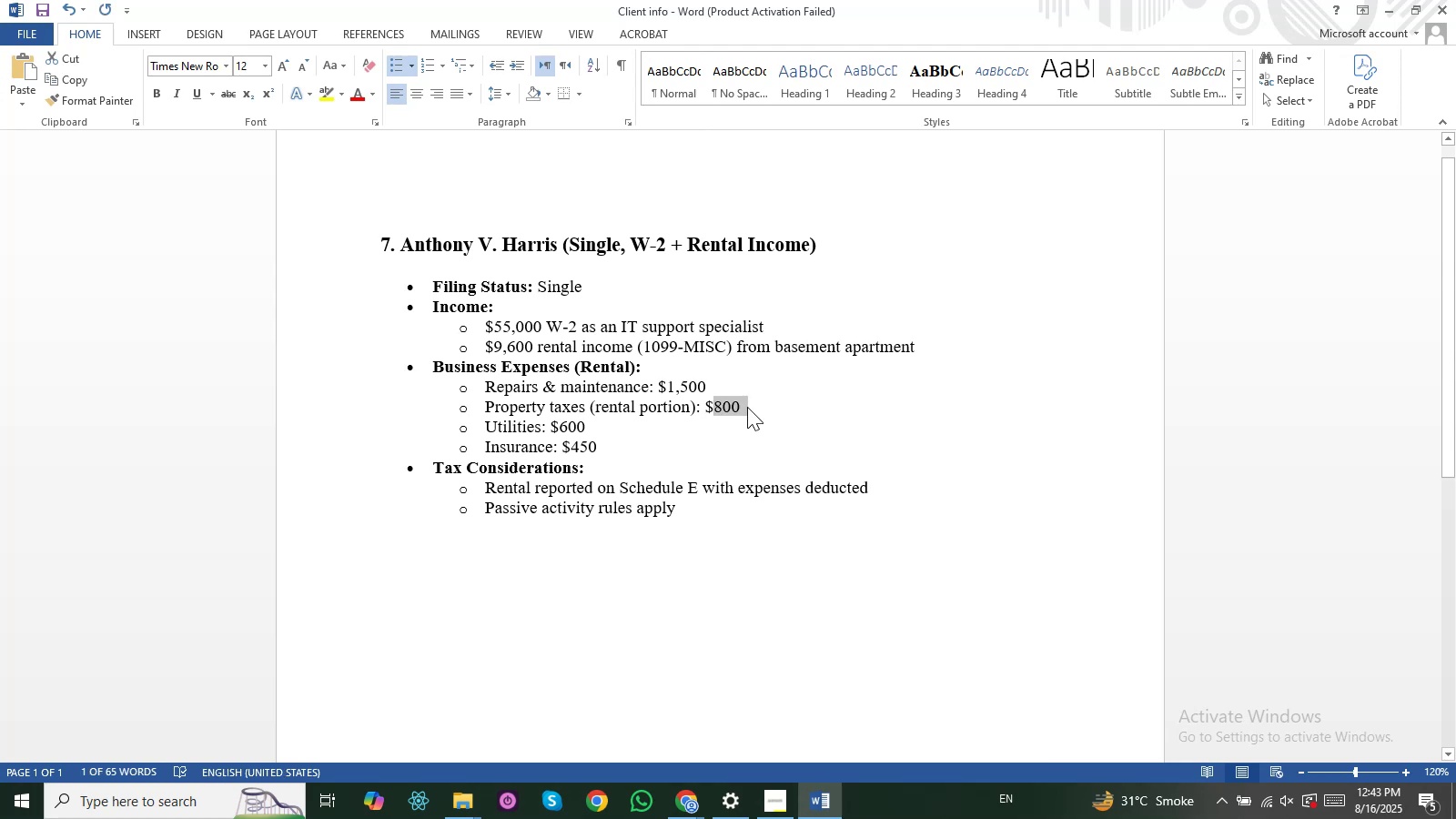 
key(Alt+AltLeft)
 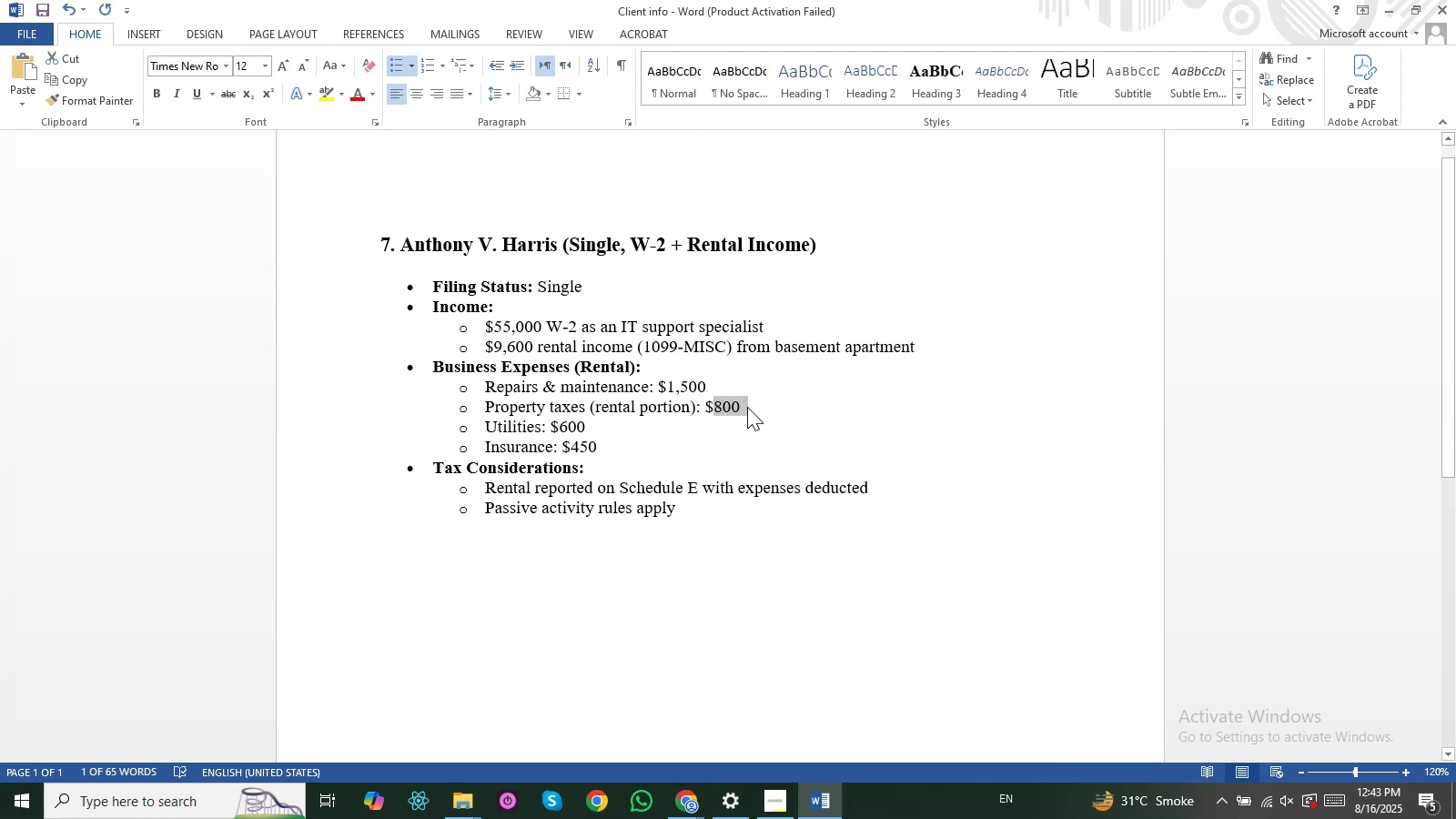 
key(Alt+Tab)
 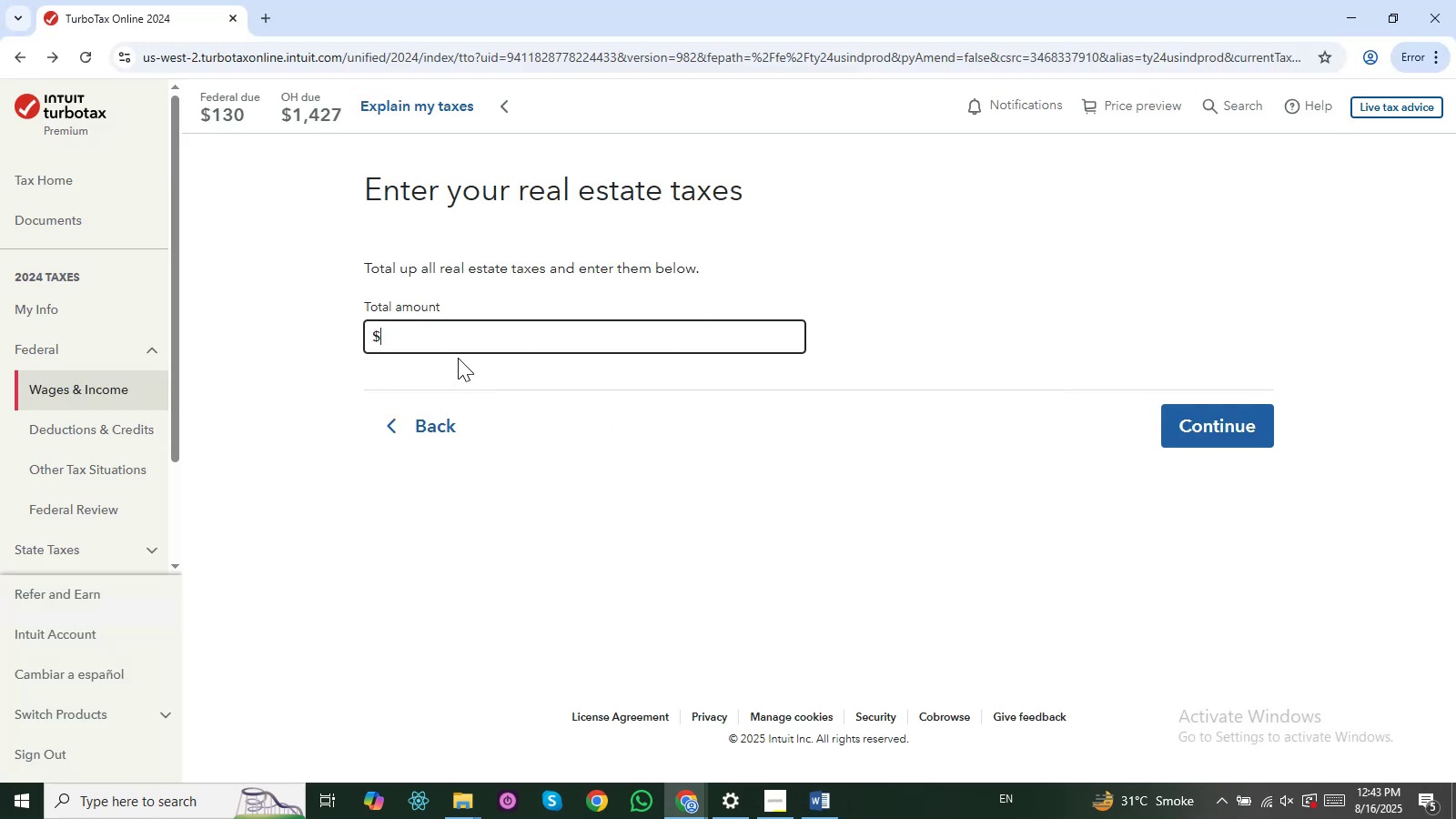 
key(Control+ControlLeft)
 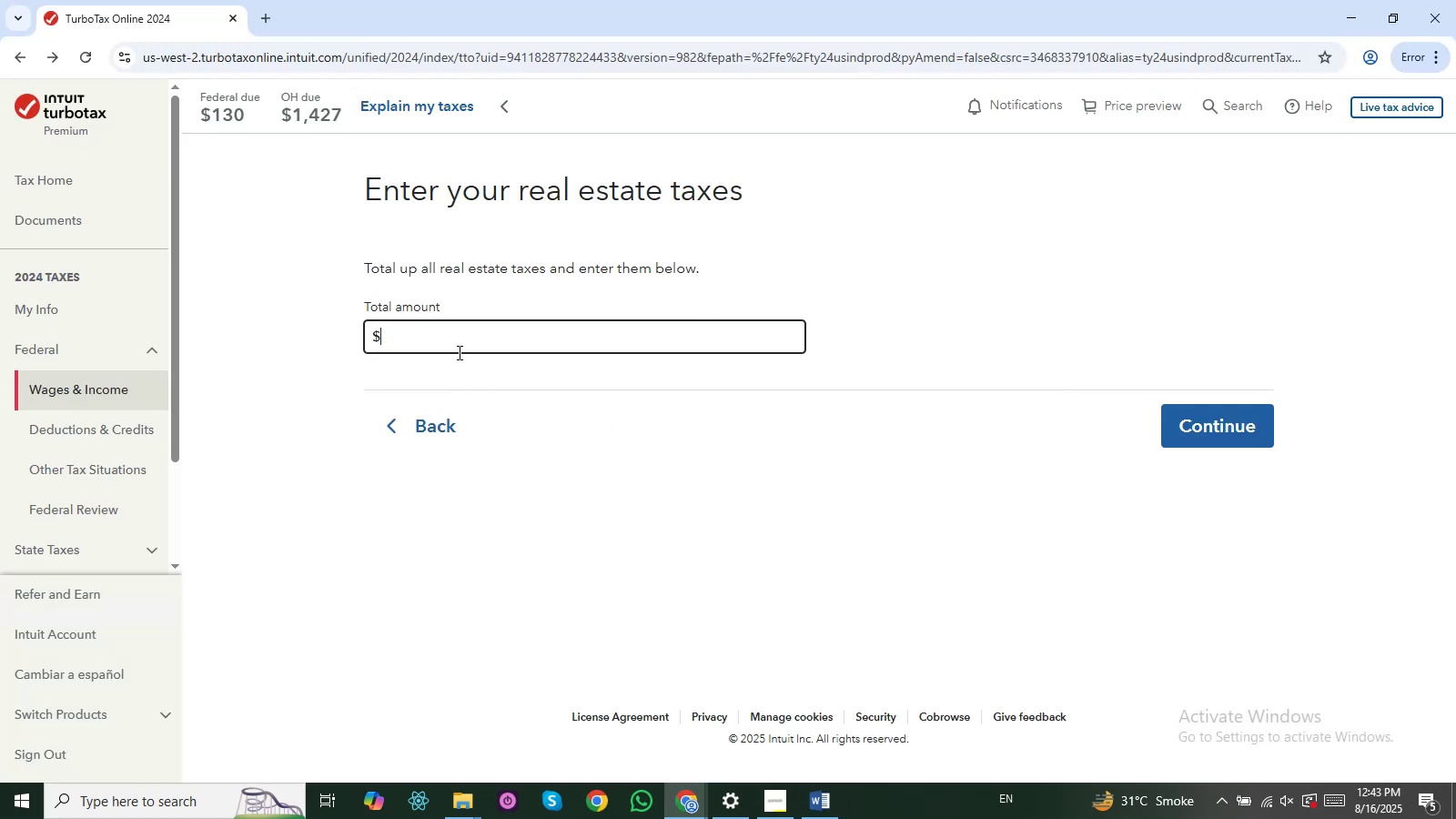 
key(Control+V)
 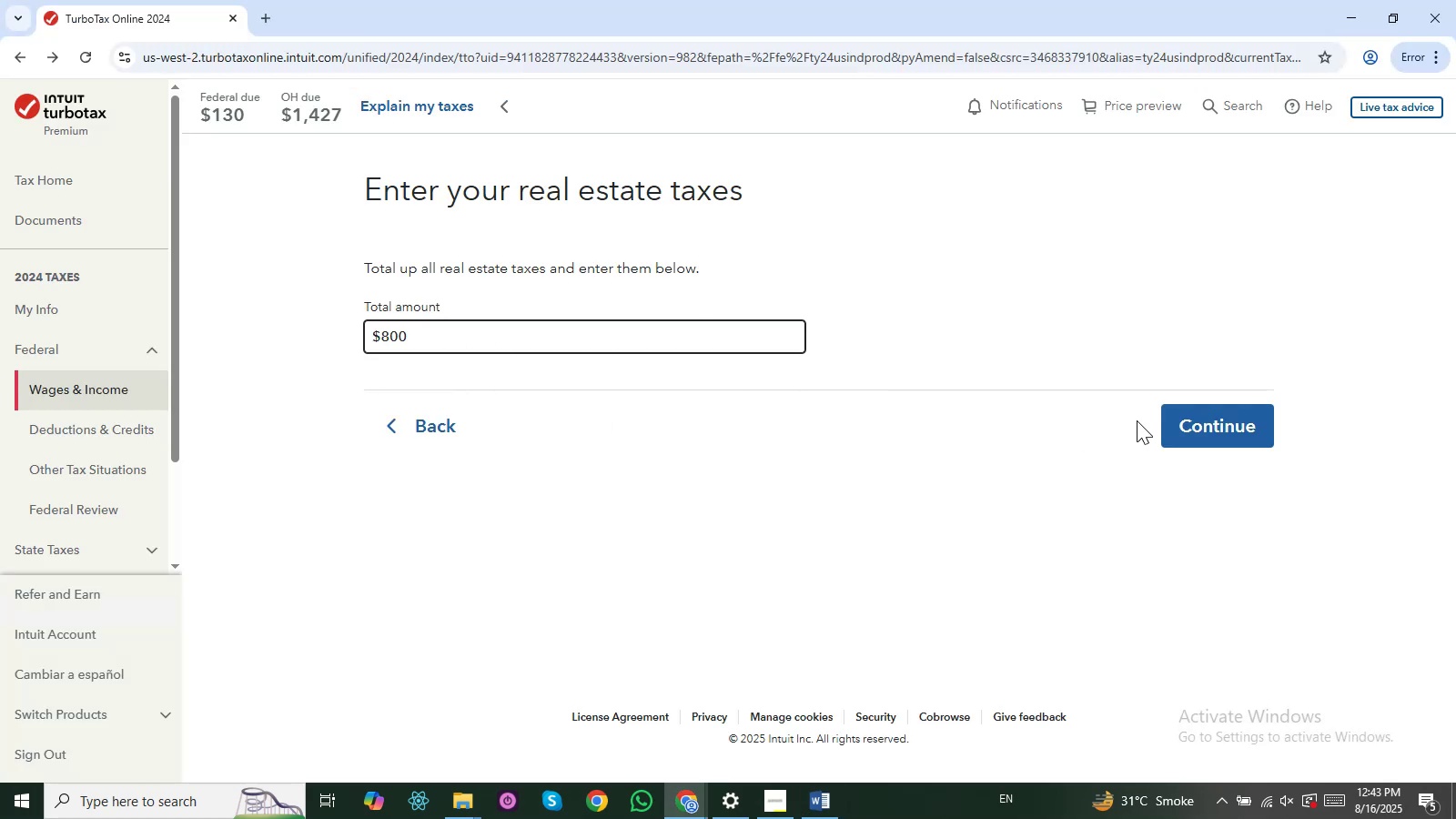 
double_click([1179, 422])
 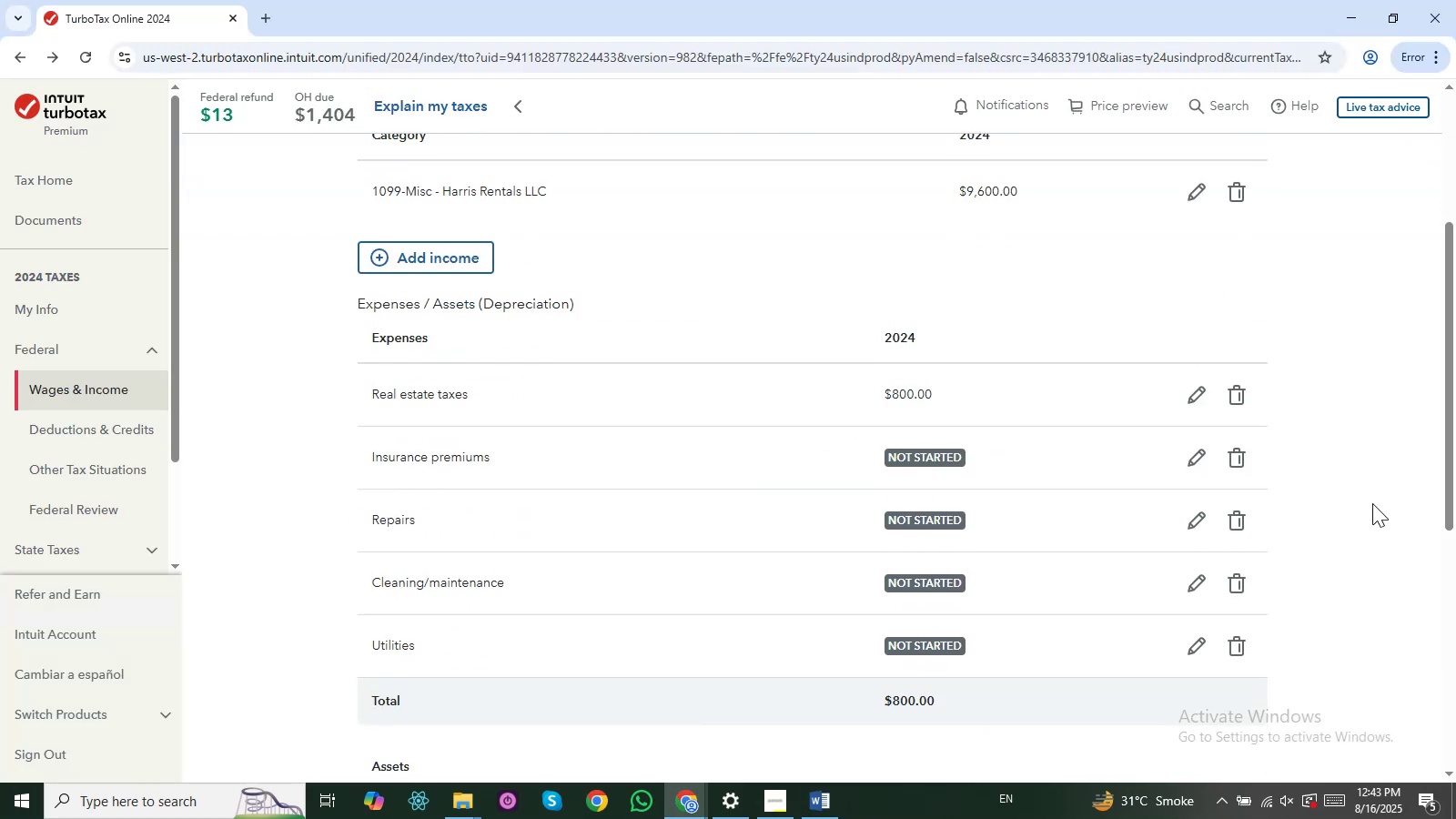 
wait(7.01)
 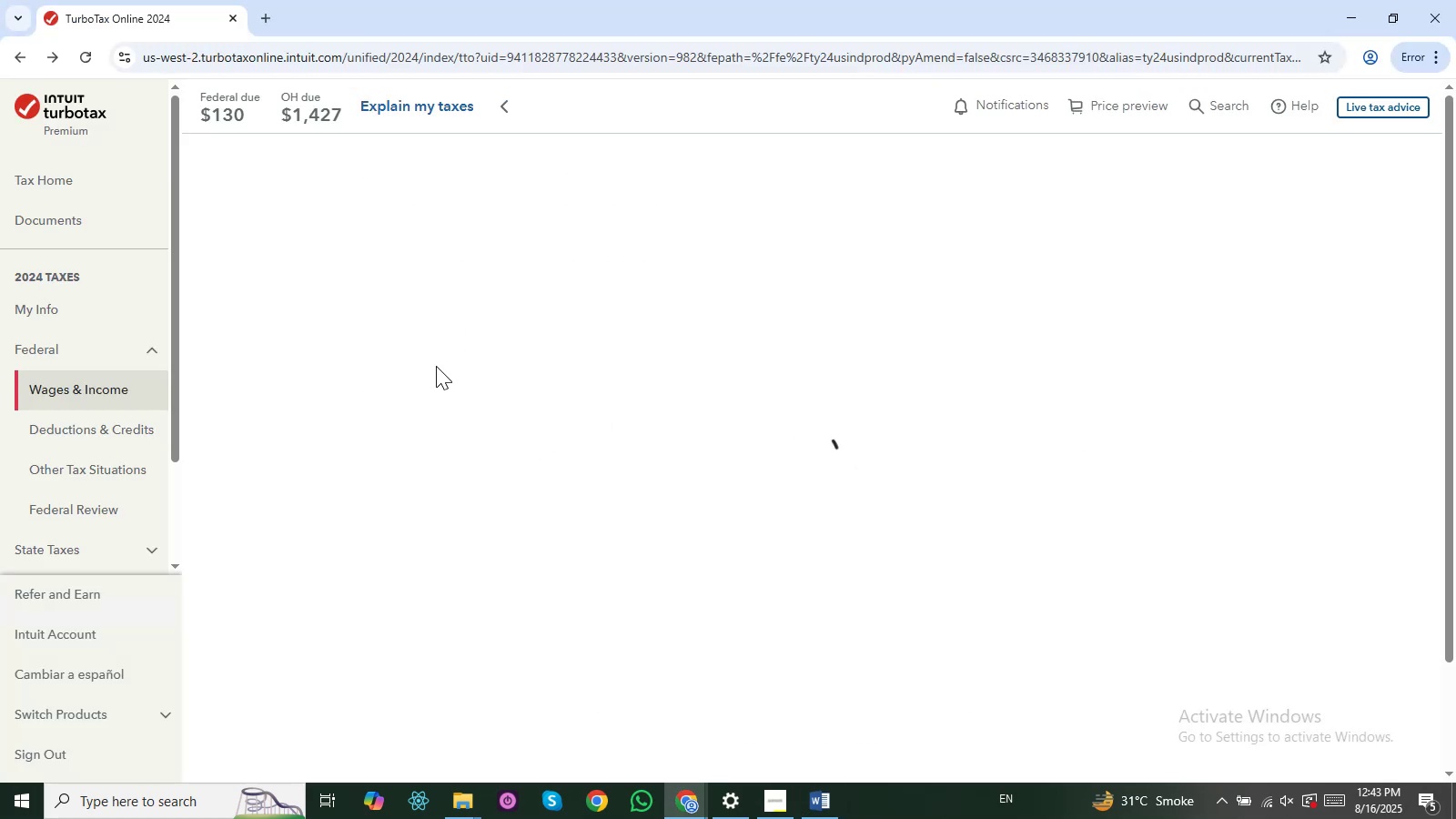 
left_click([1209, 453])
 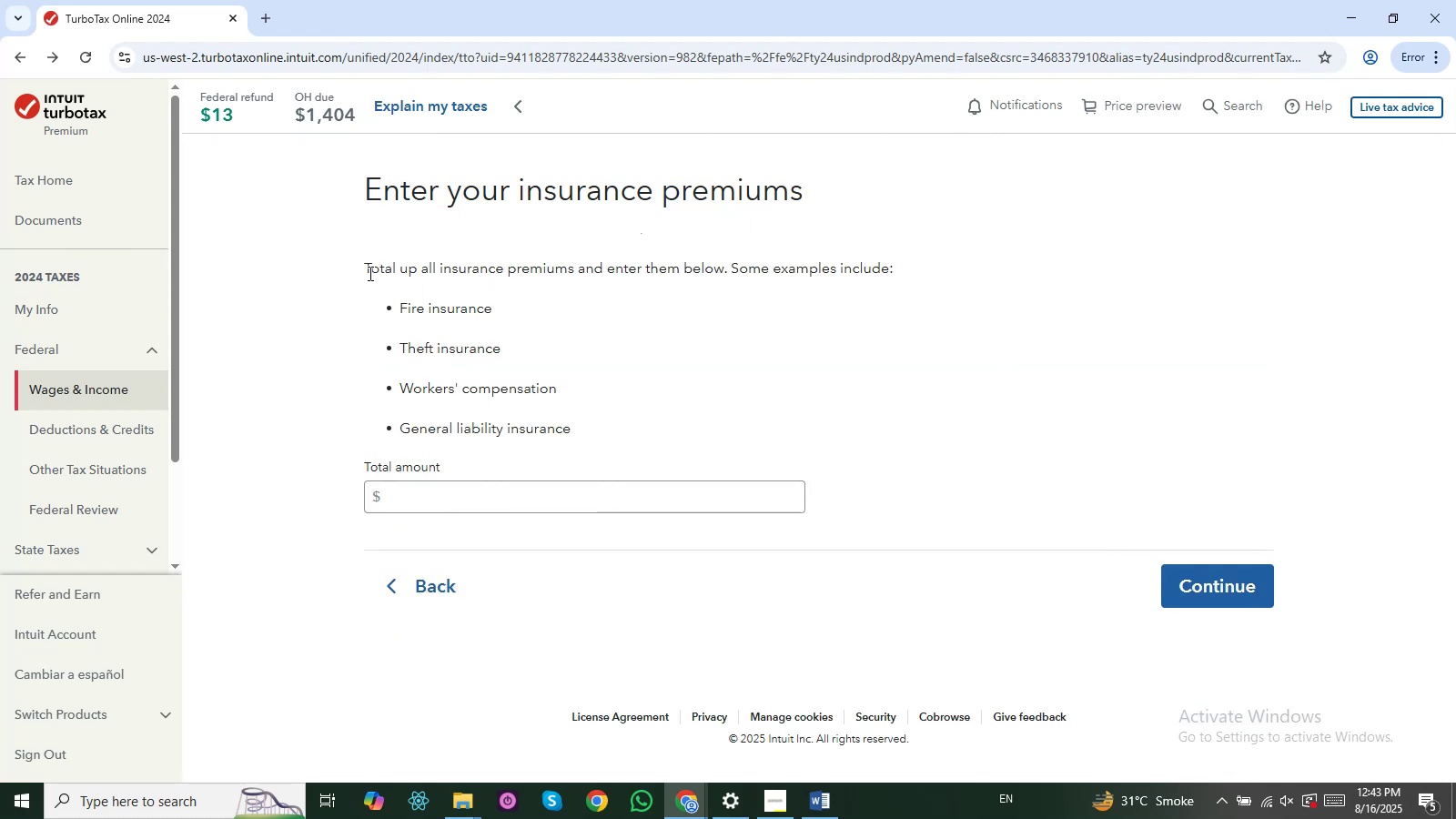 
wait(8.72)
 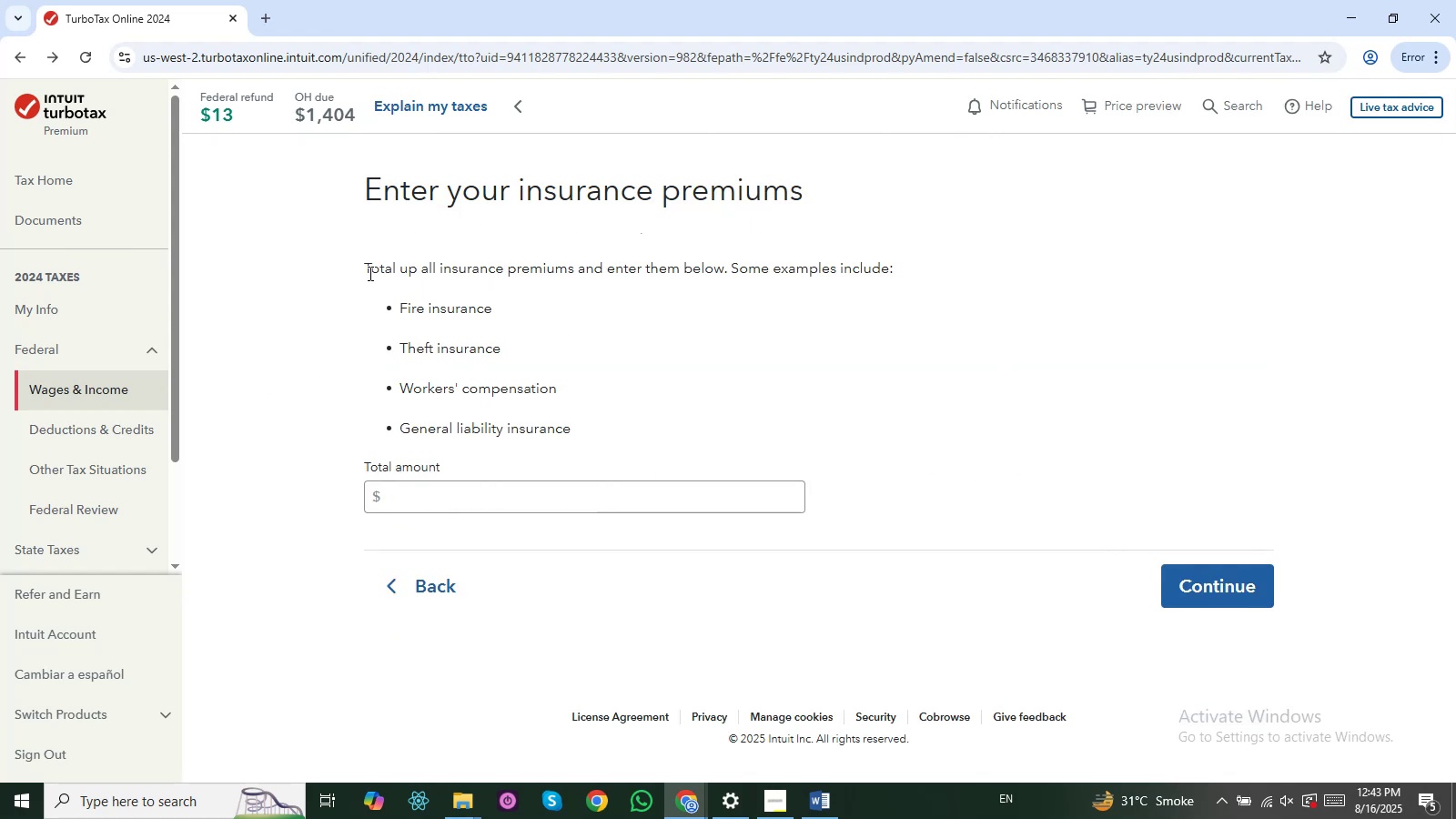 
key(Alt+AltLeft)
 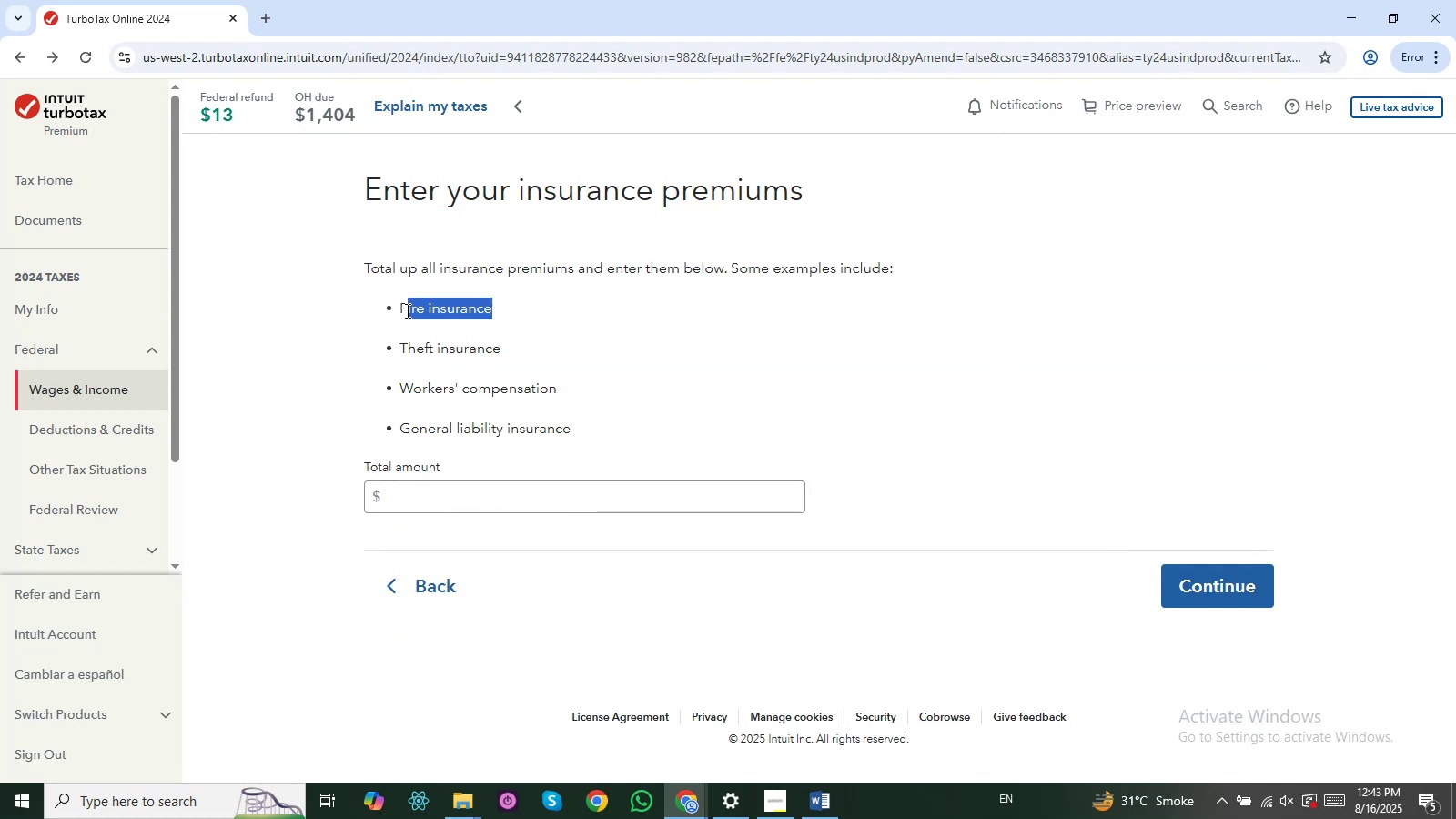 
key(Alt+Tab)
 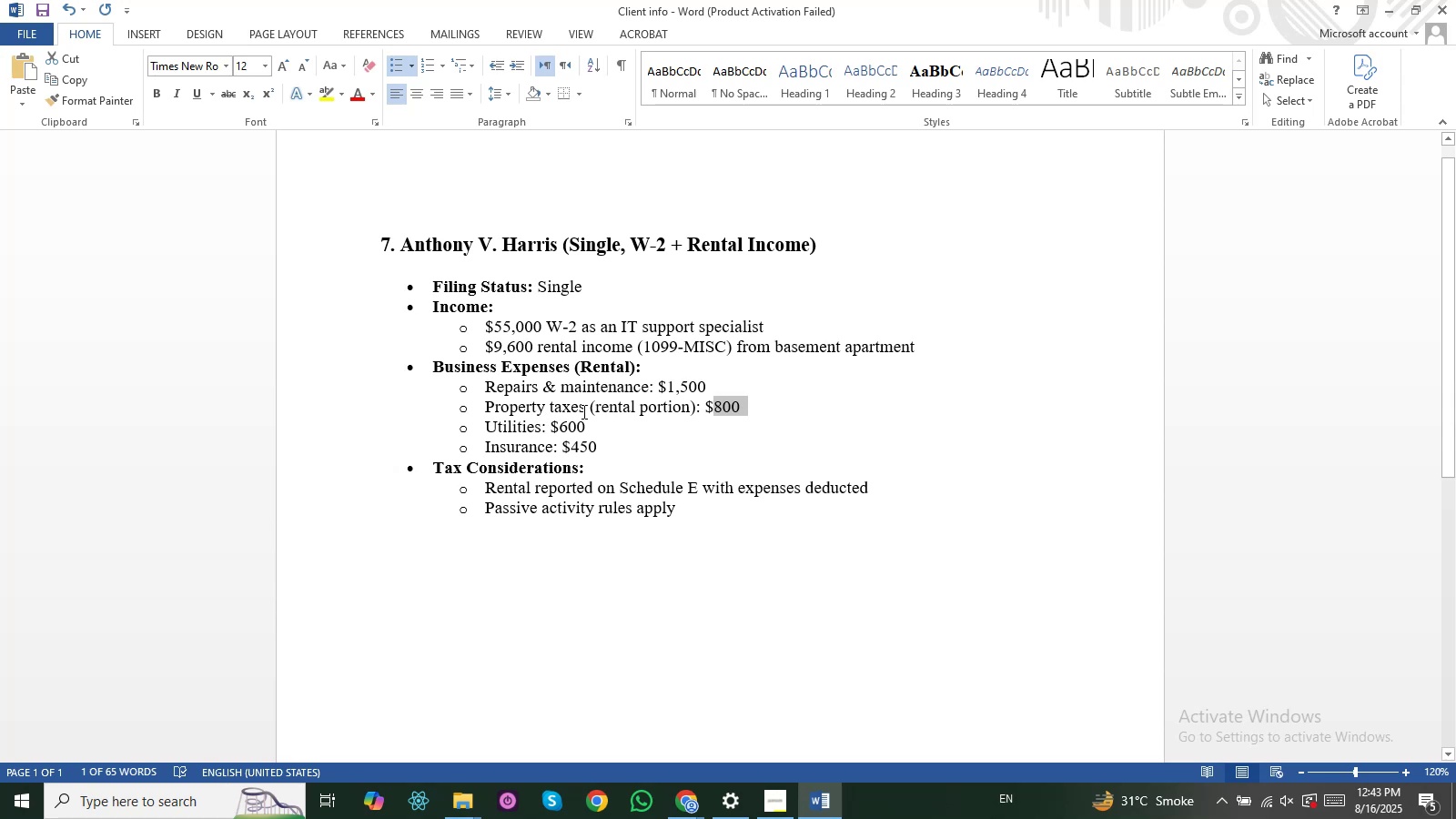 
key(Alt+AltLeft)
 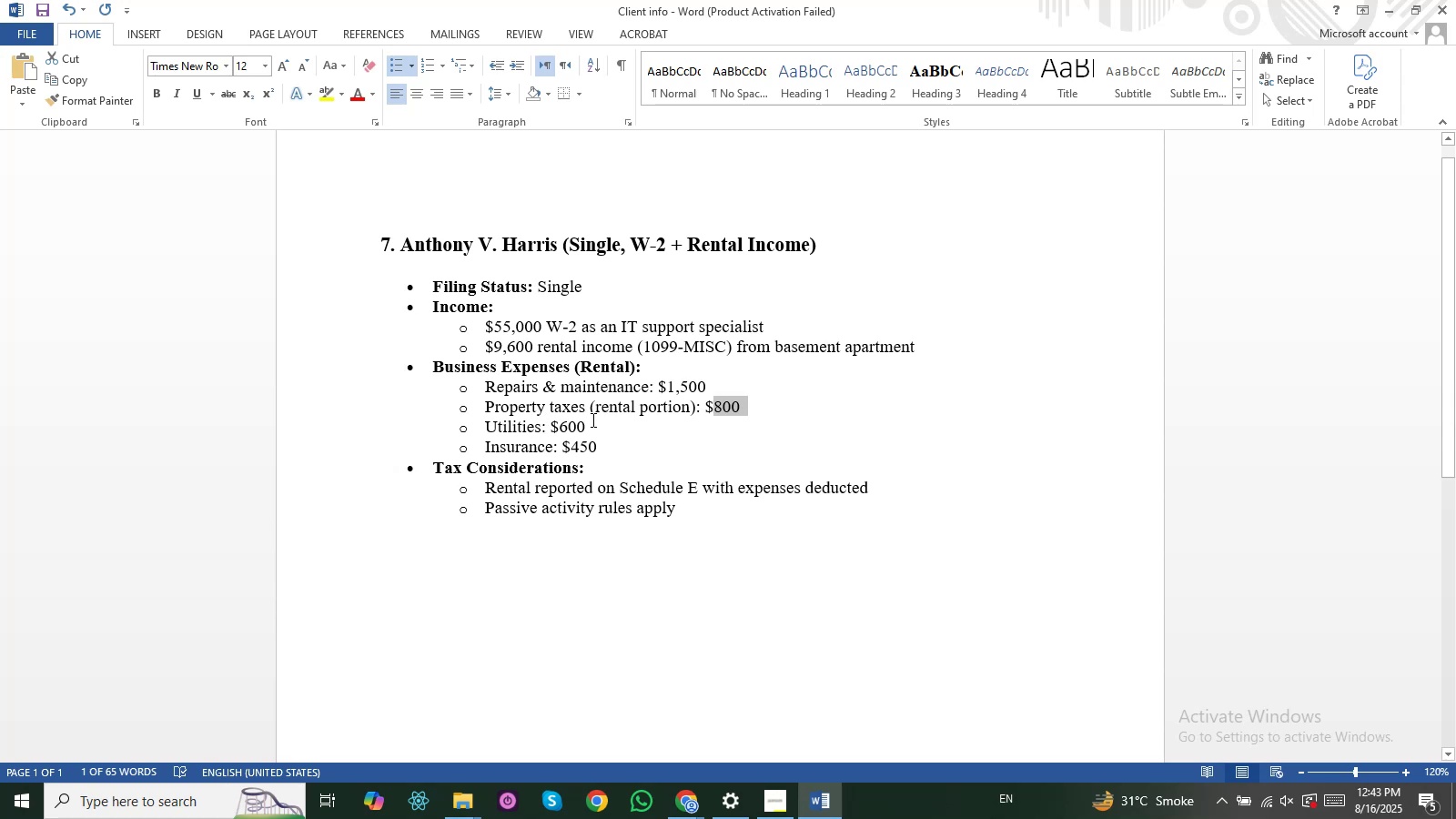 
key(Alt+Tab)
 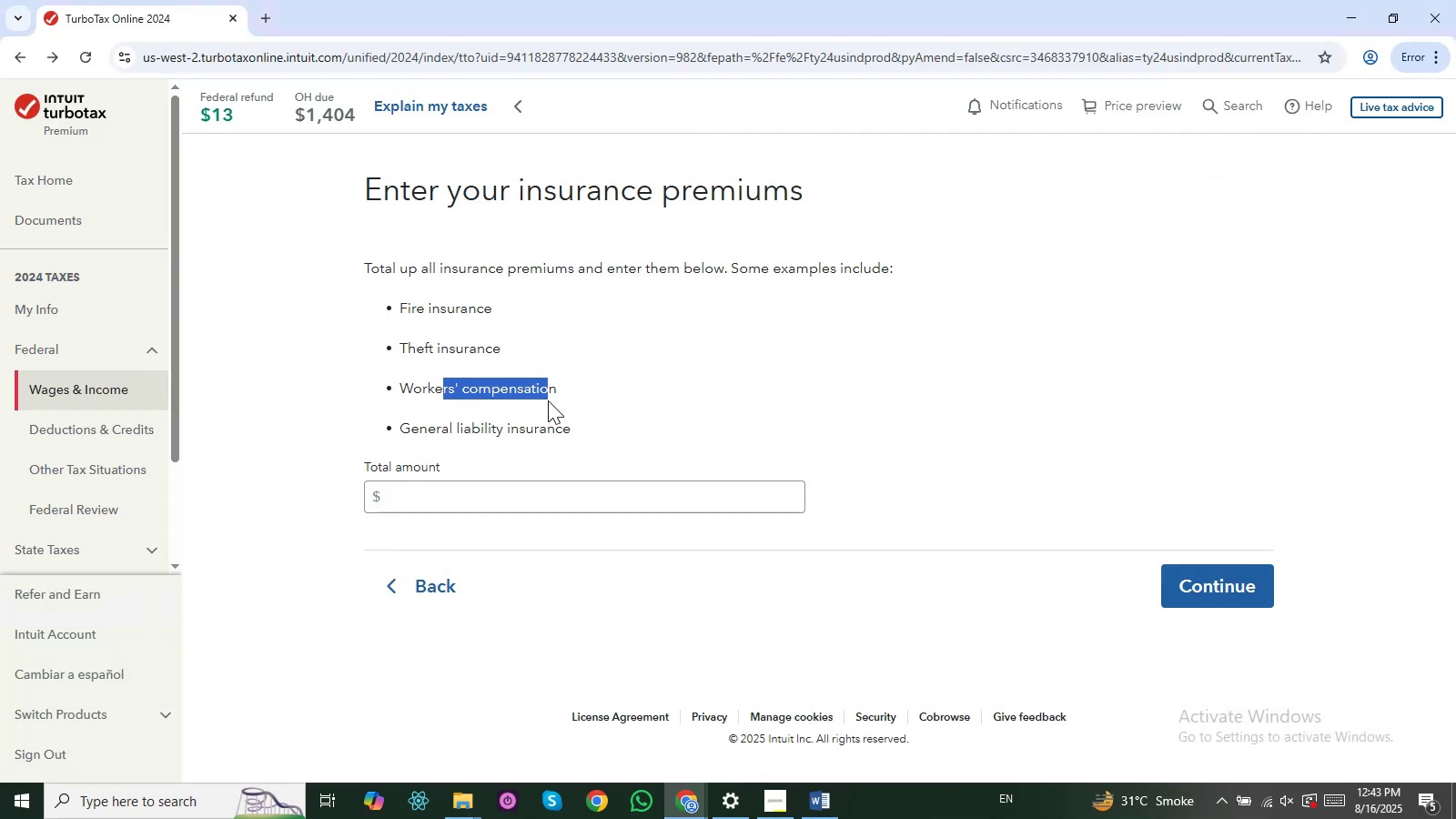 
key(Alt+AltLeft)
 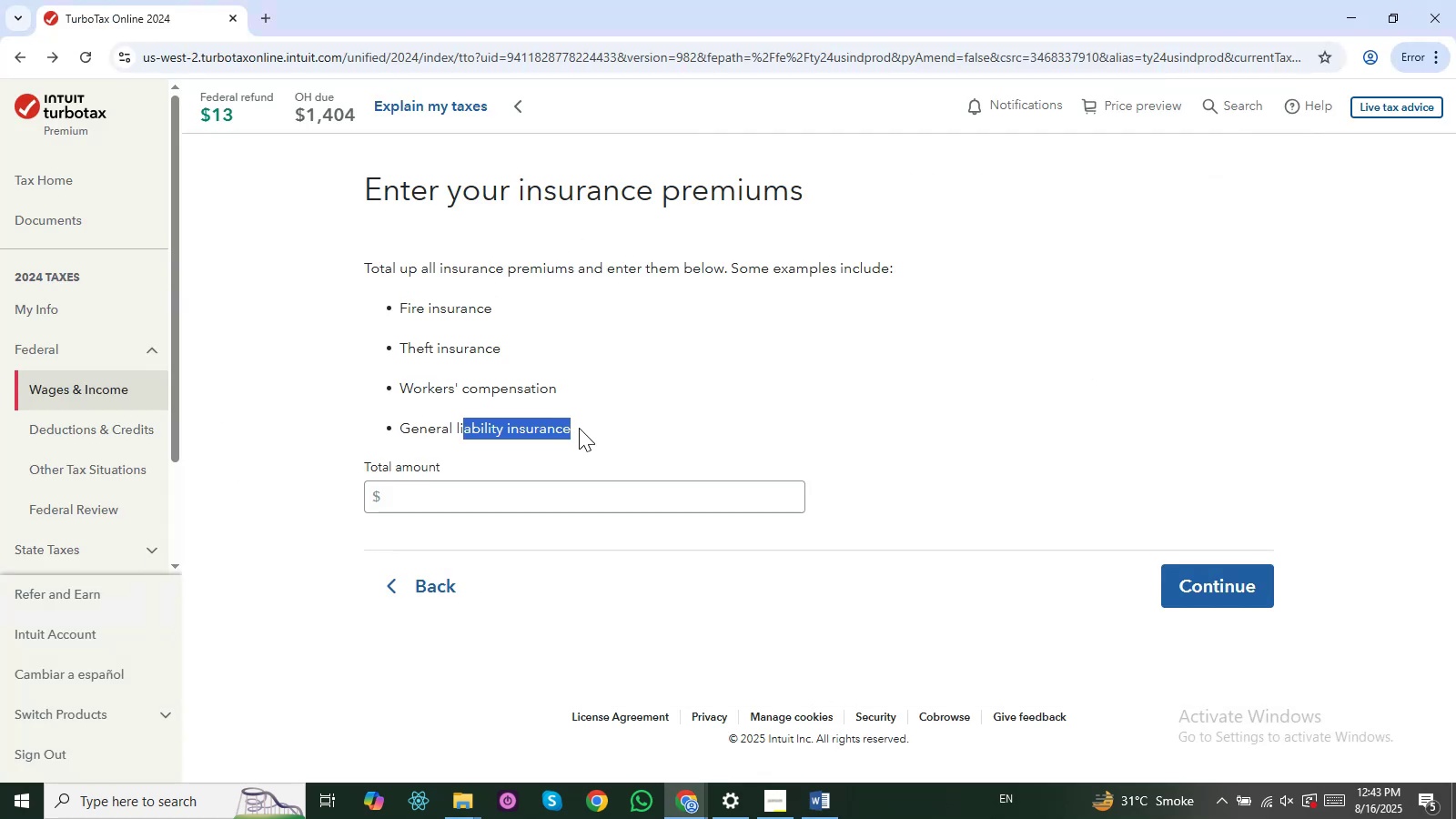 
key(Alt+Tab)
 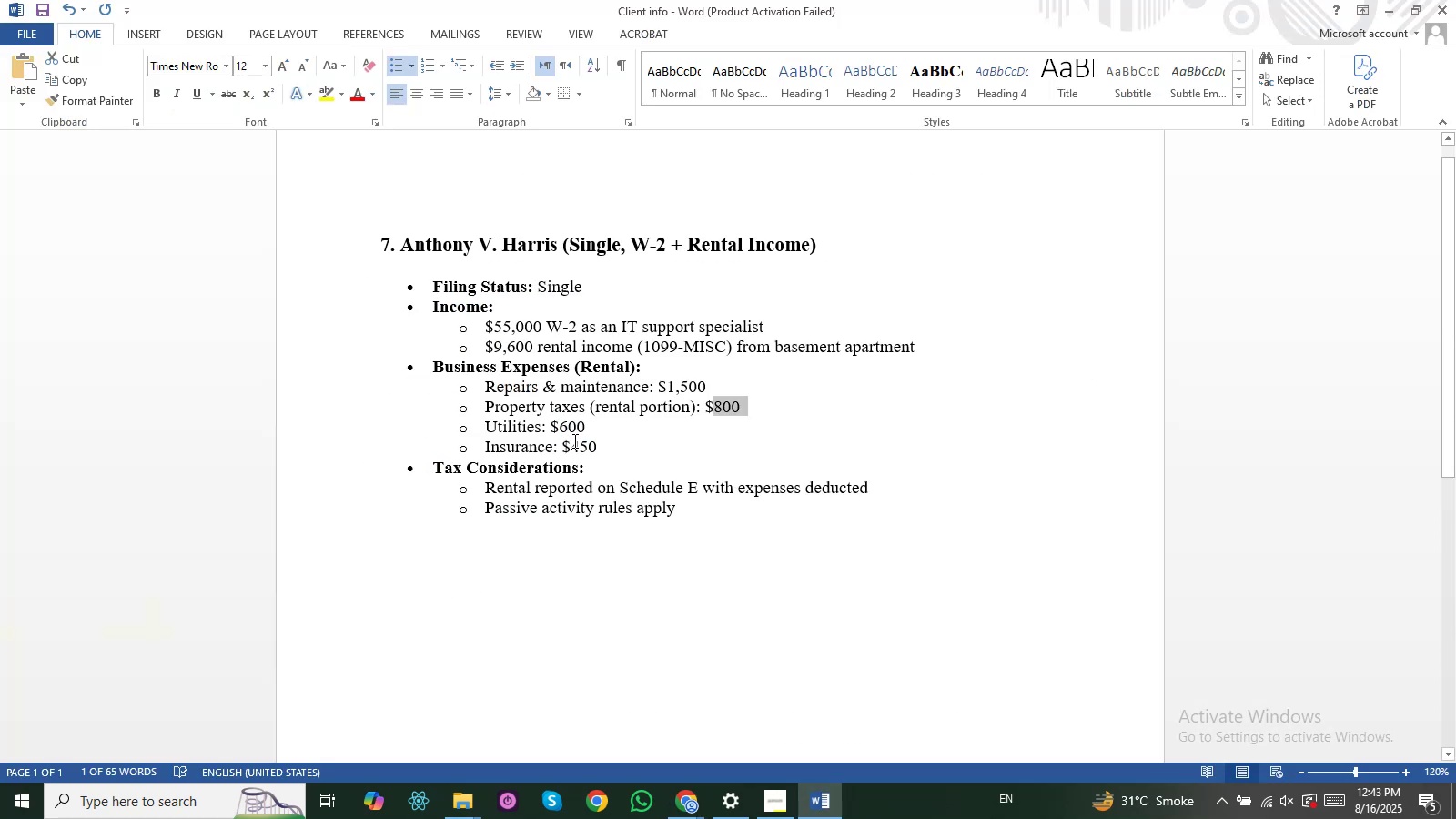 
key(Alt+AltLeft)
 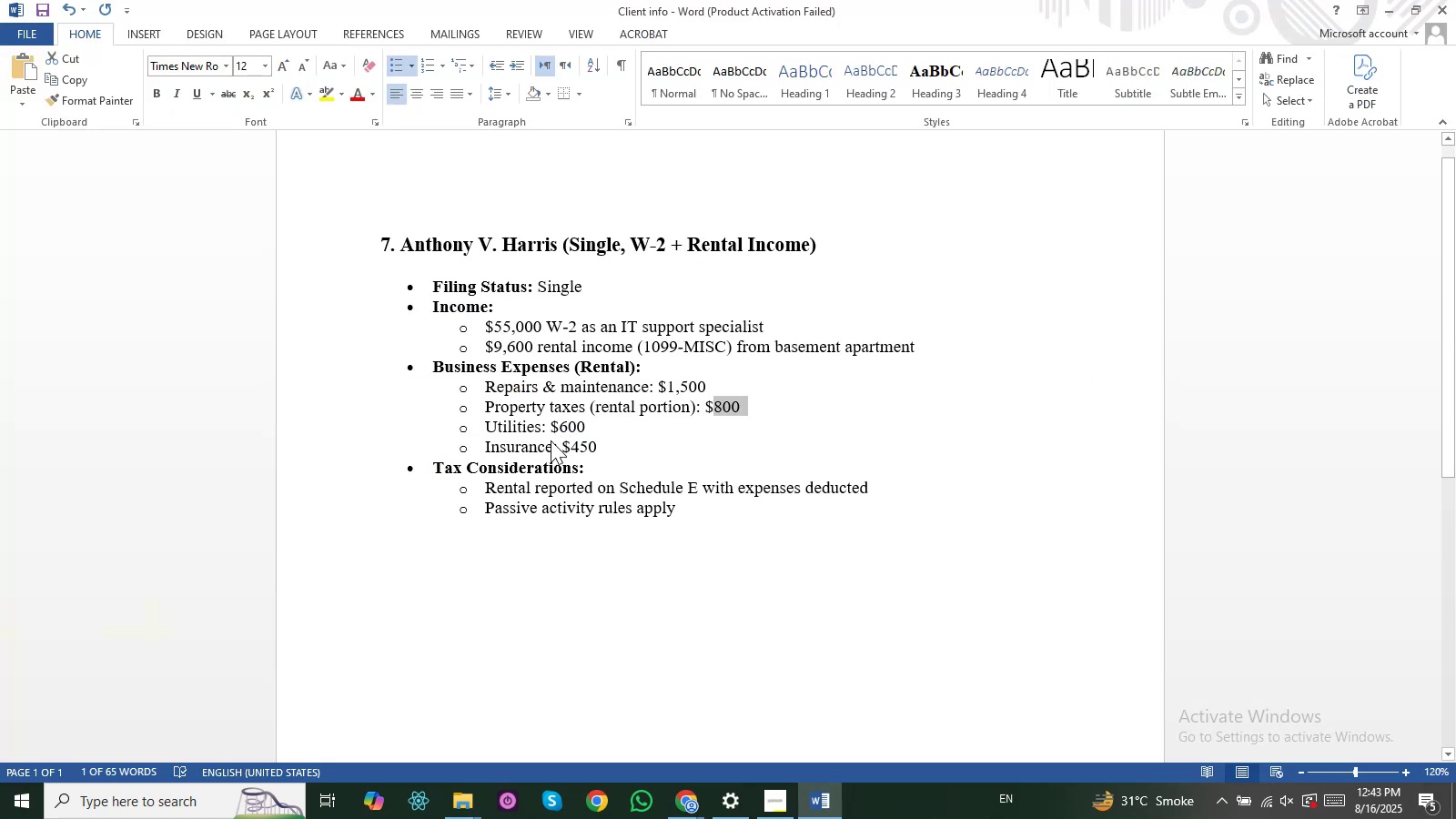 
key(Alt+Tab)
 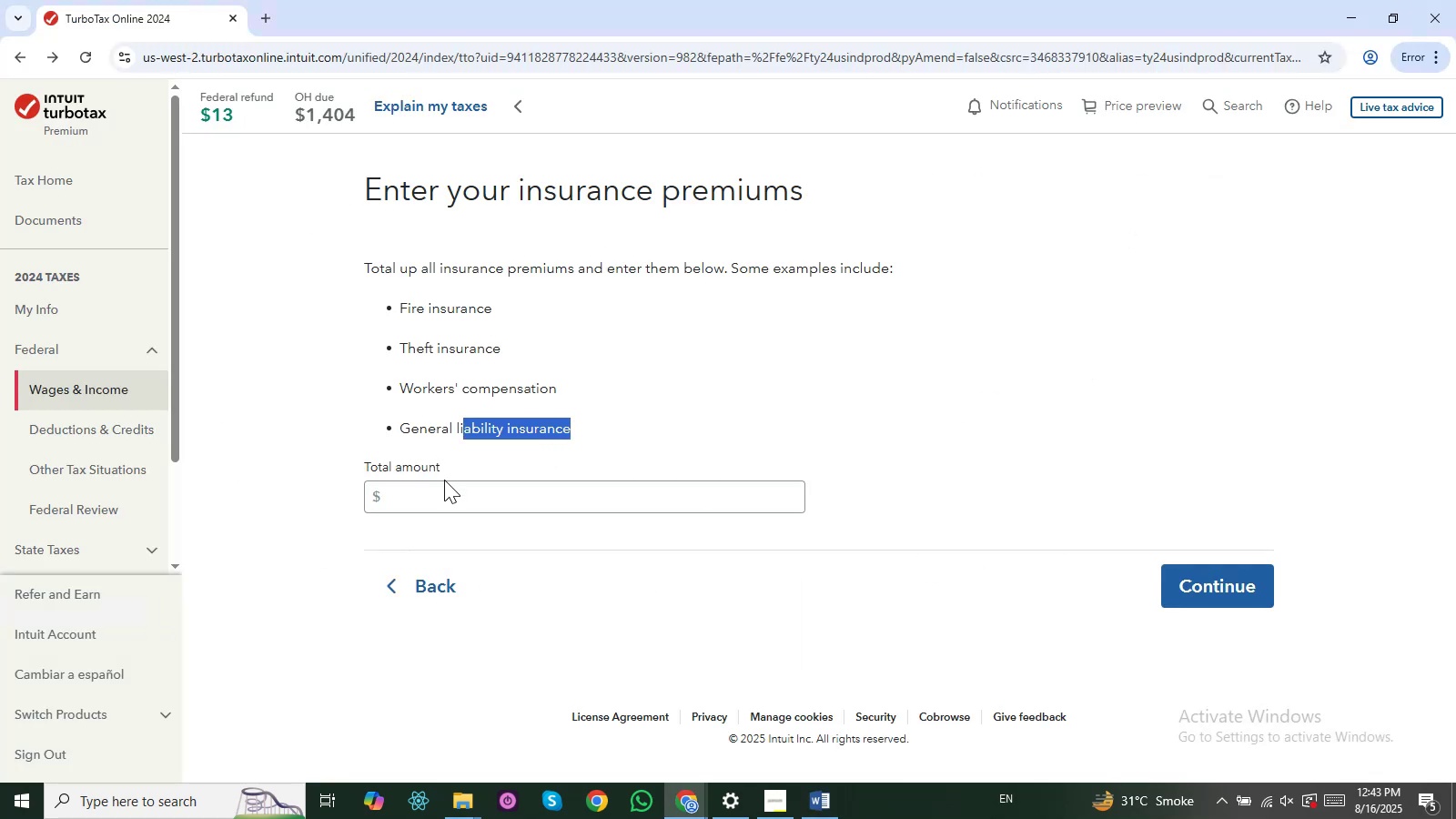 
left_click([442, 484])
 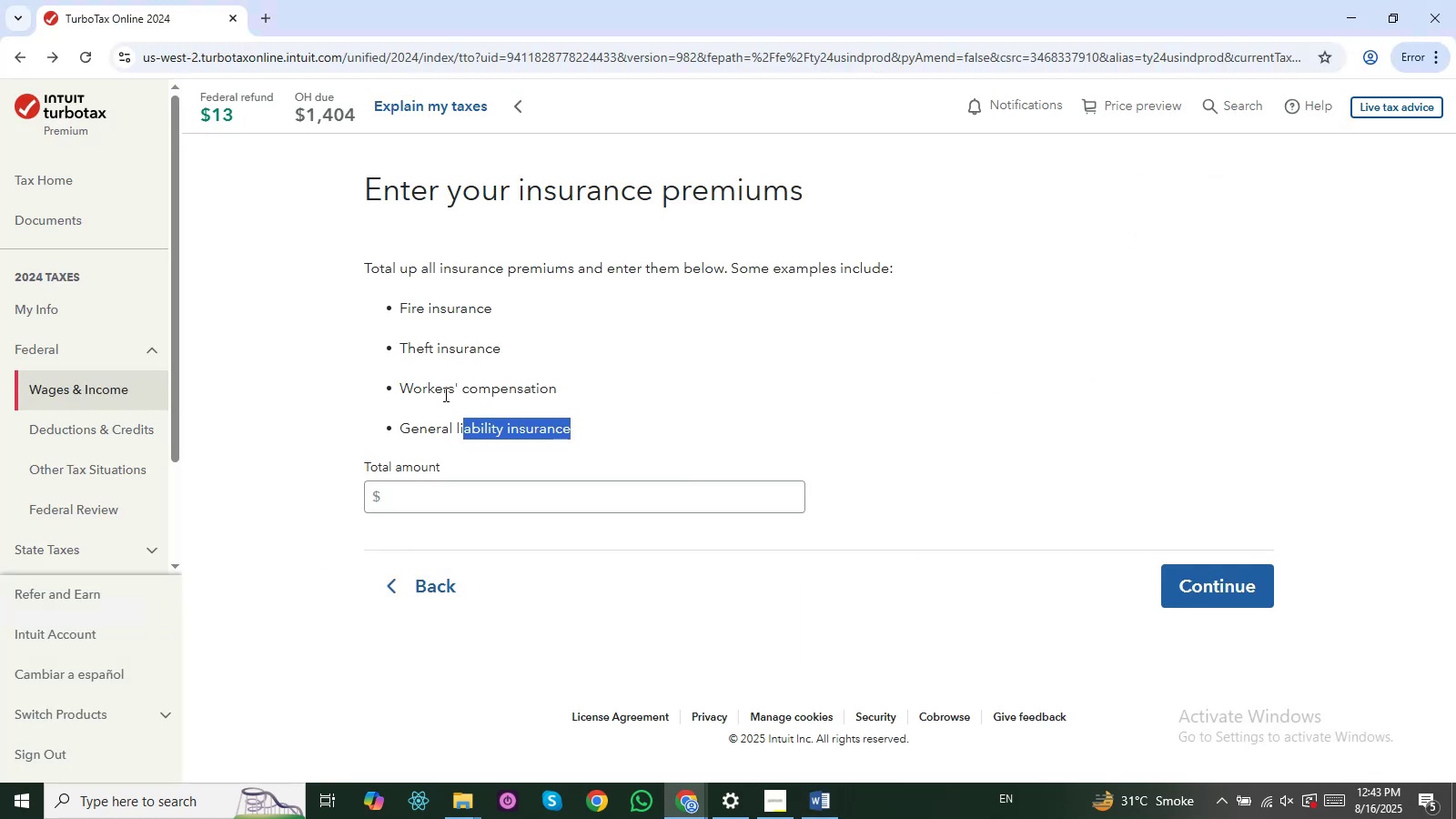 
key(Alt+AltLeft)
 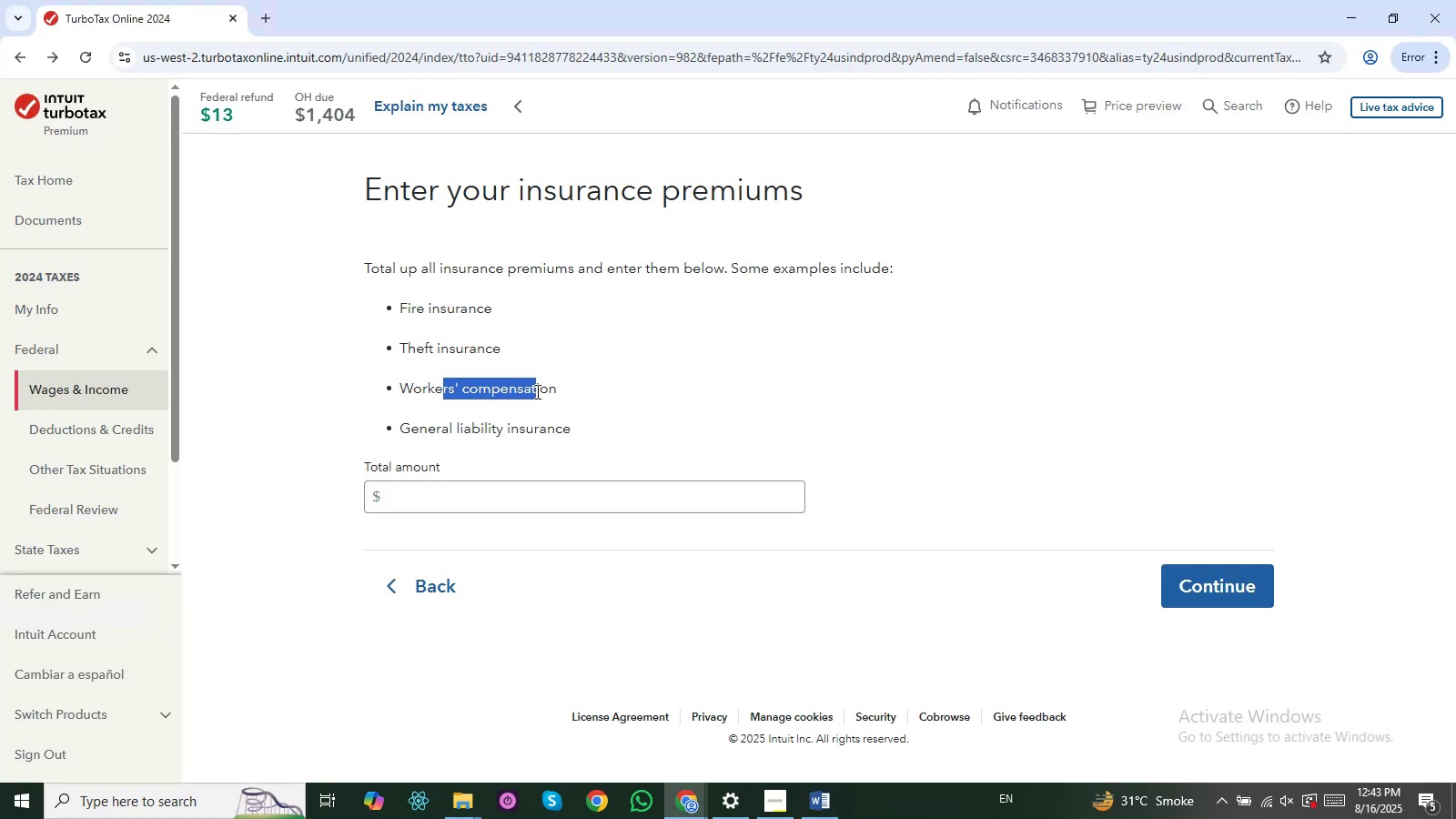 
key(Alt+Tab)
 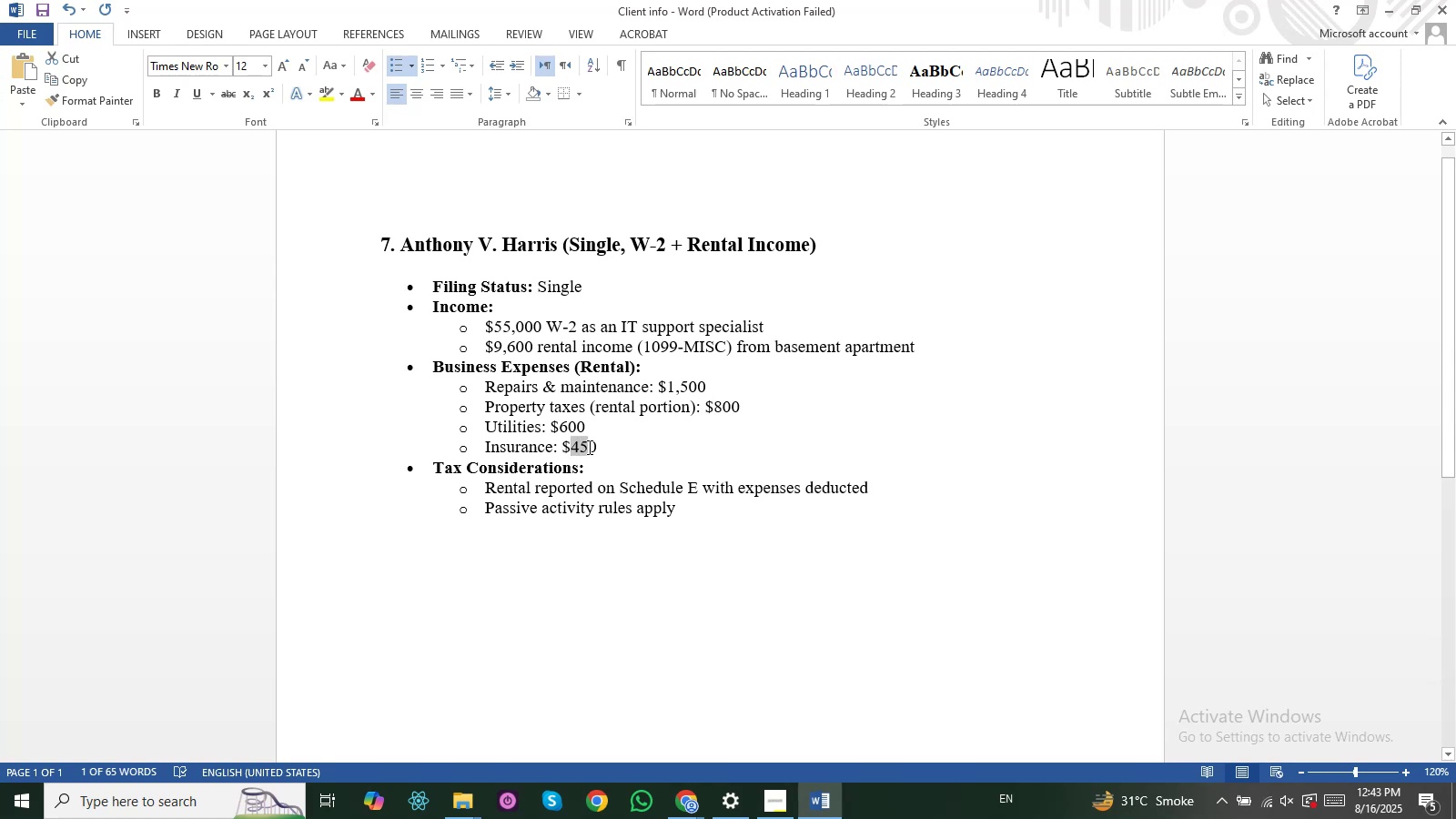 
key(Control+C)
 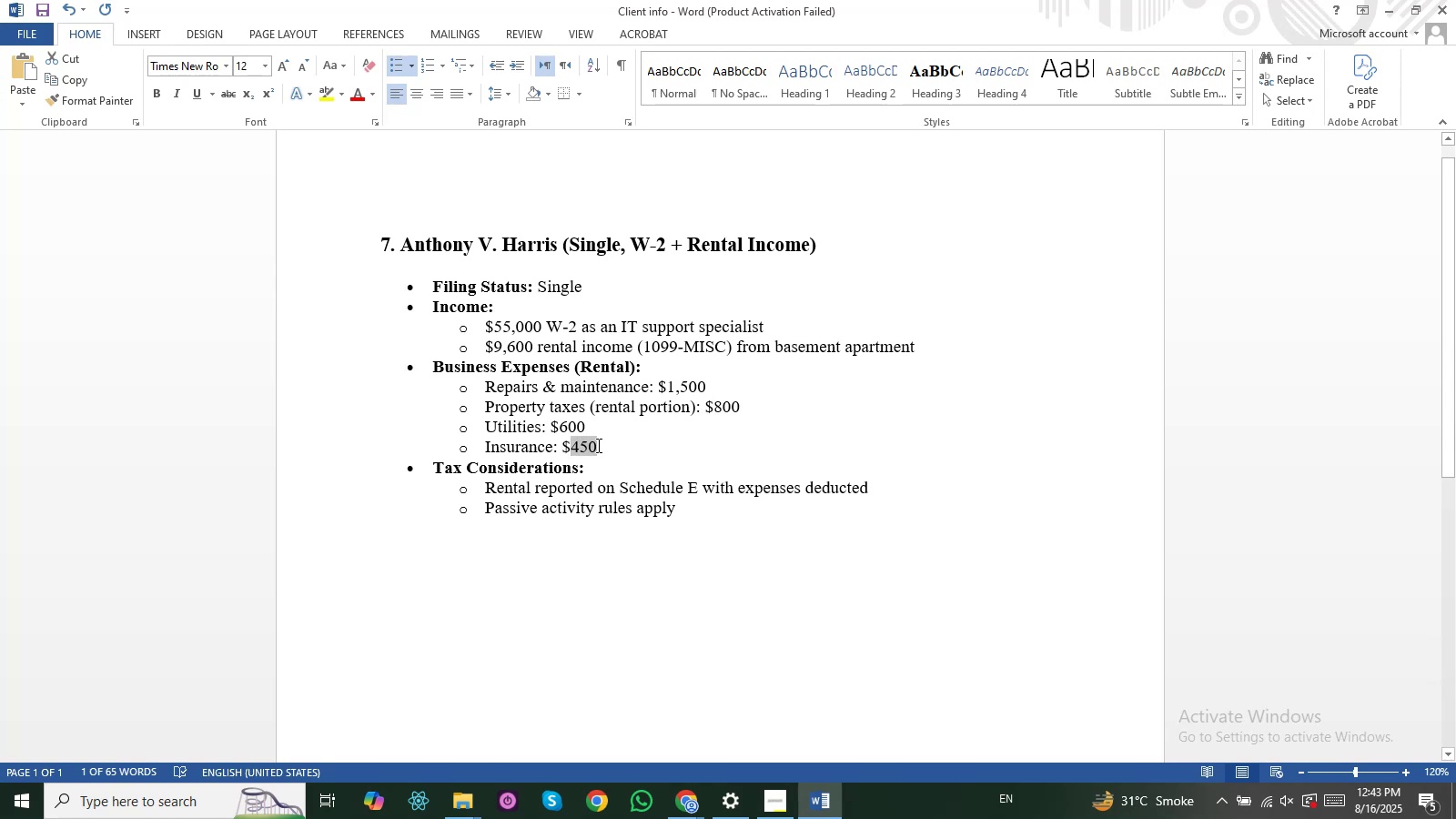 
key(Control+C)
 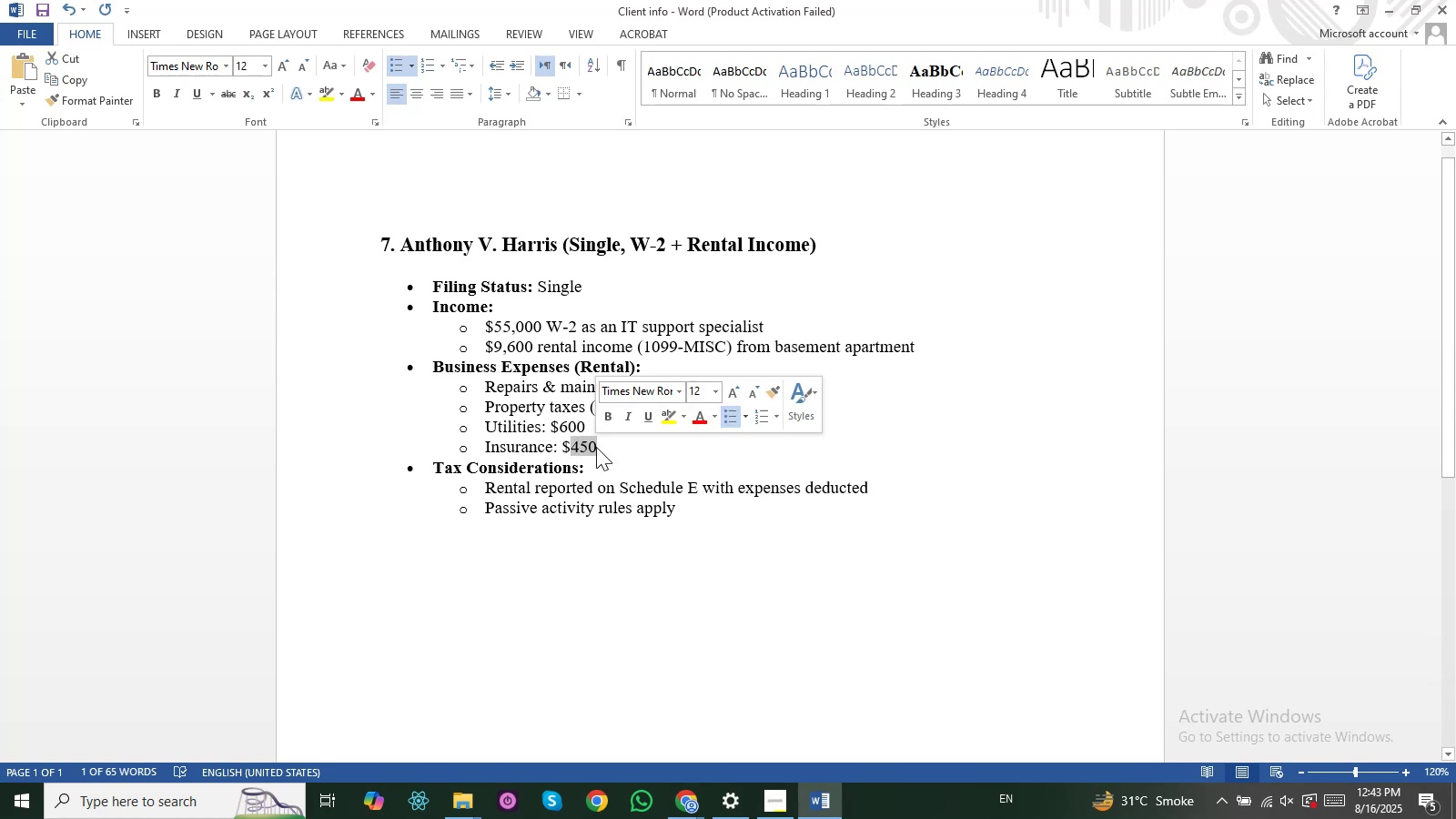 
key(Alt+AltLeft)
 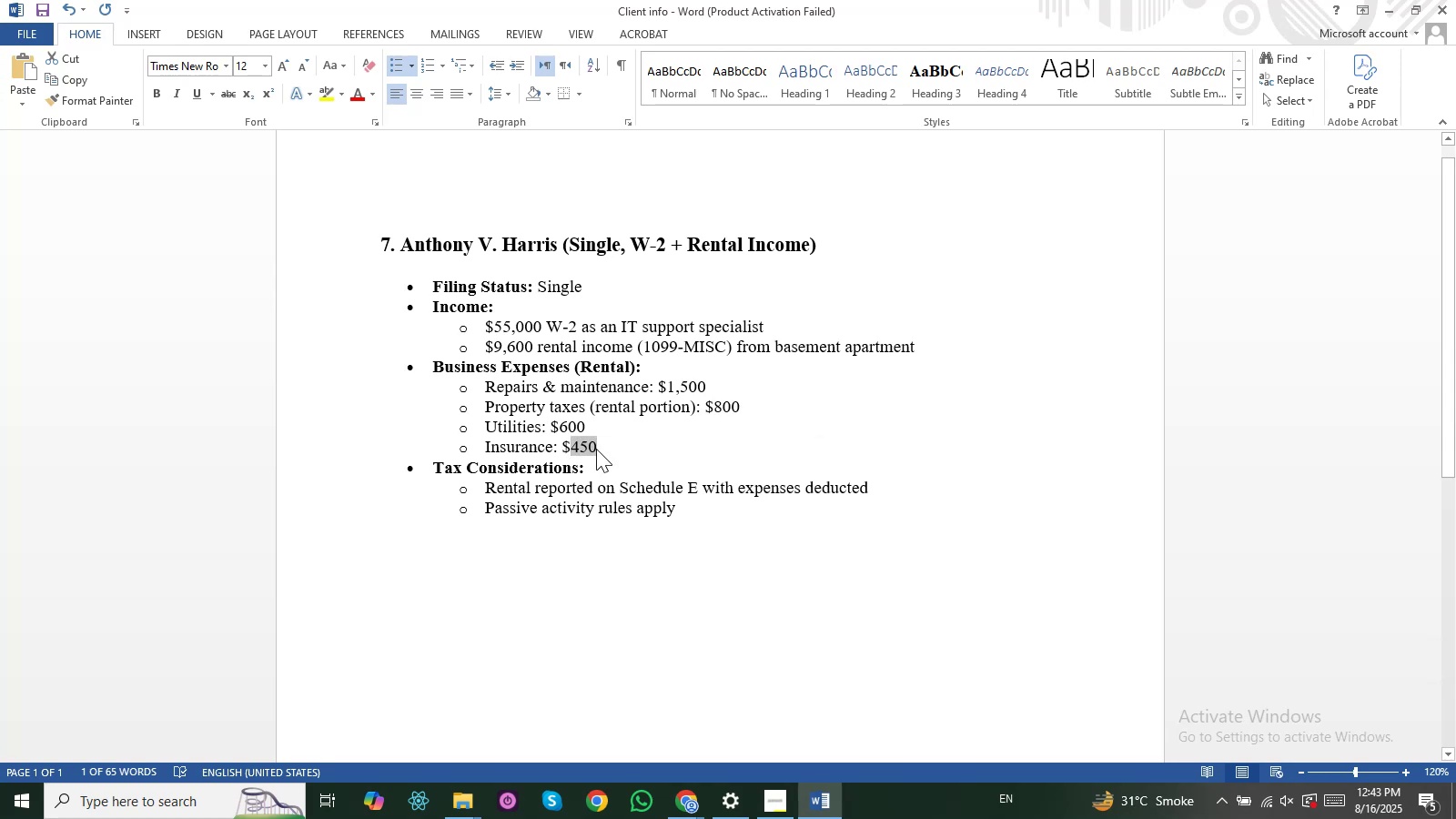 
key(Alt+Tab)
 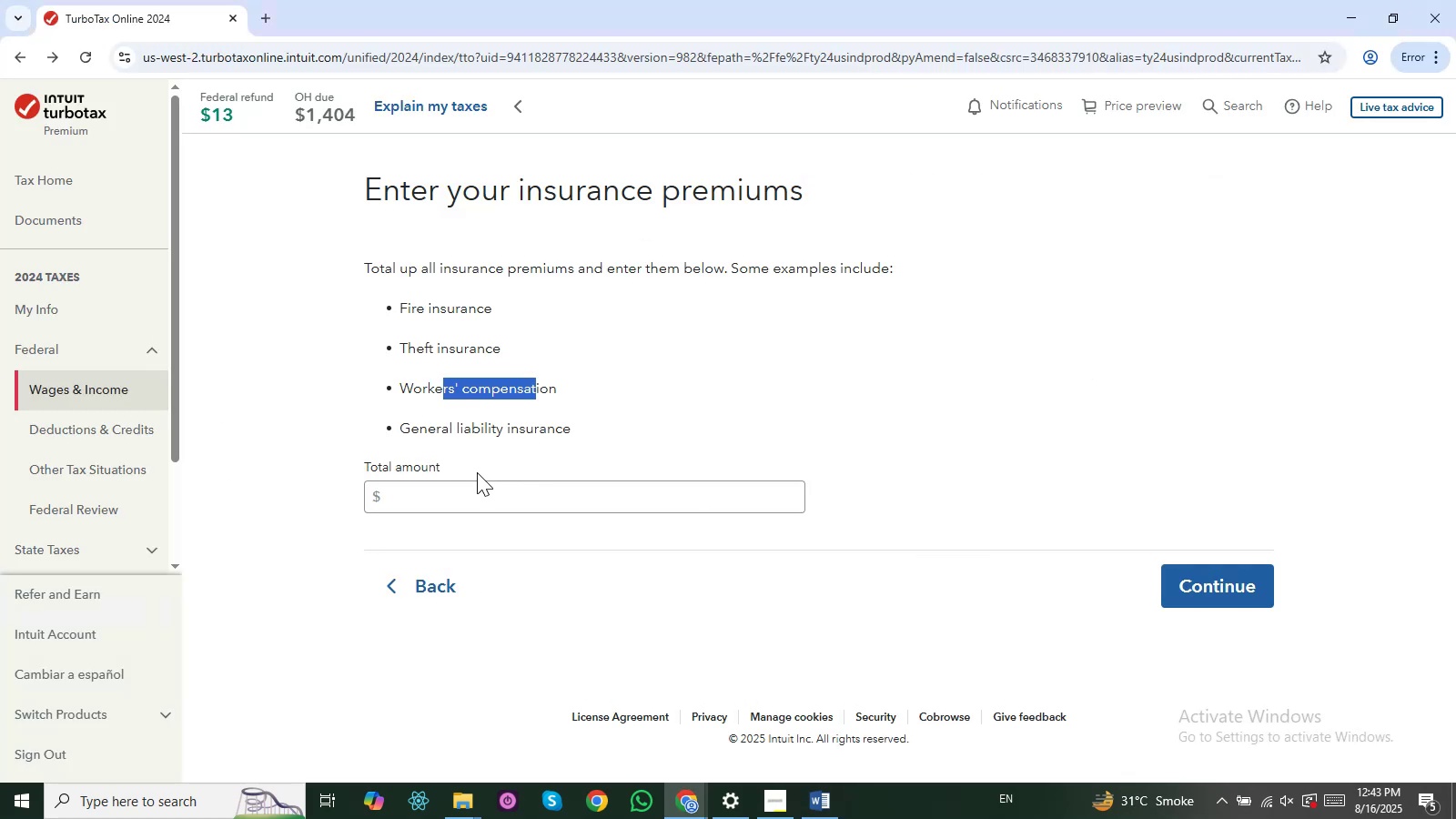 
left_click([474, 483])
 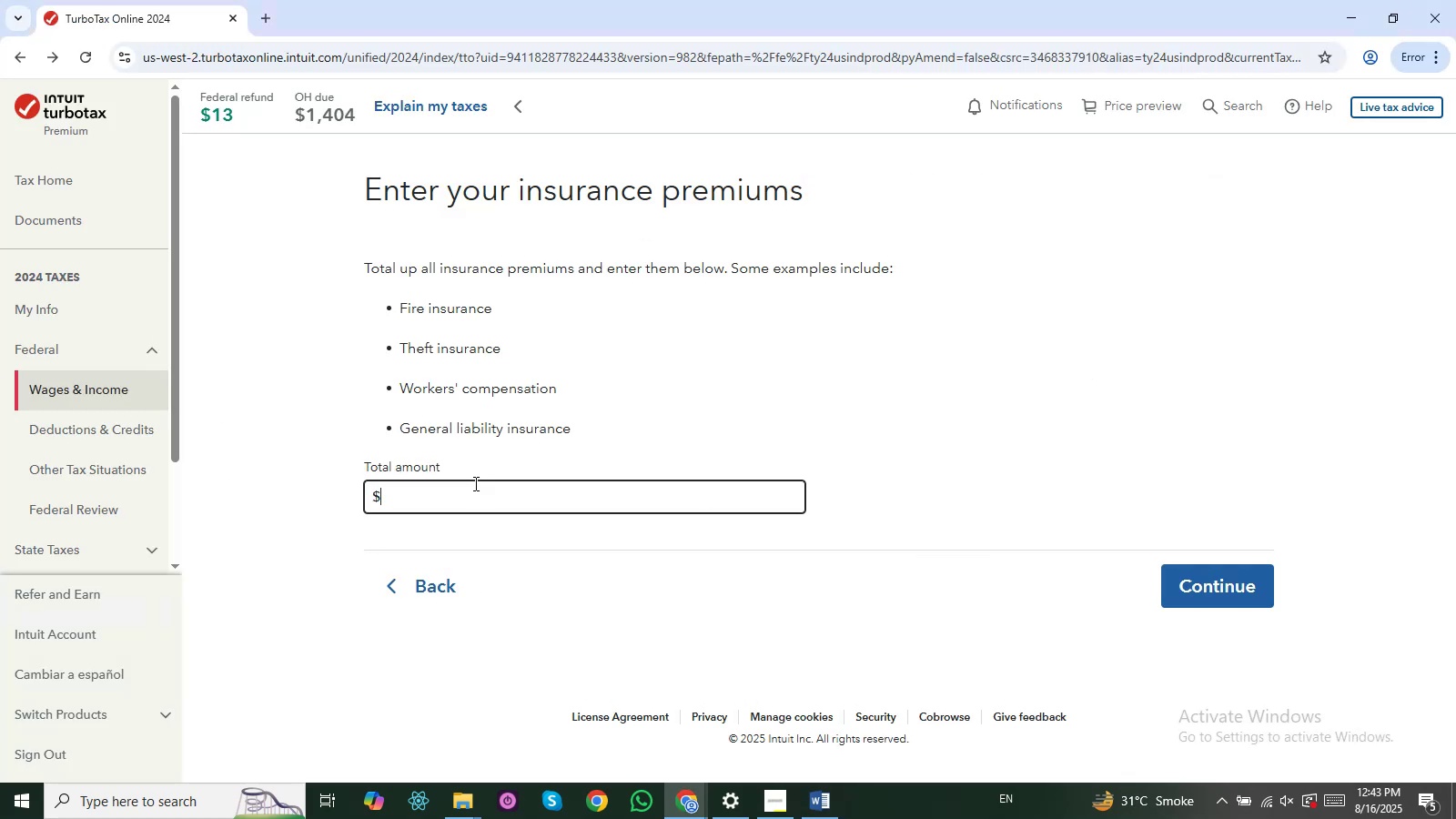 
key(Control+ControlLeft)
 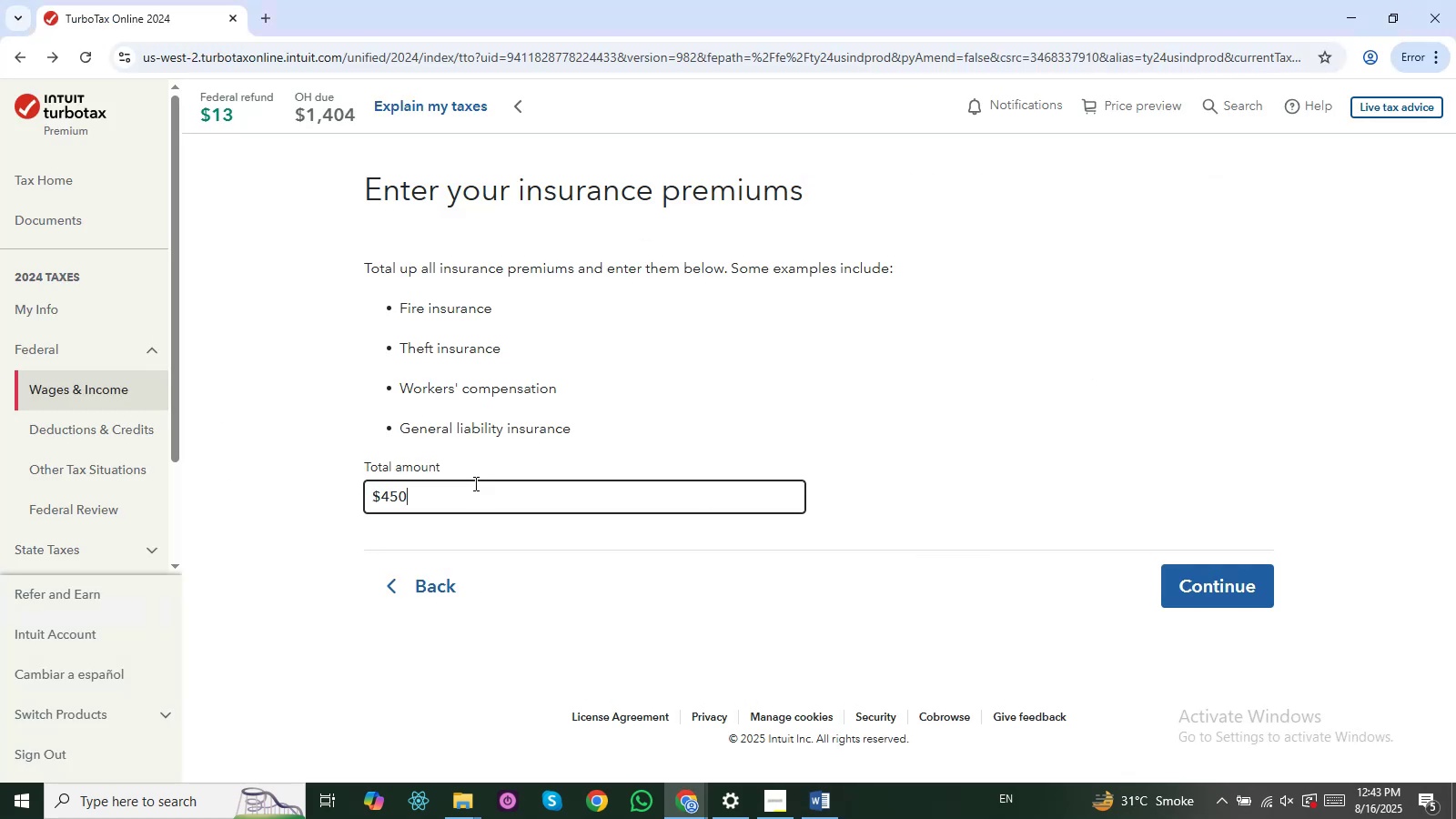 
key(Control+V)
 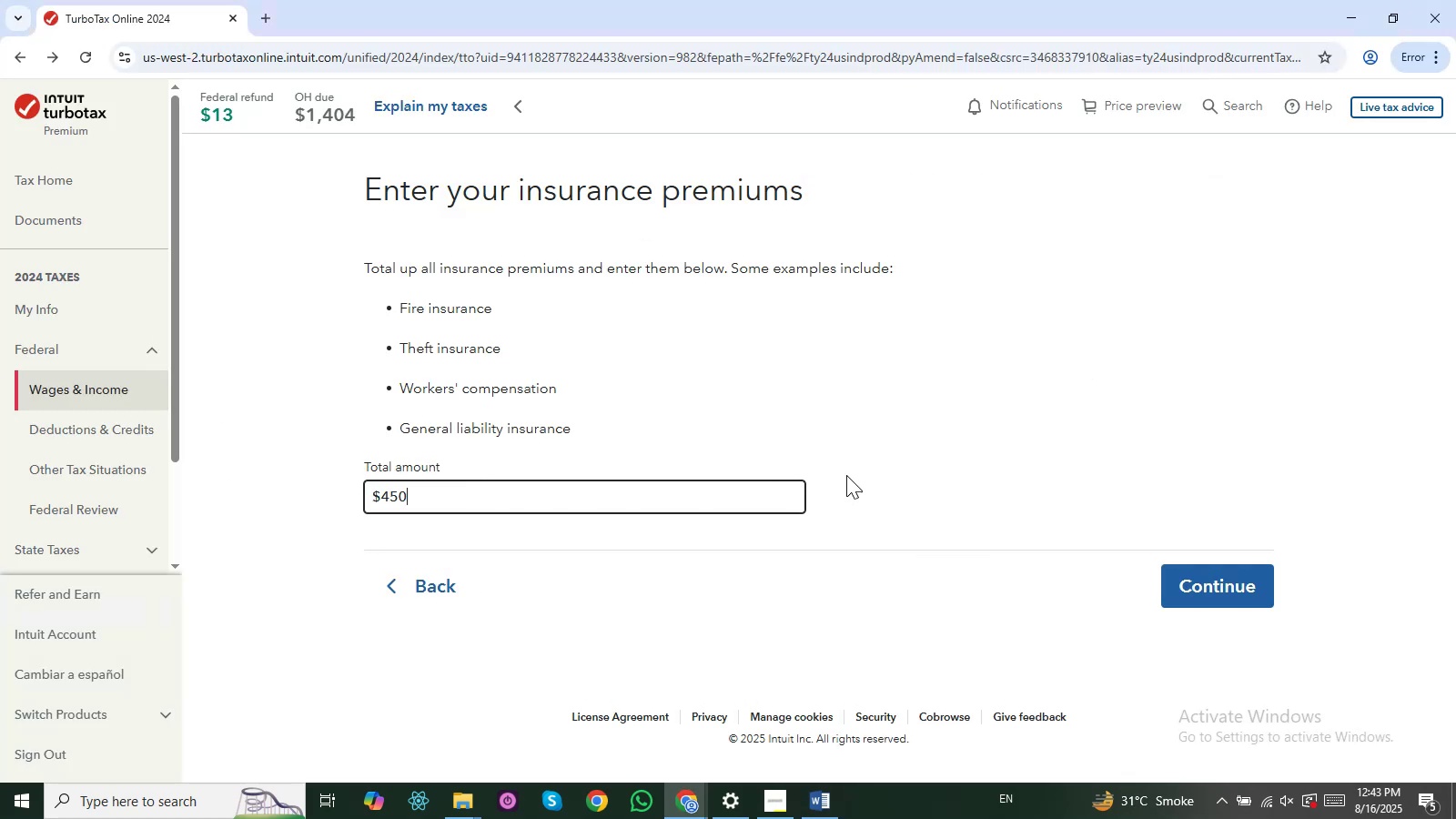 
left_click([856, 475])
 